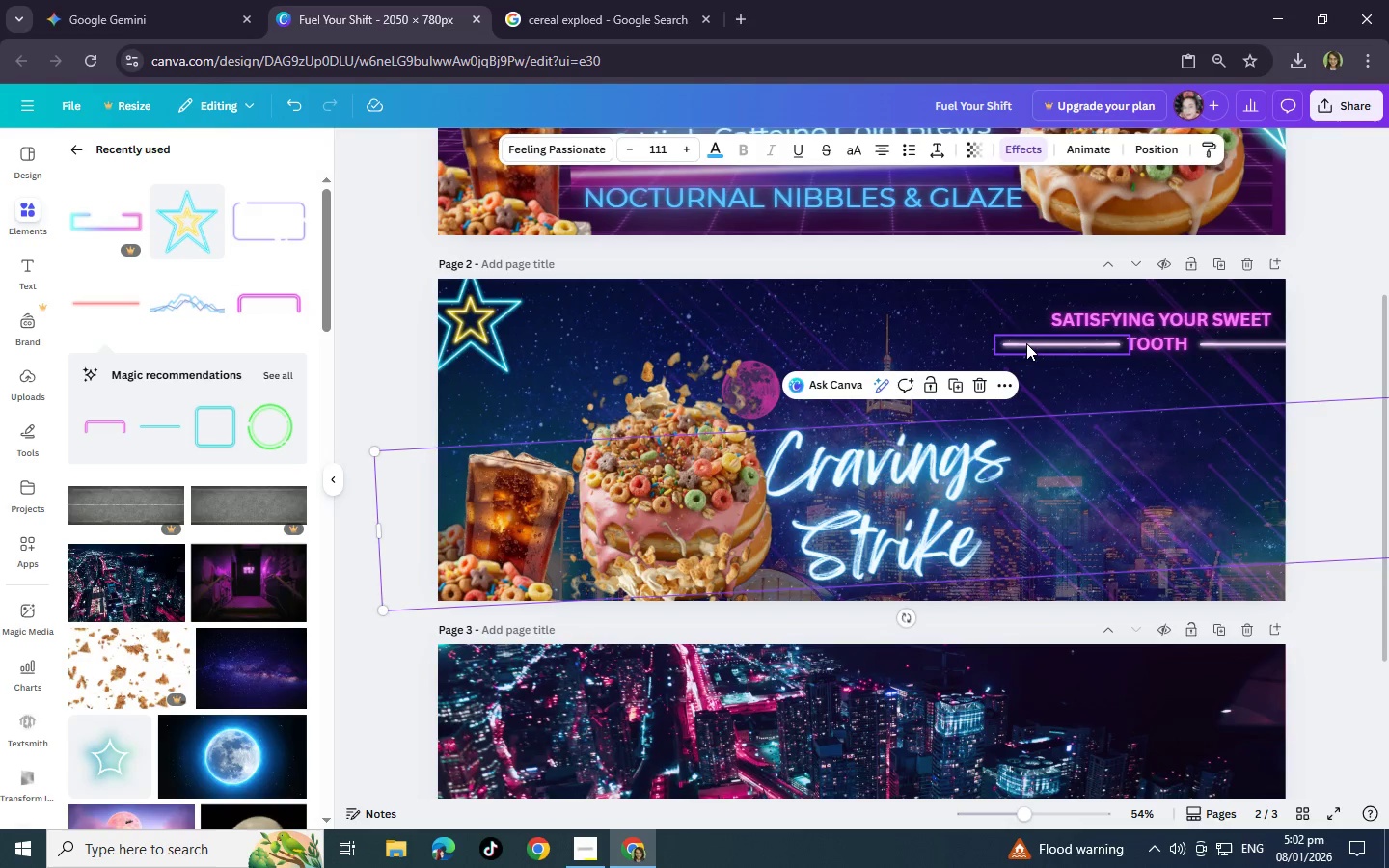 
left_click([1026, 343])
 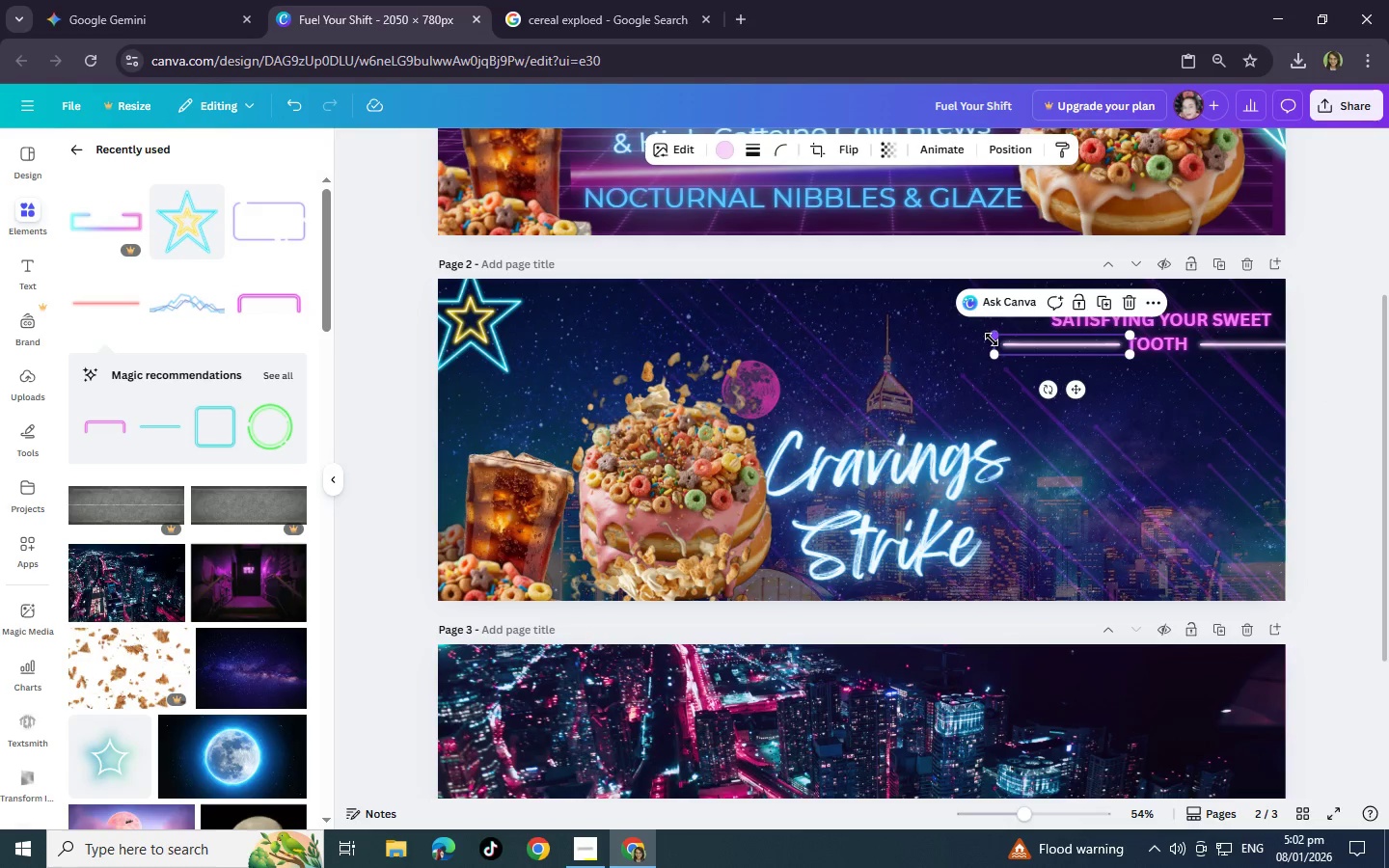 
left_click_drag(start_coordinate=[992, 339], to_coordinate=[1021, 335])
 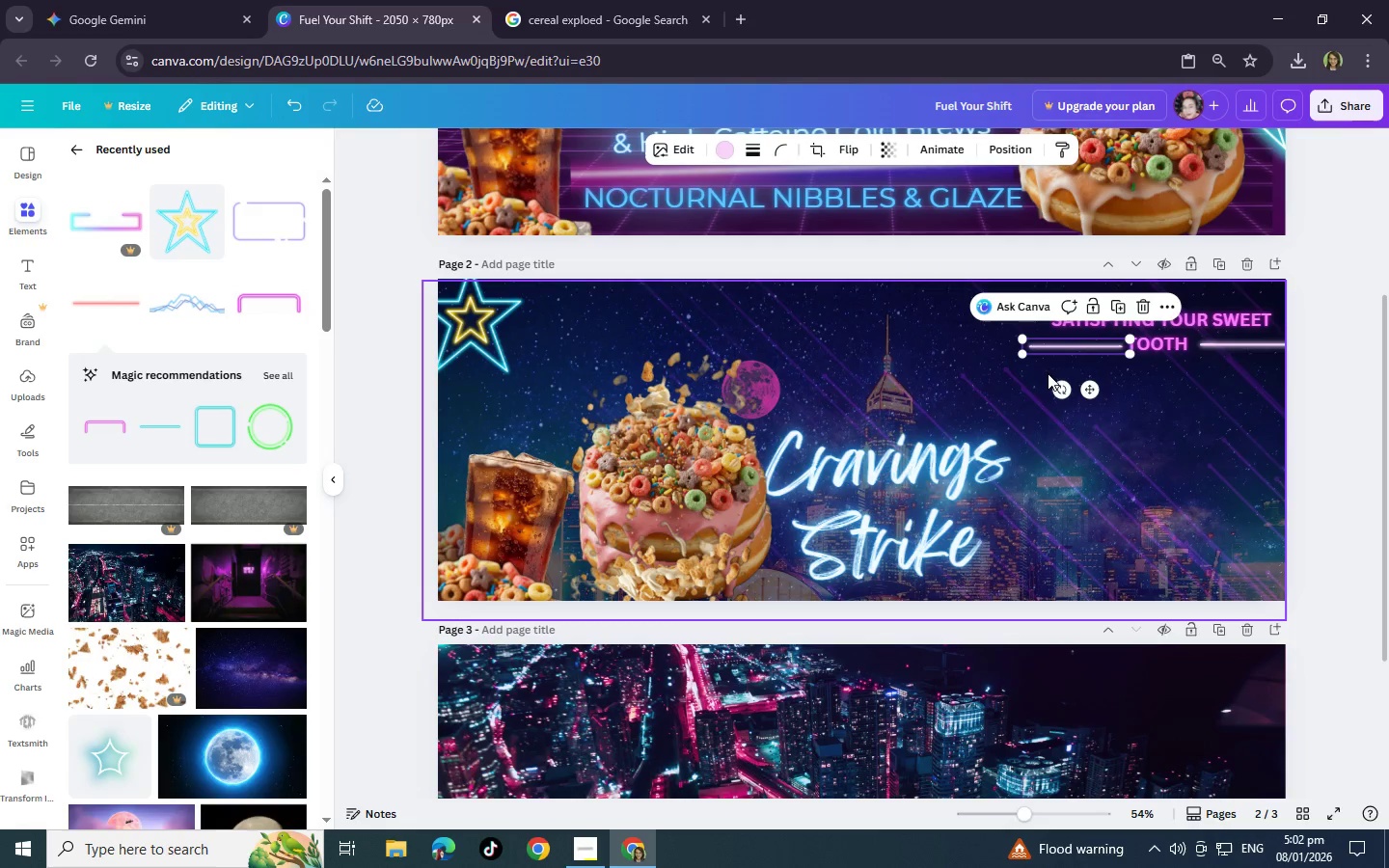 
left_click([969, 366])
 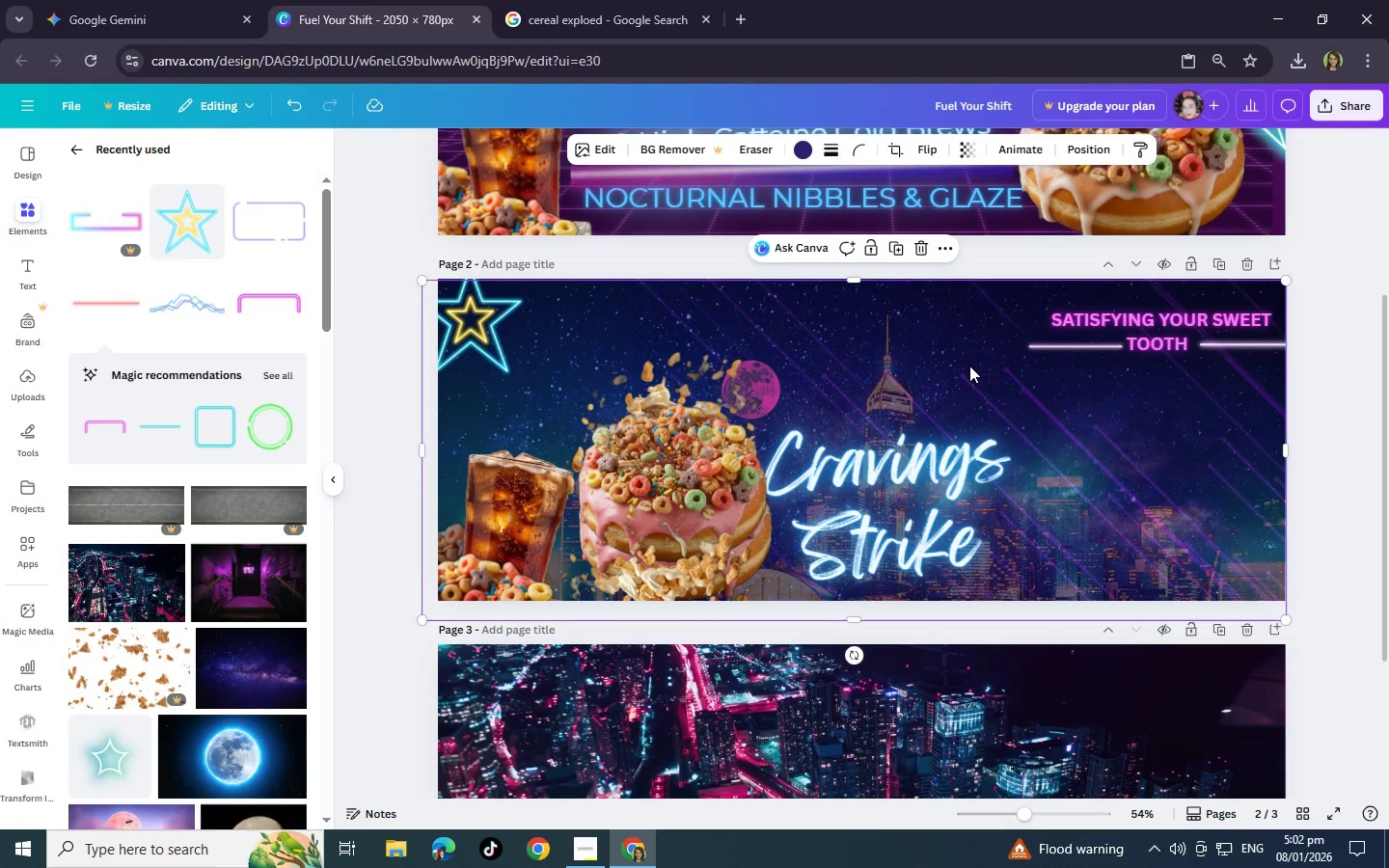 
key(Control+V)
 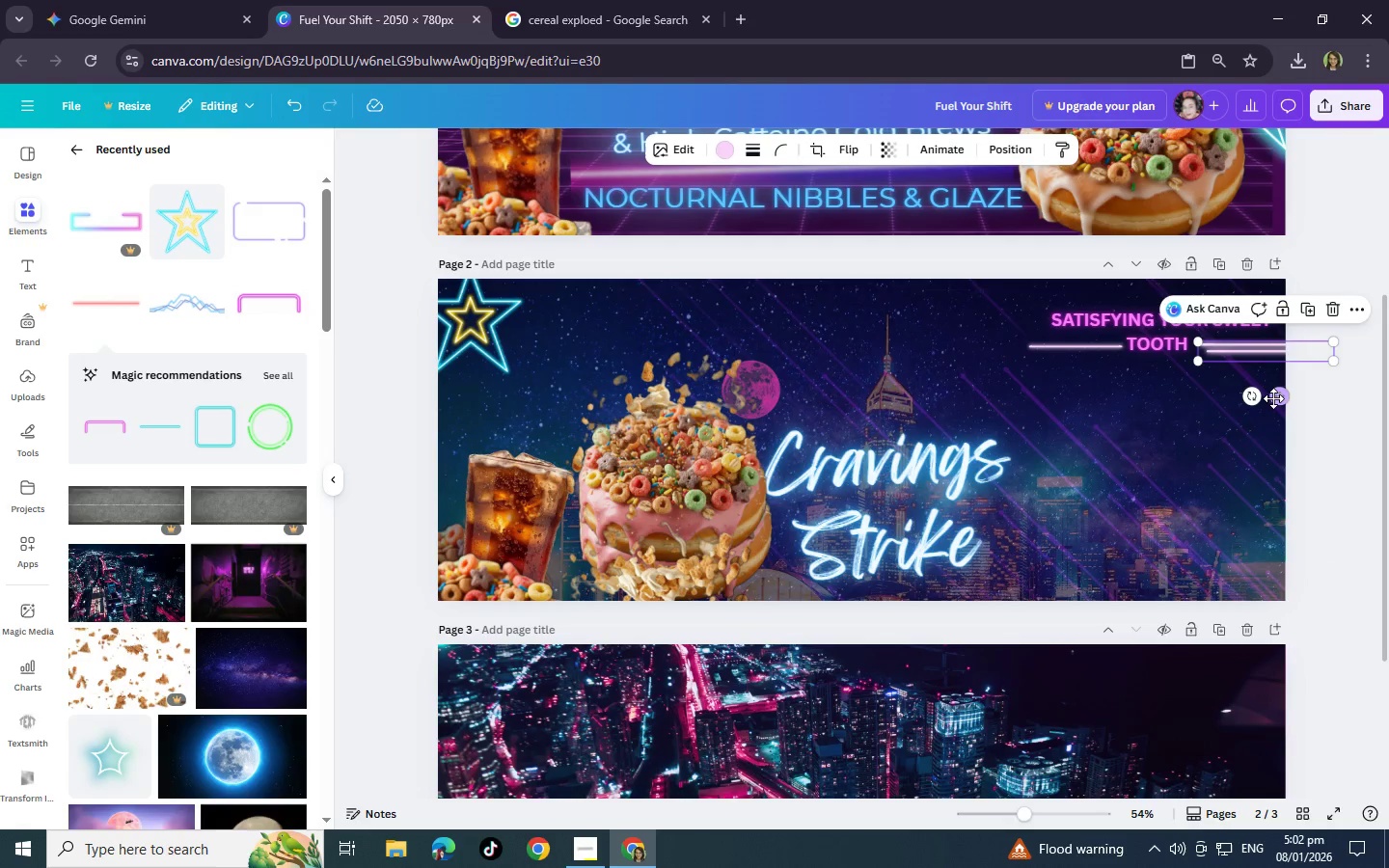 
left_click_drag(start_coordinate=[1275, 396], to_coordinate=[1045, 389])
 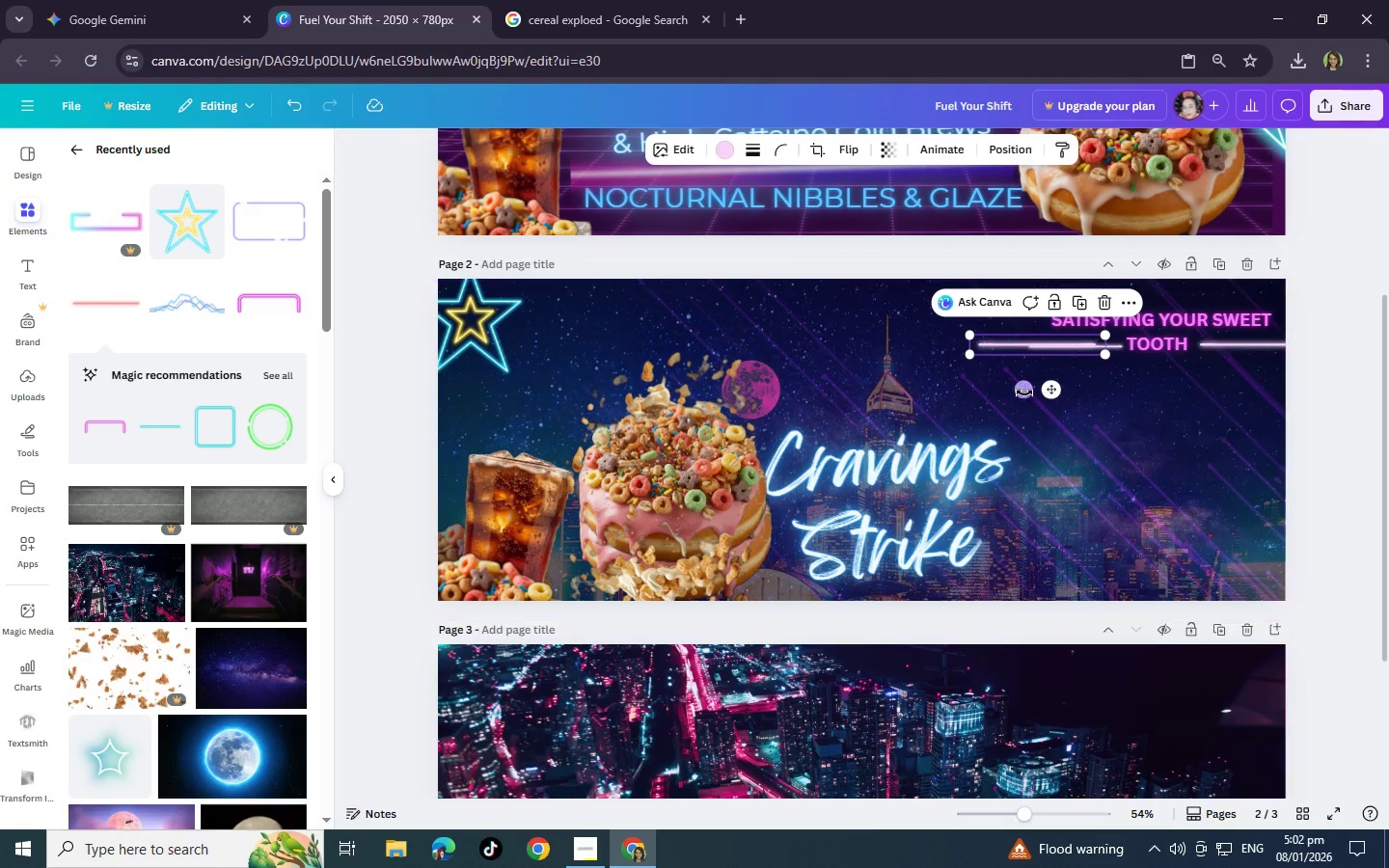 
left_click_drag(start_coordinate=[1024, 390], to_coordinate=[889, 335])
 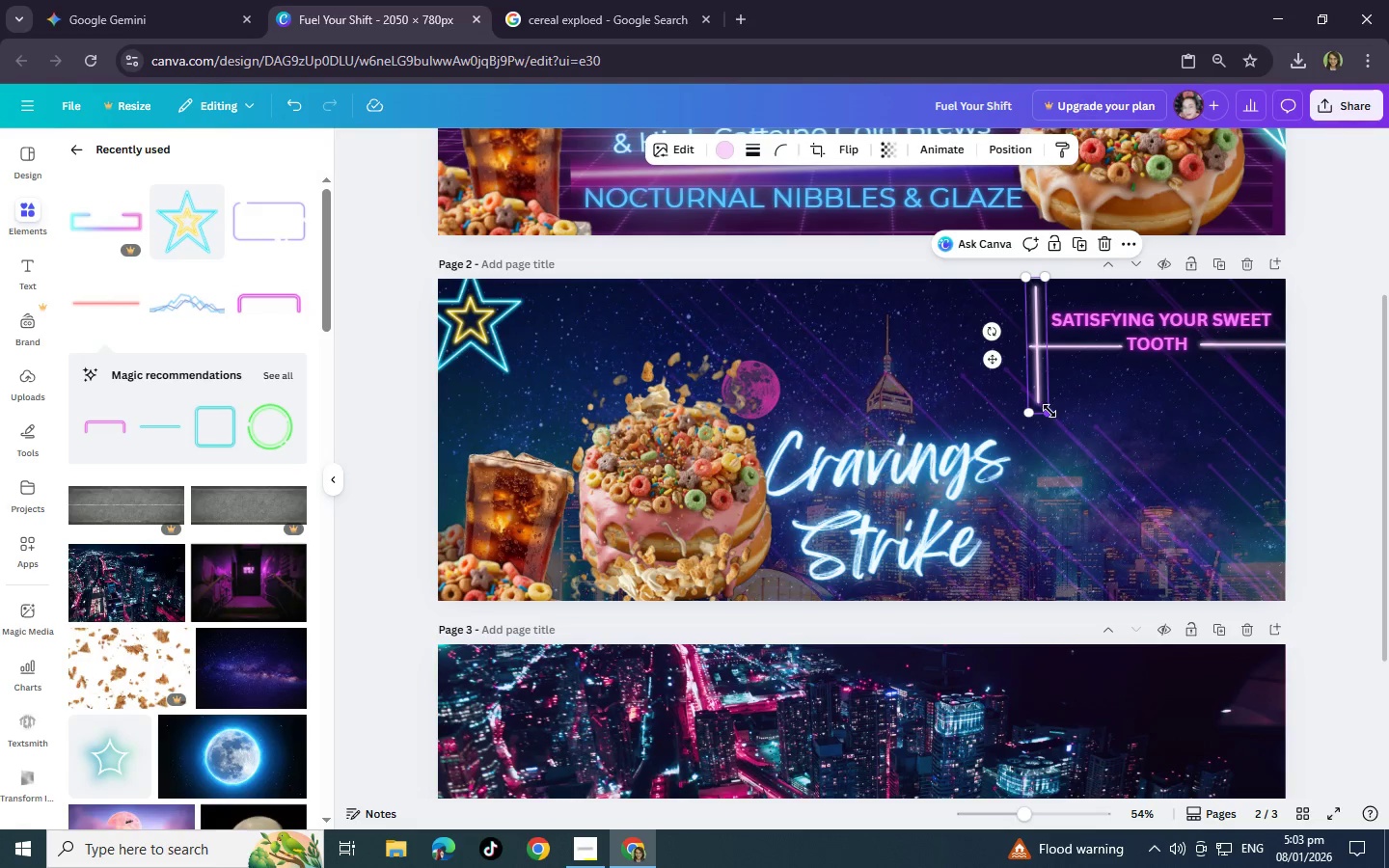 
left_click_drag(start_coordinate=[1050, 411], to_coordinate=[1021, 343])
 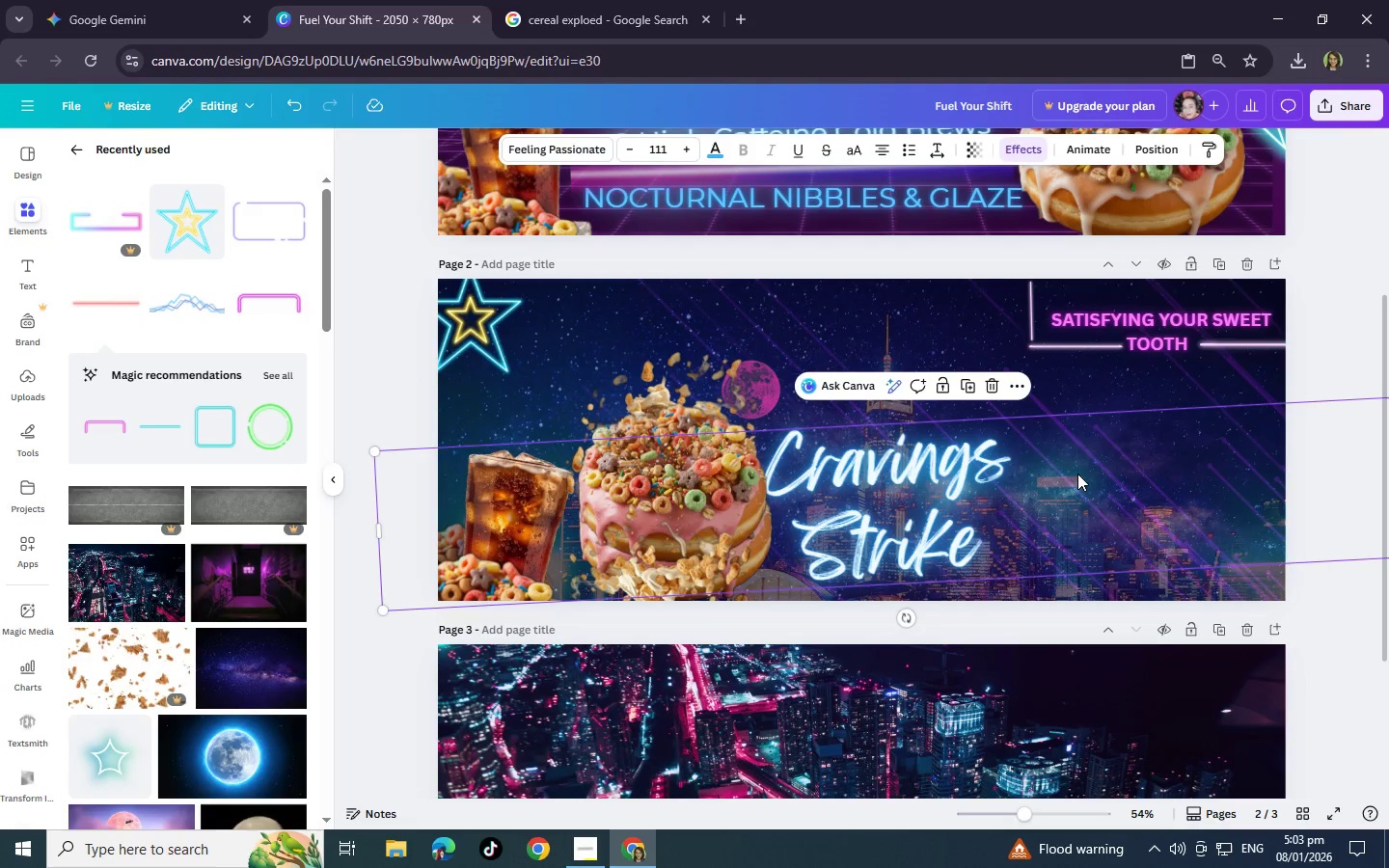 
left_click([1077, 474])
 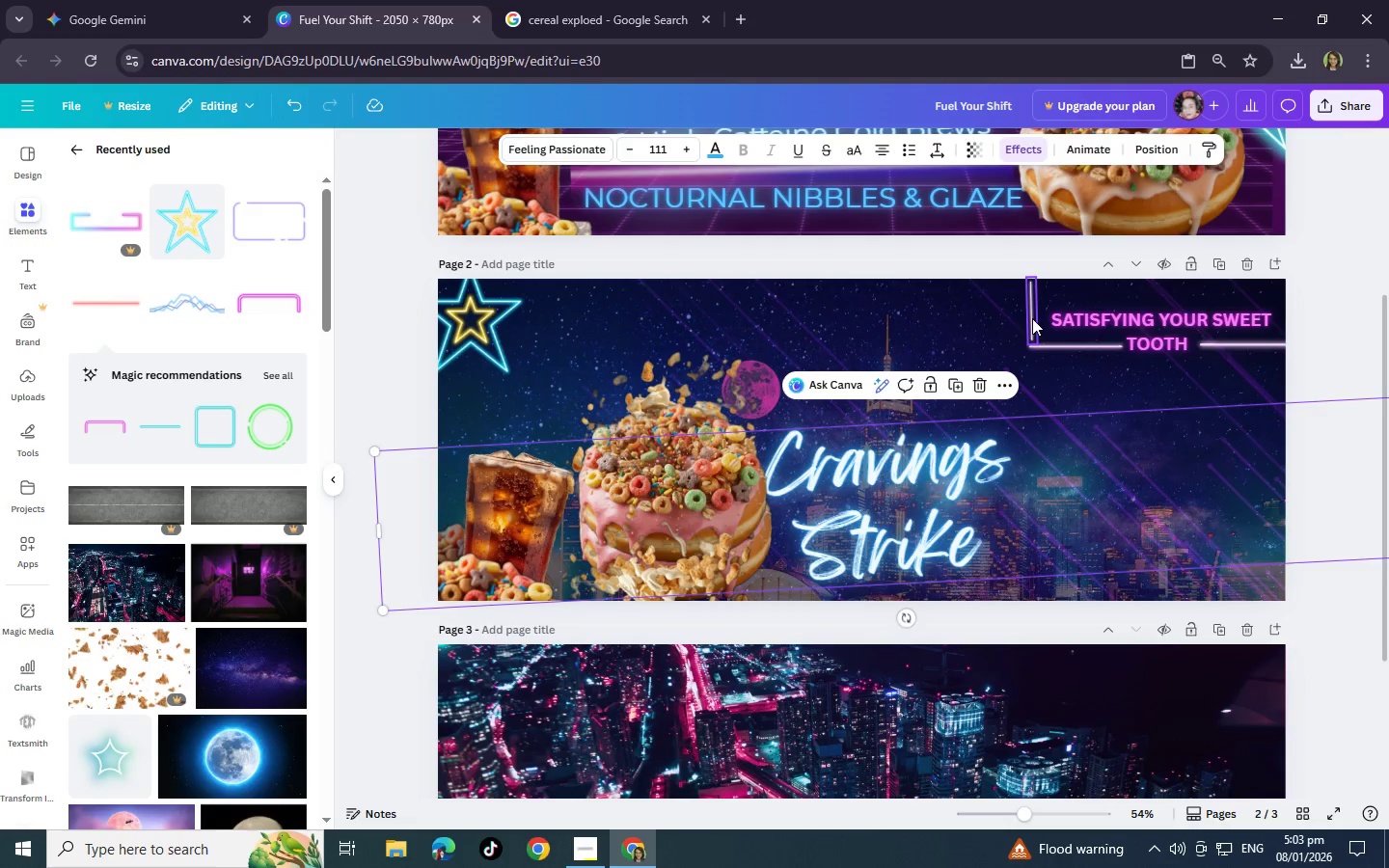 
left_click([1031, 318])
 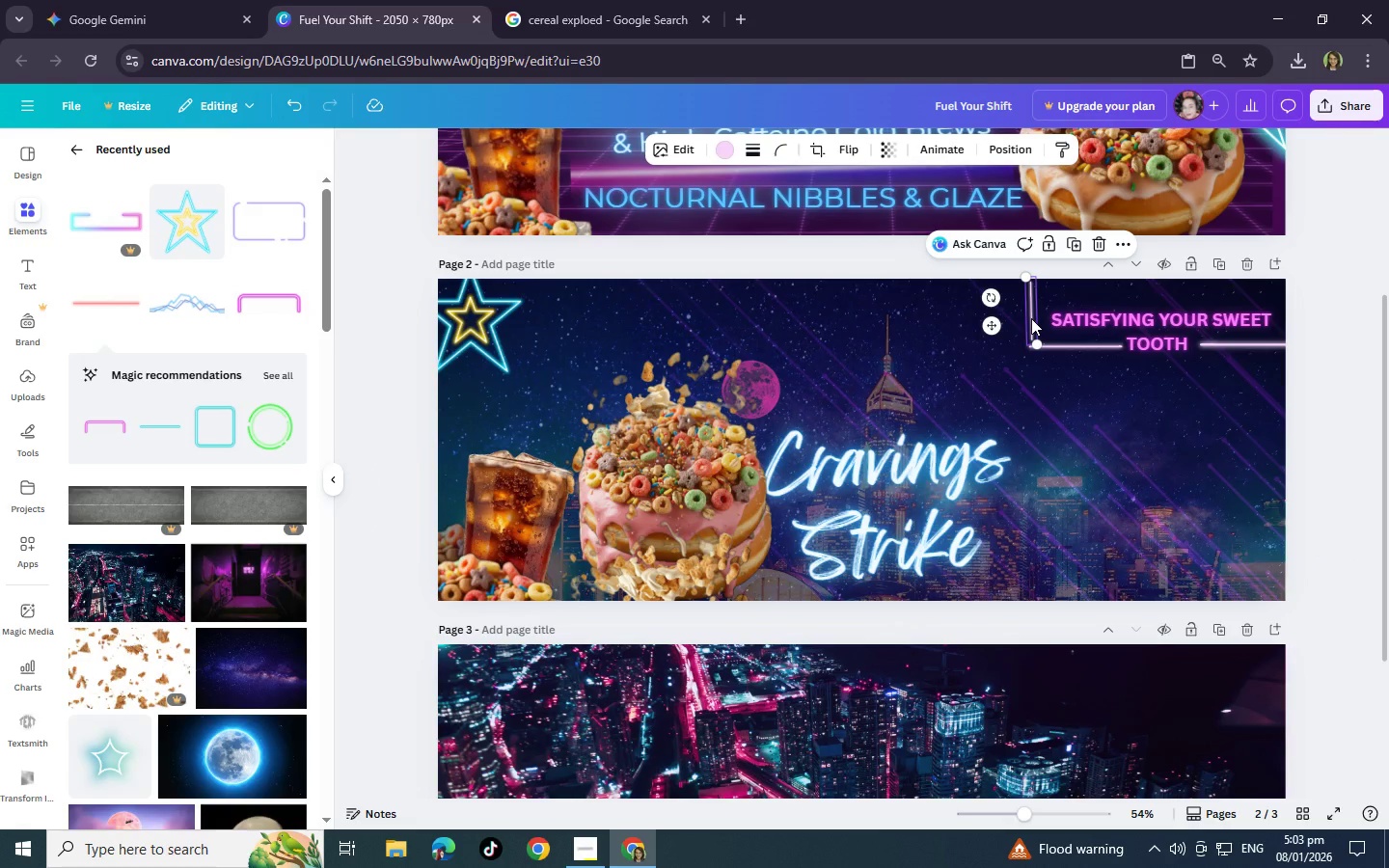 
left_click_drag(start_coordinate=[1031, 318], to_coordinate=[1031, 326])
 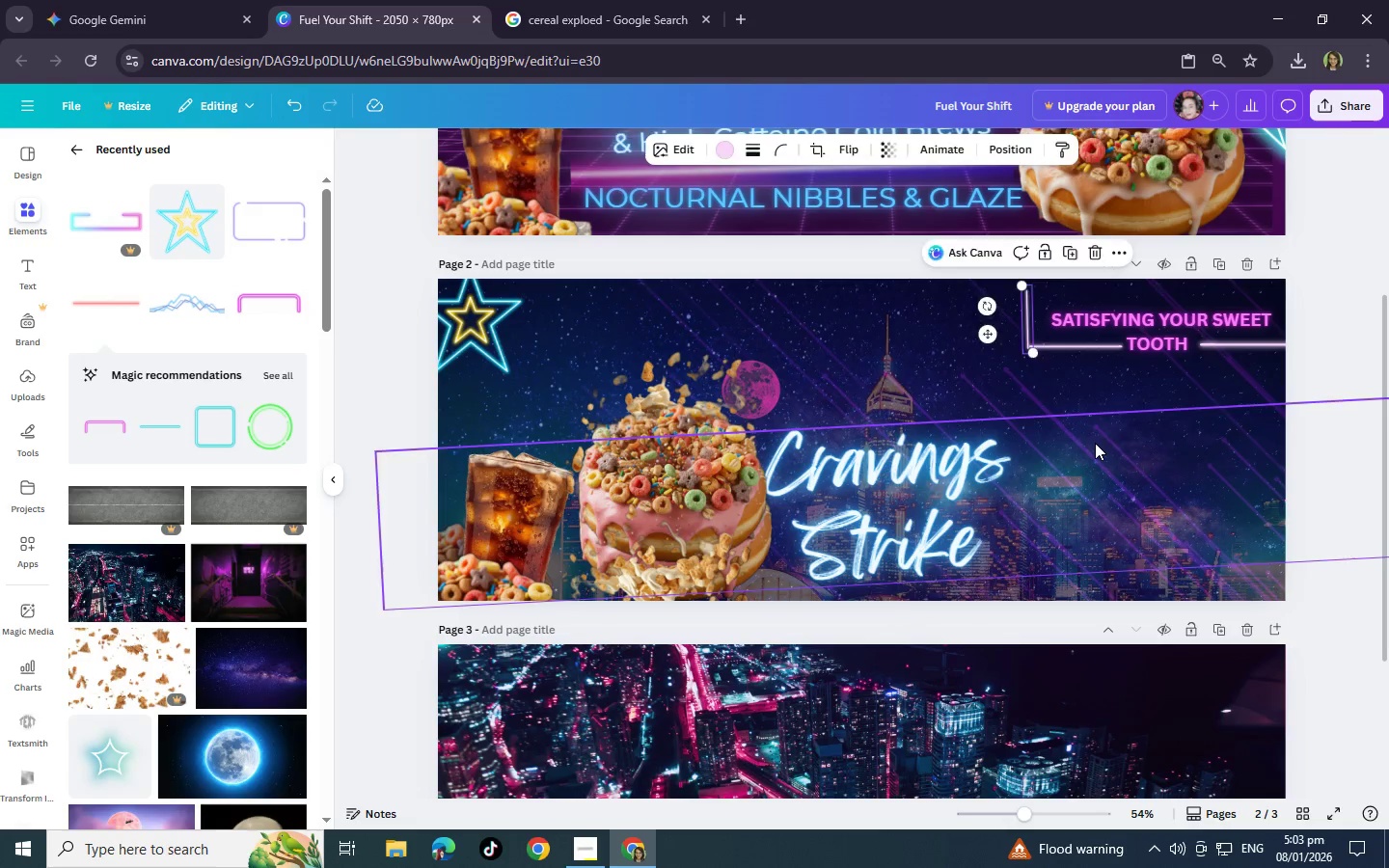 
left_click([1095, 443])
 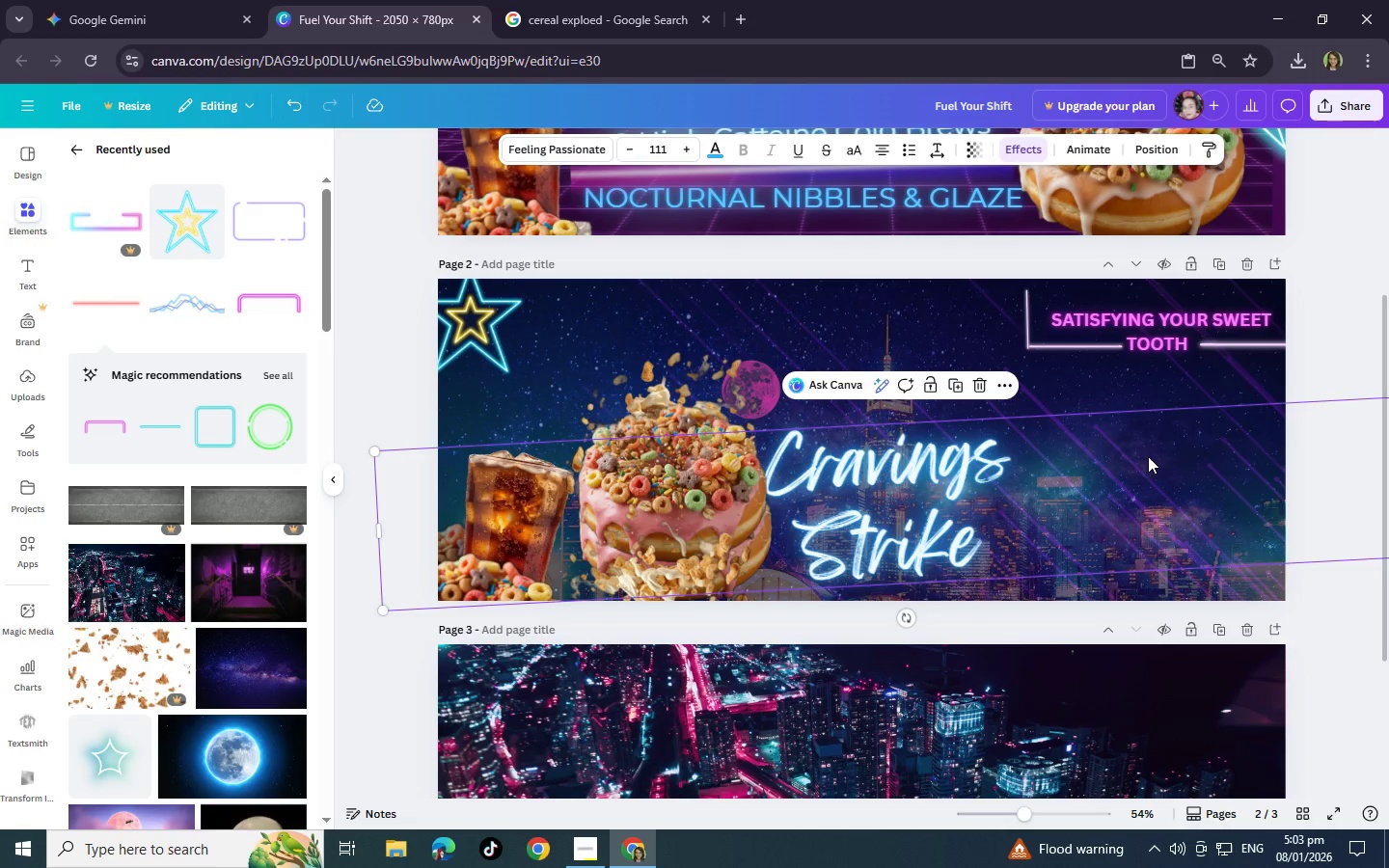 
wait(10.5)
 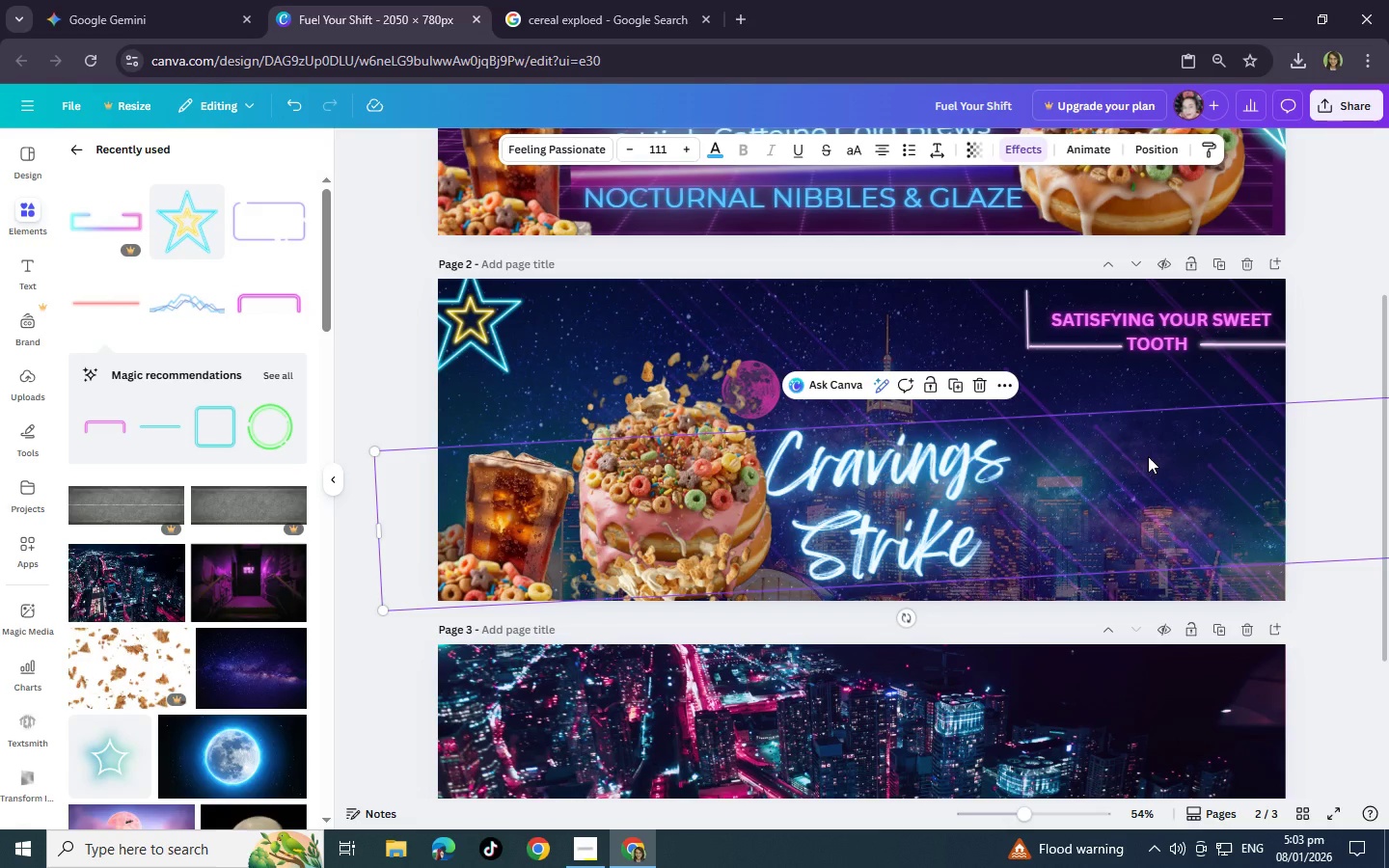 
left_click_drag(start_coordinate=[1168, 338], to_coordinate=[1168, 346])
 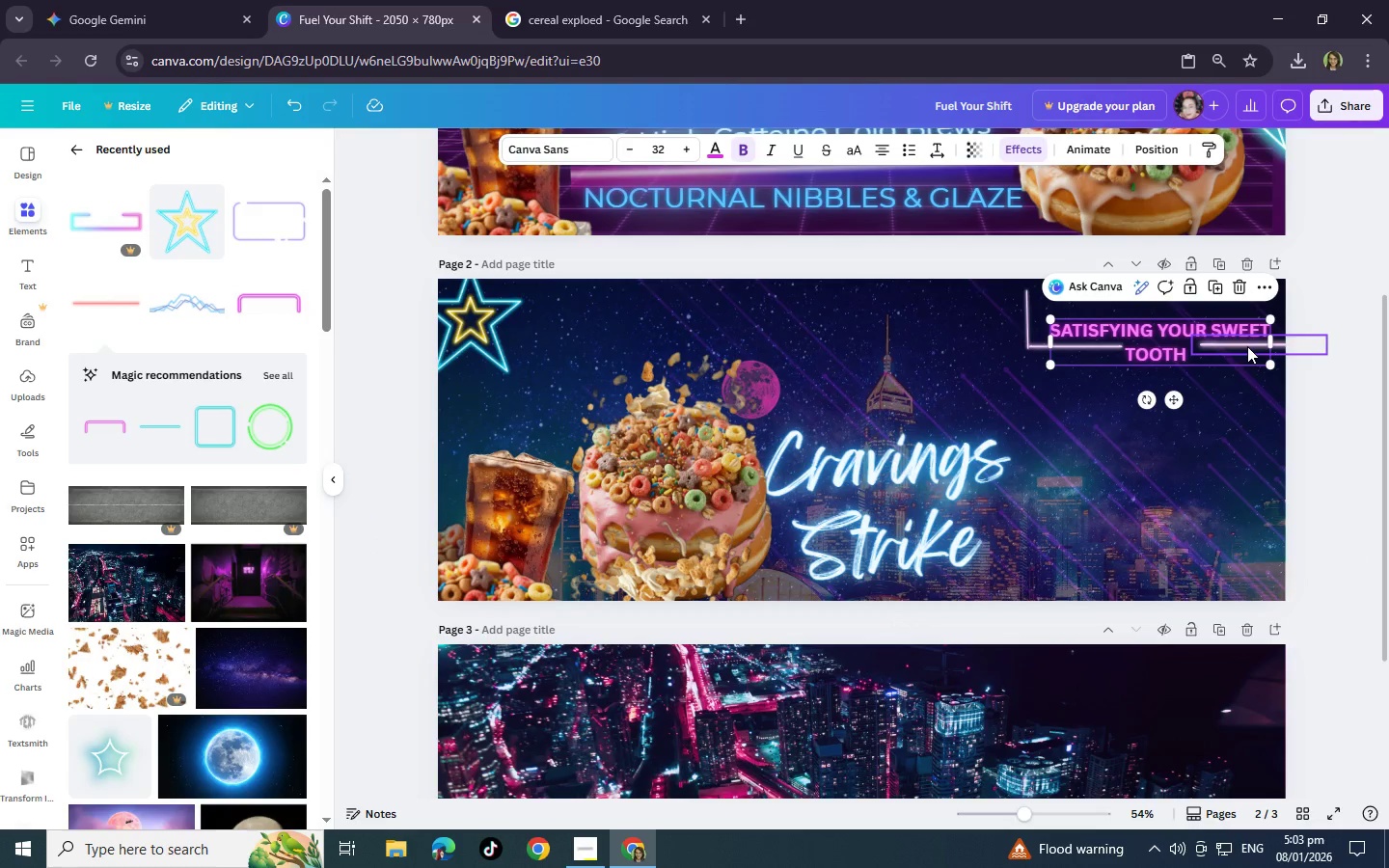 
left_click_drag(start_coordinate=[1247, 346], to_coordinate=[1247, 353])
 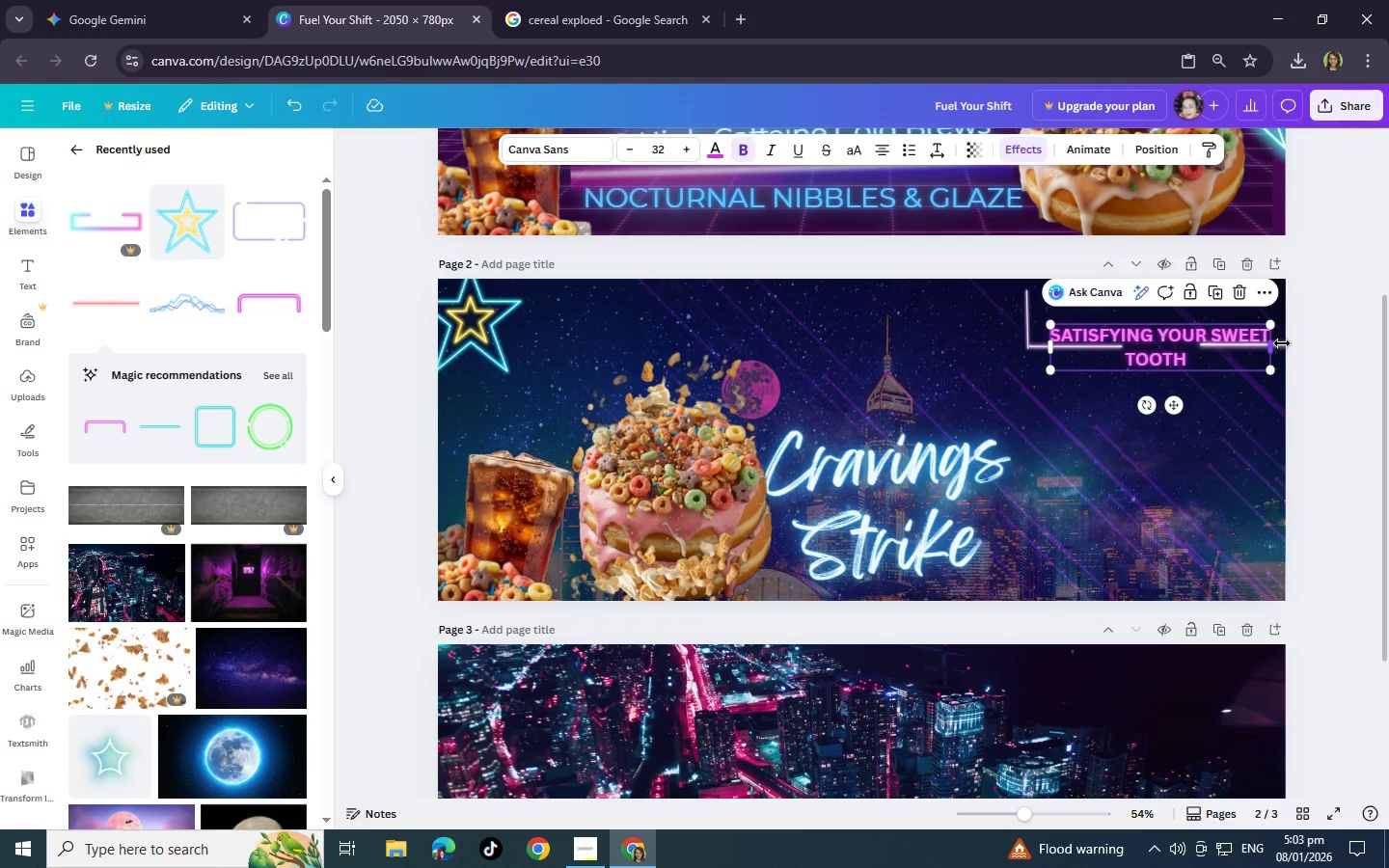 
wait(5.97)
 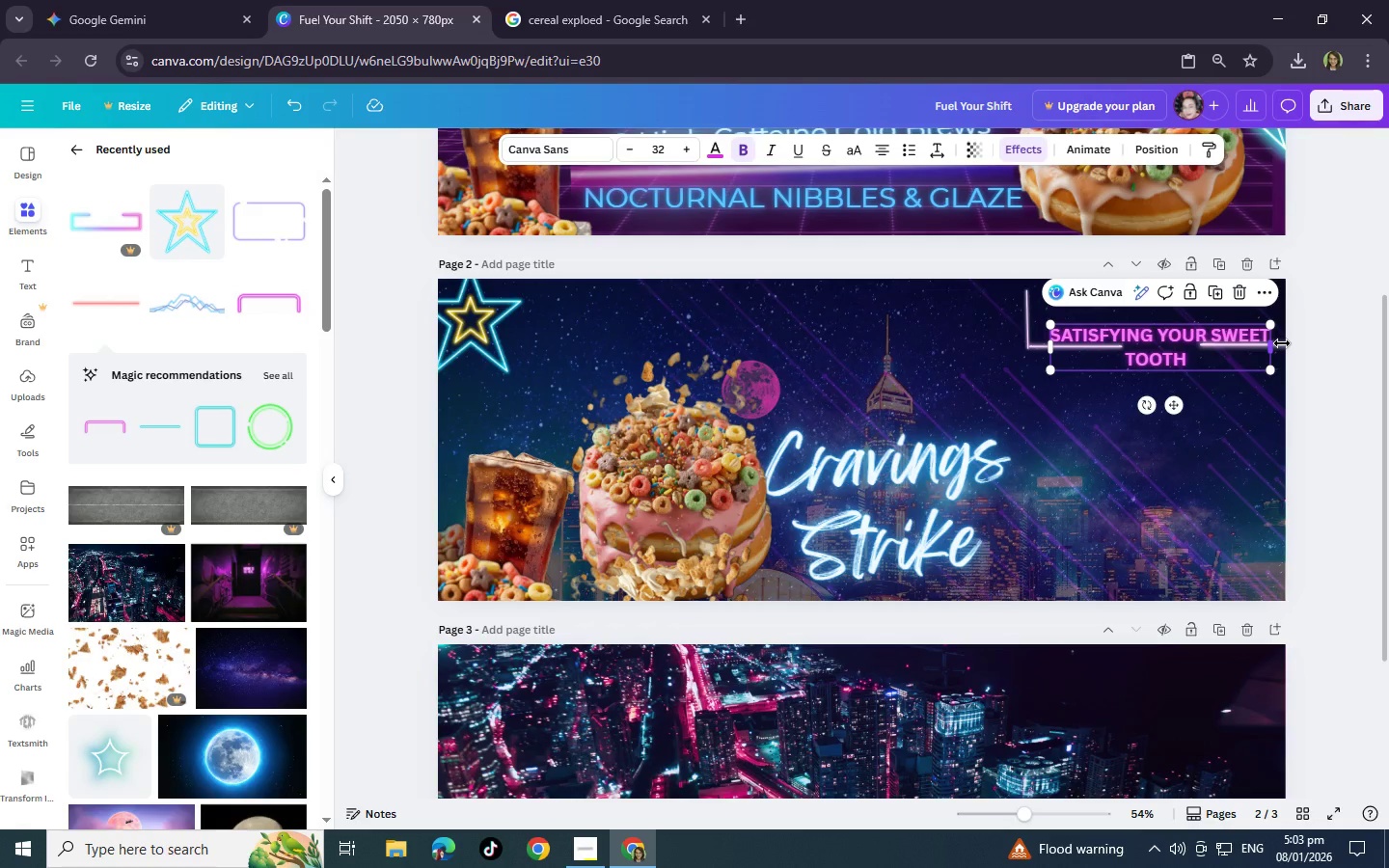 
left_click_drag(start_coordinate=[1164, 359], to_coordinate=[1172, 352])
 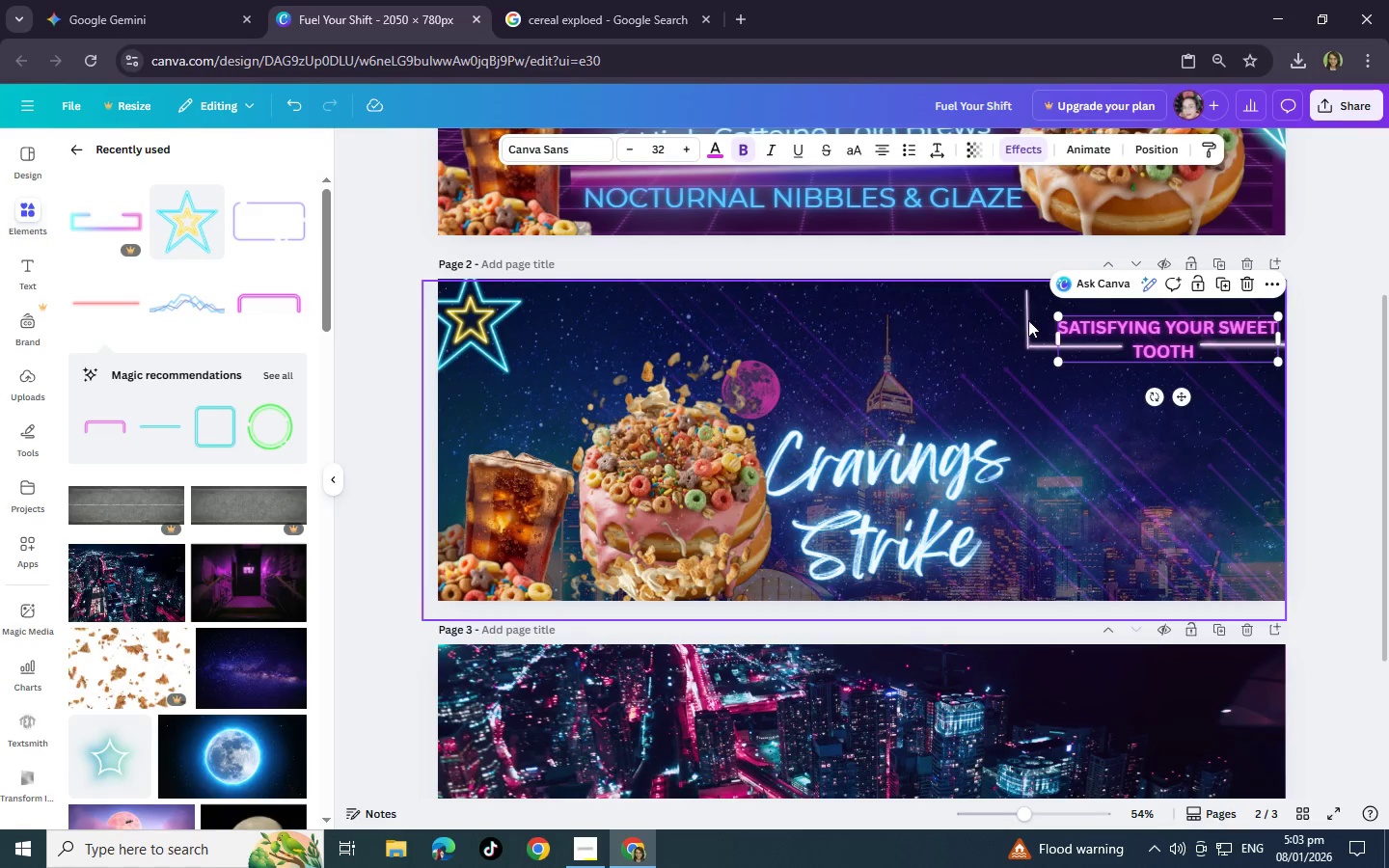 
left_click([1026, 319])
 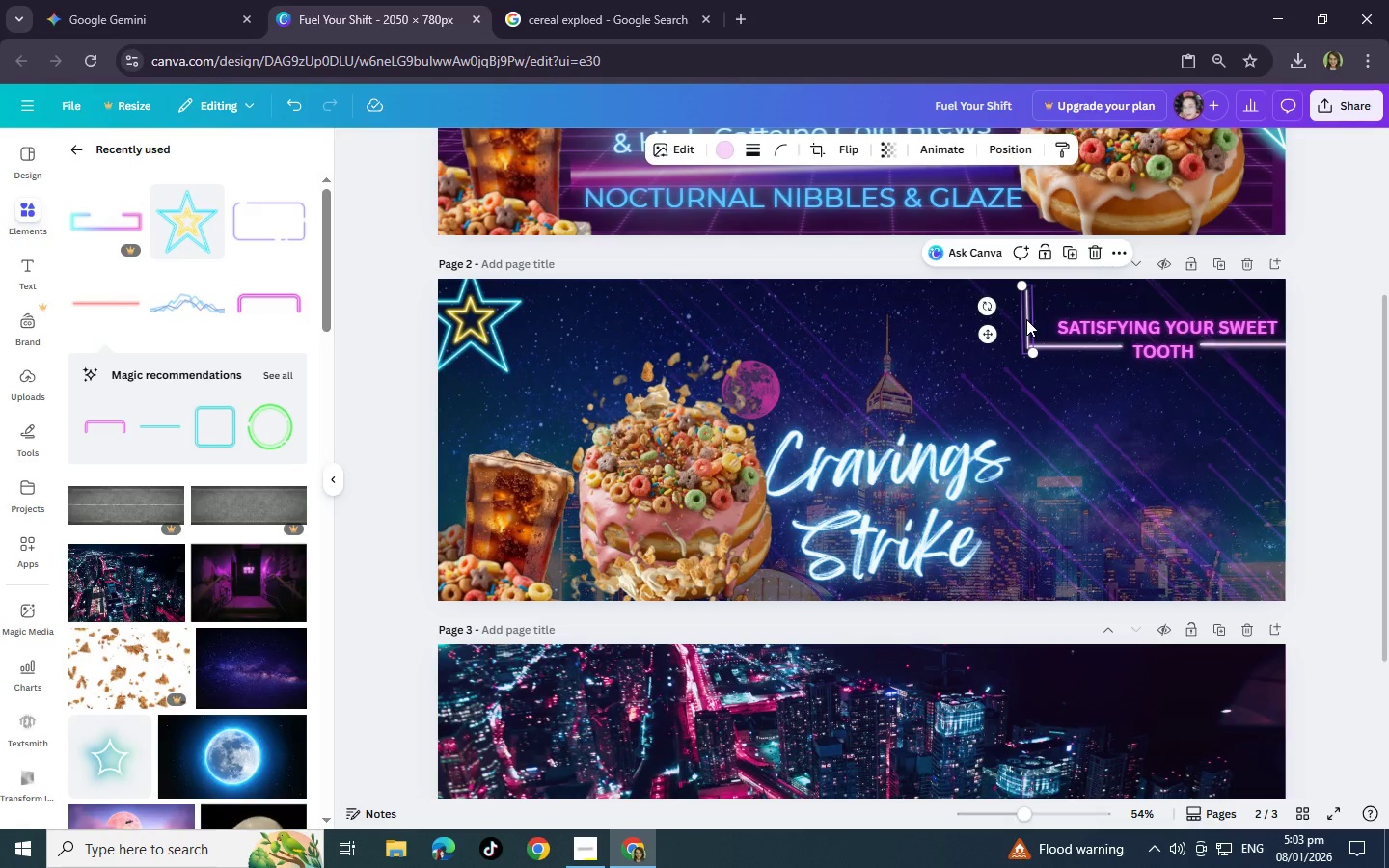 
left_click([1026, 319])
 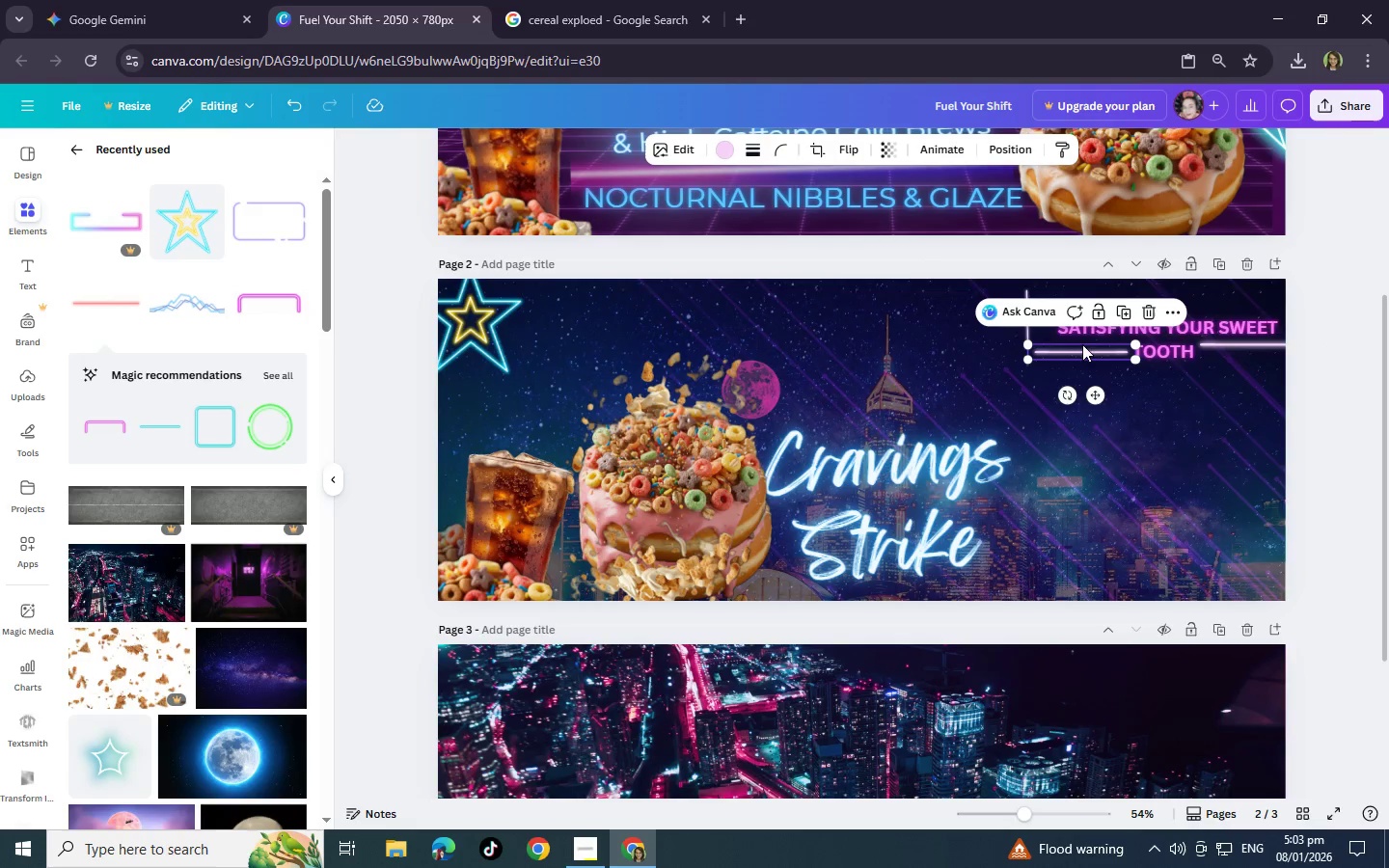 
left_click([1030, 335])
 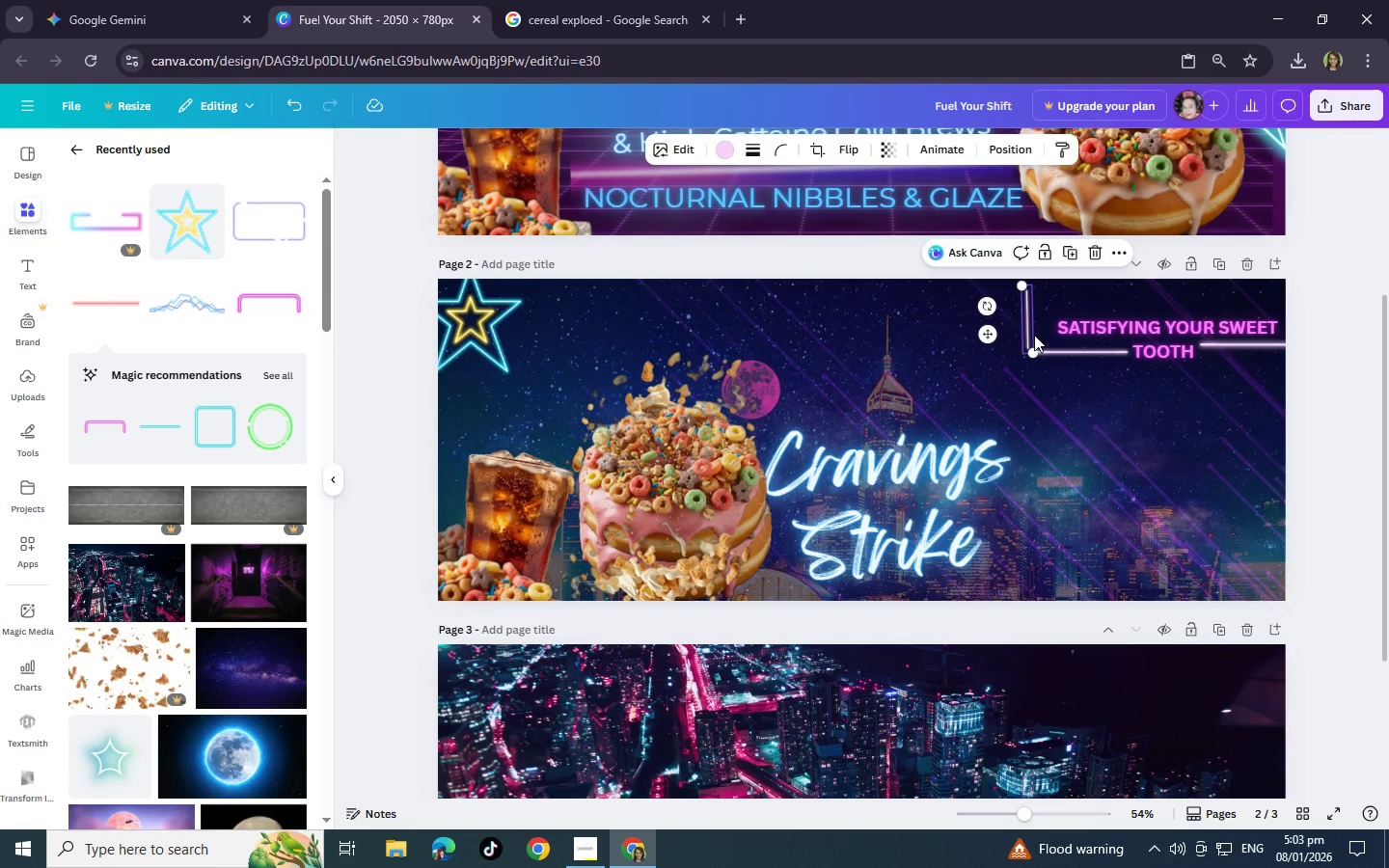 
left_click_drag(start_coordinate=[1030, 335], to_coordinate=[1037, 339])
 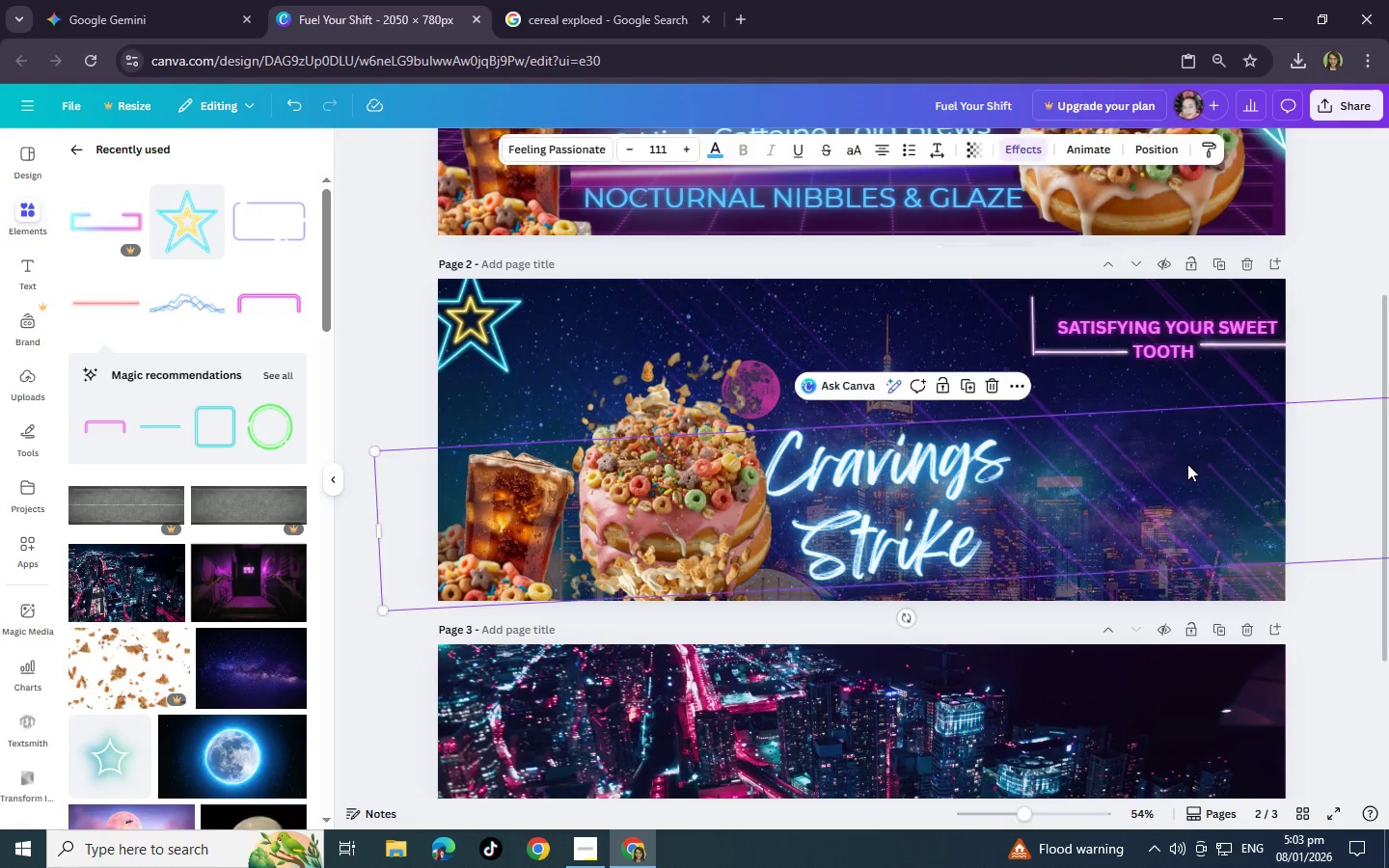 
left_click([1187, 464])
 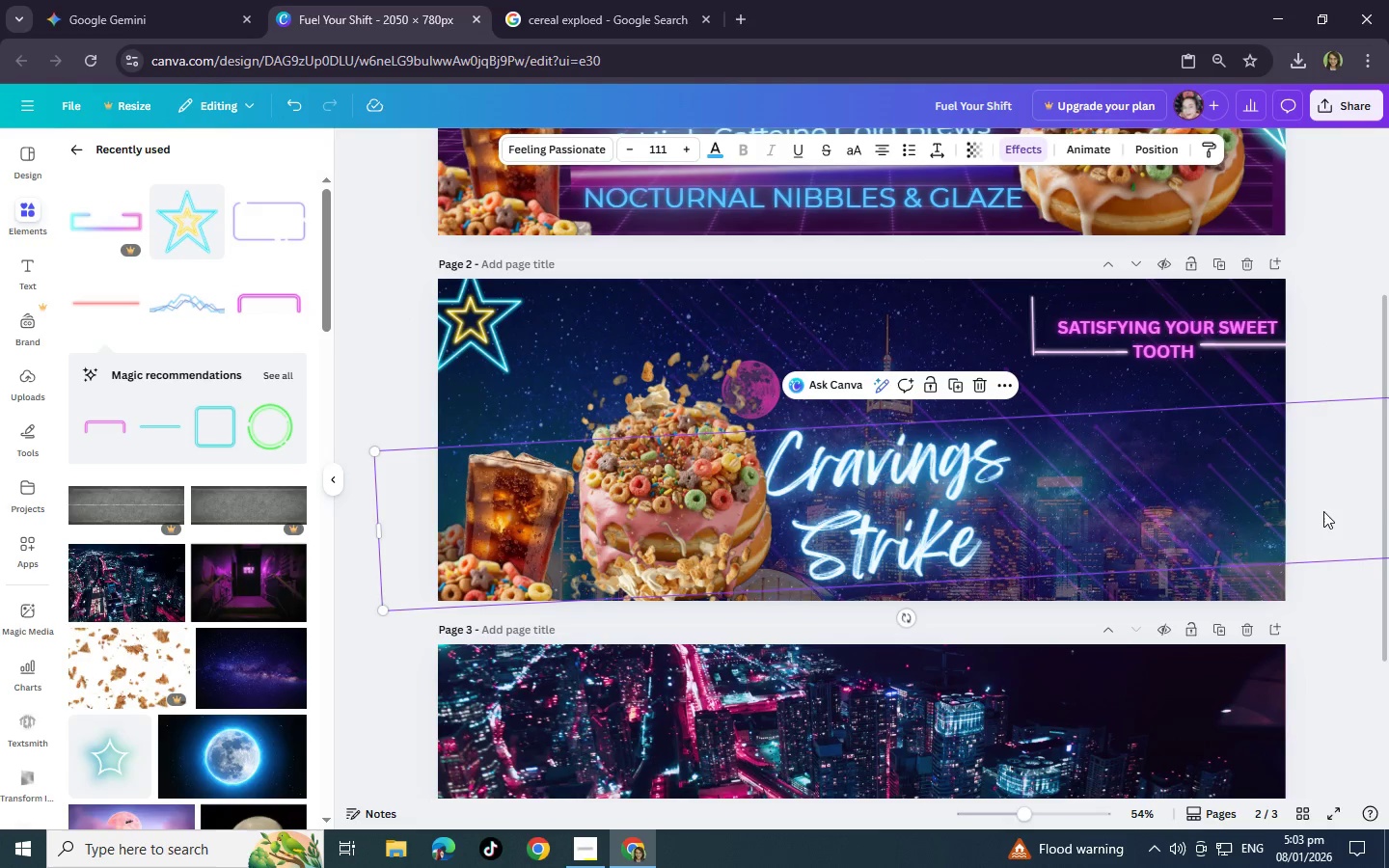 
left_click([1373, 501])
 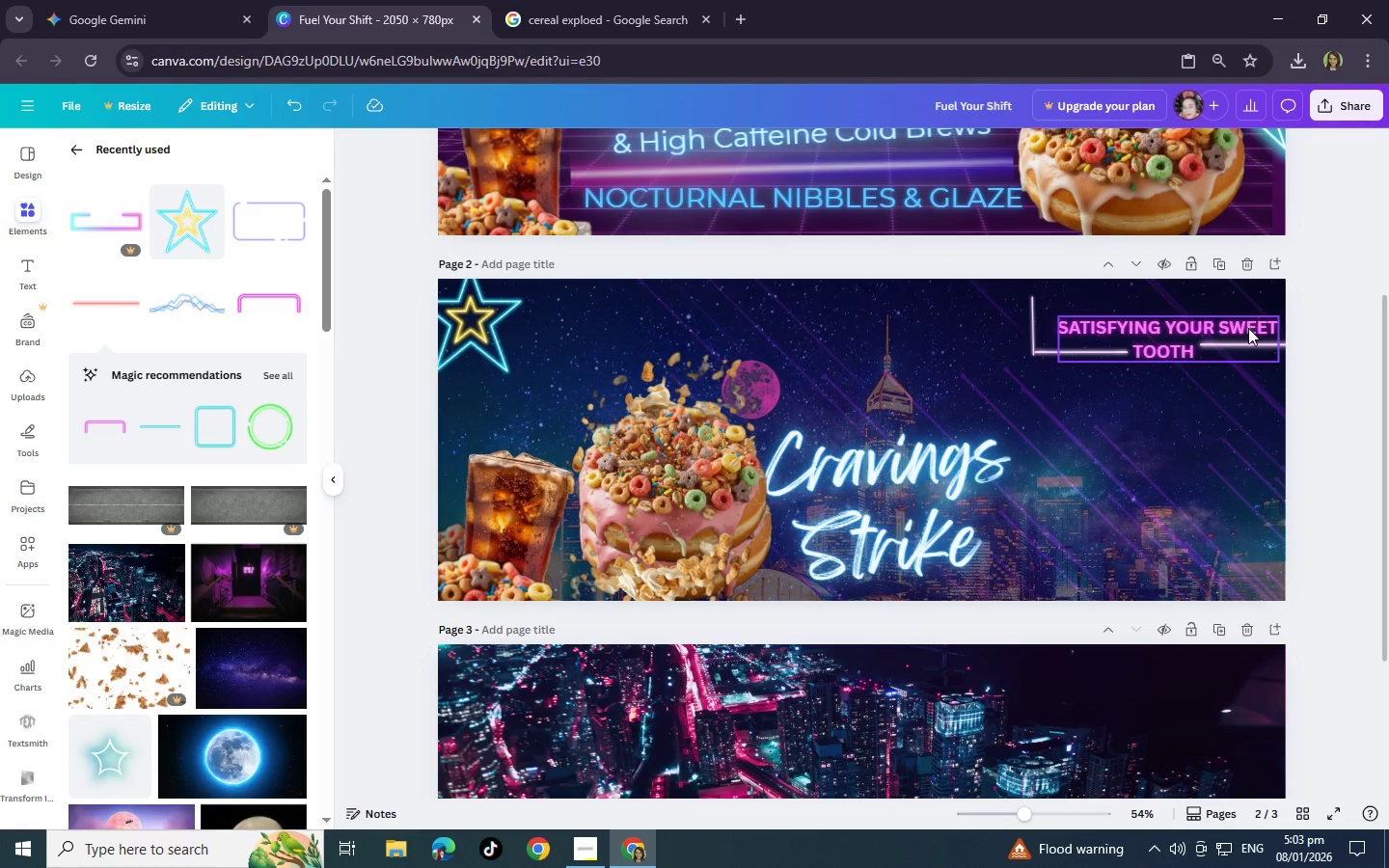 
left_click_drag(start_coordinate=[1248, 341], to_coordinate=[1247, 348])
 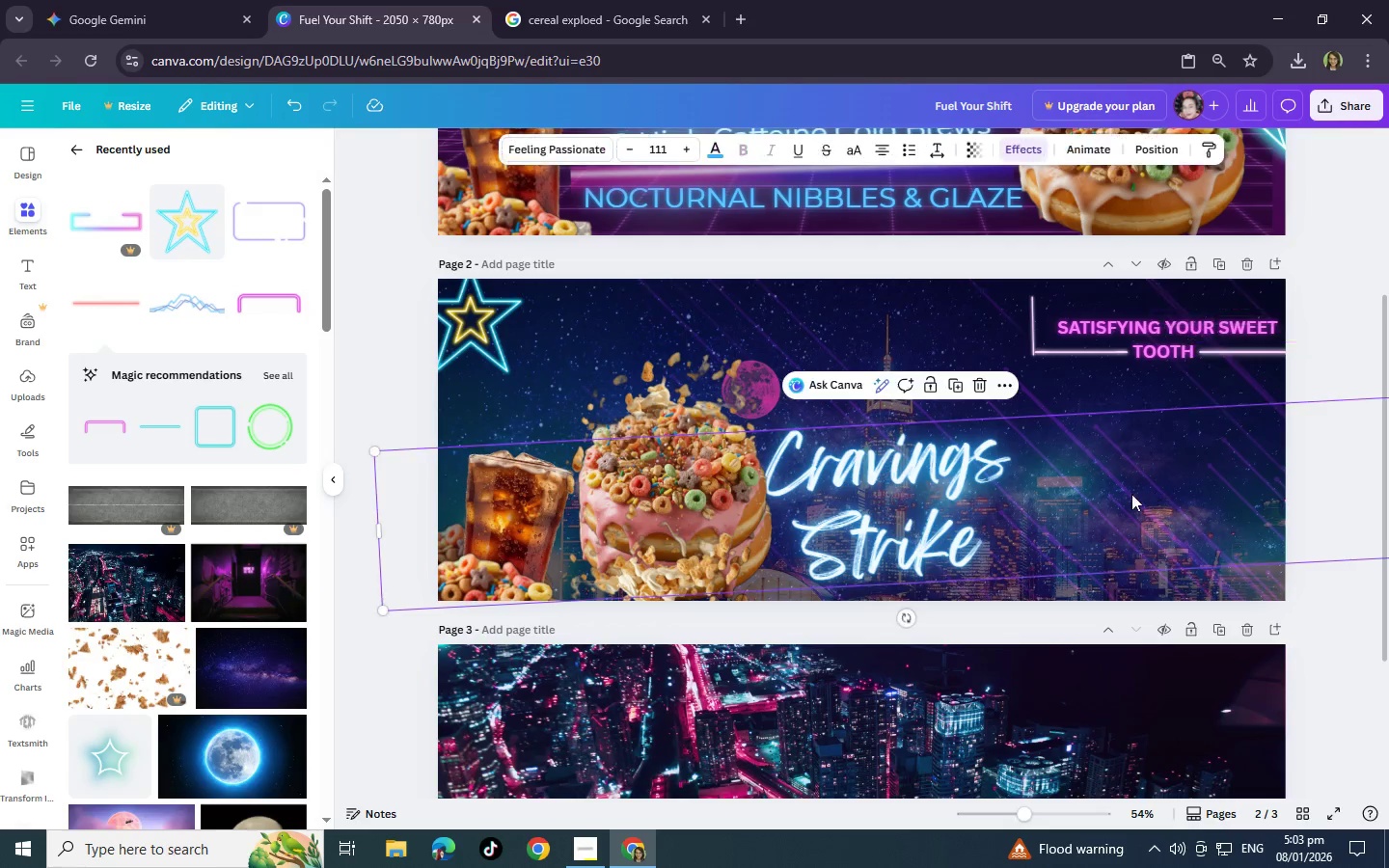 
left_click([1131, 494])
 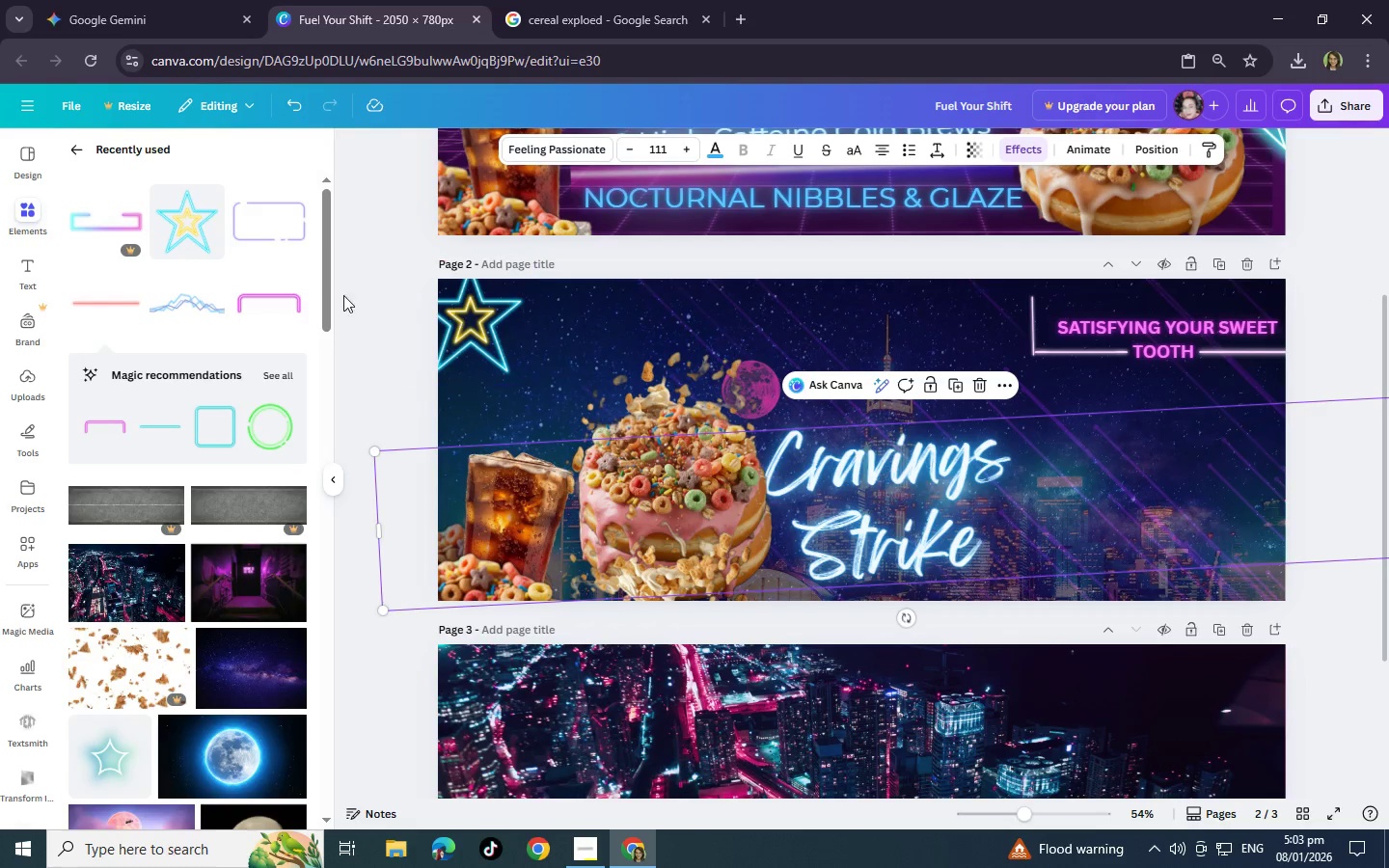 
wait(6.16)
 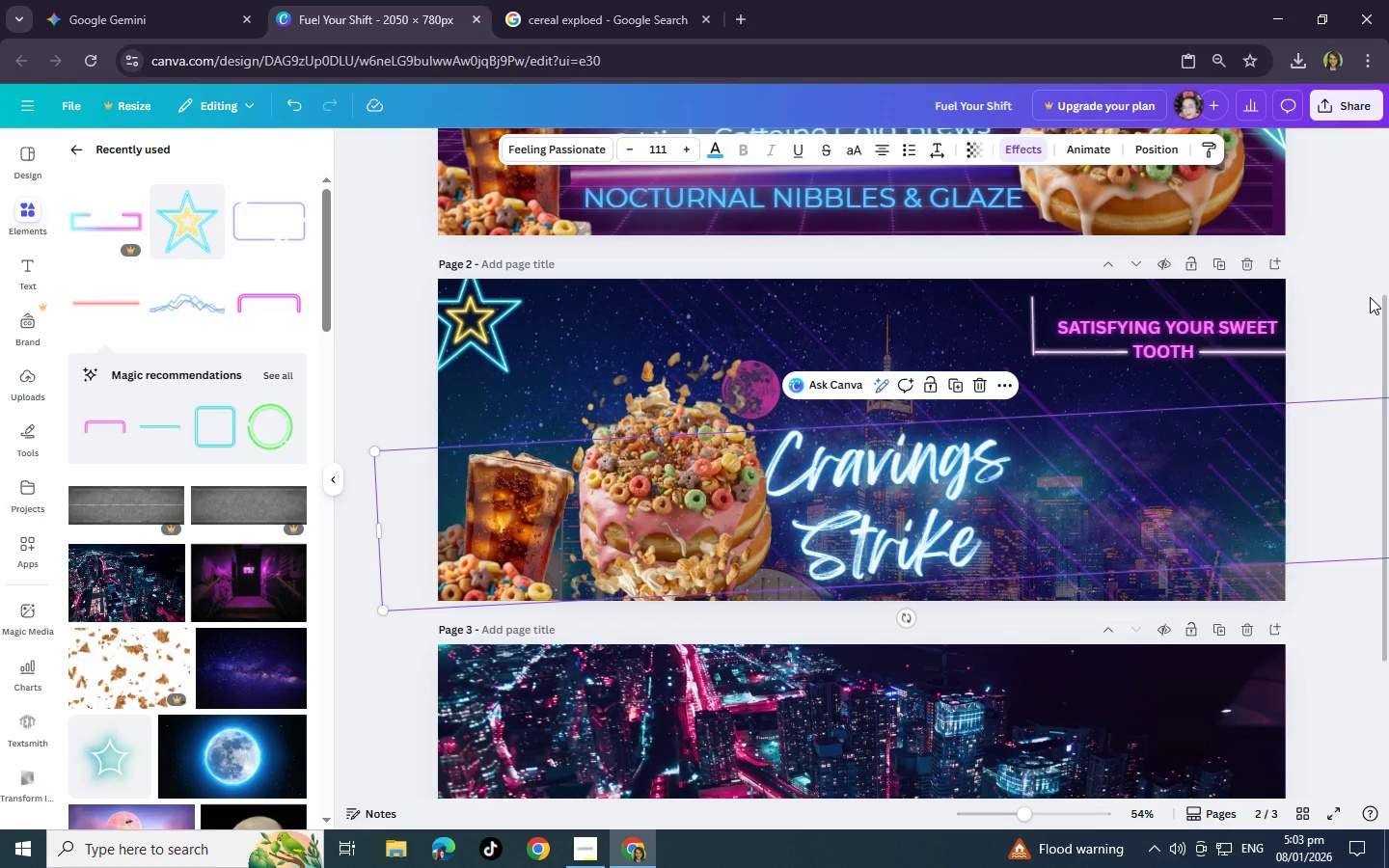 
left_click([163, 431])
 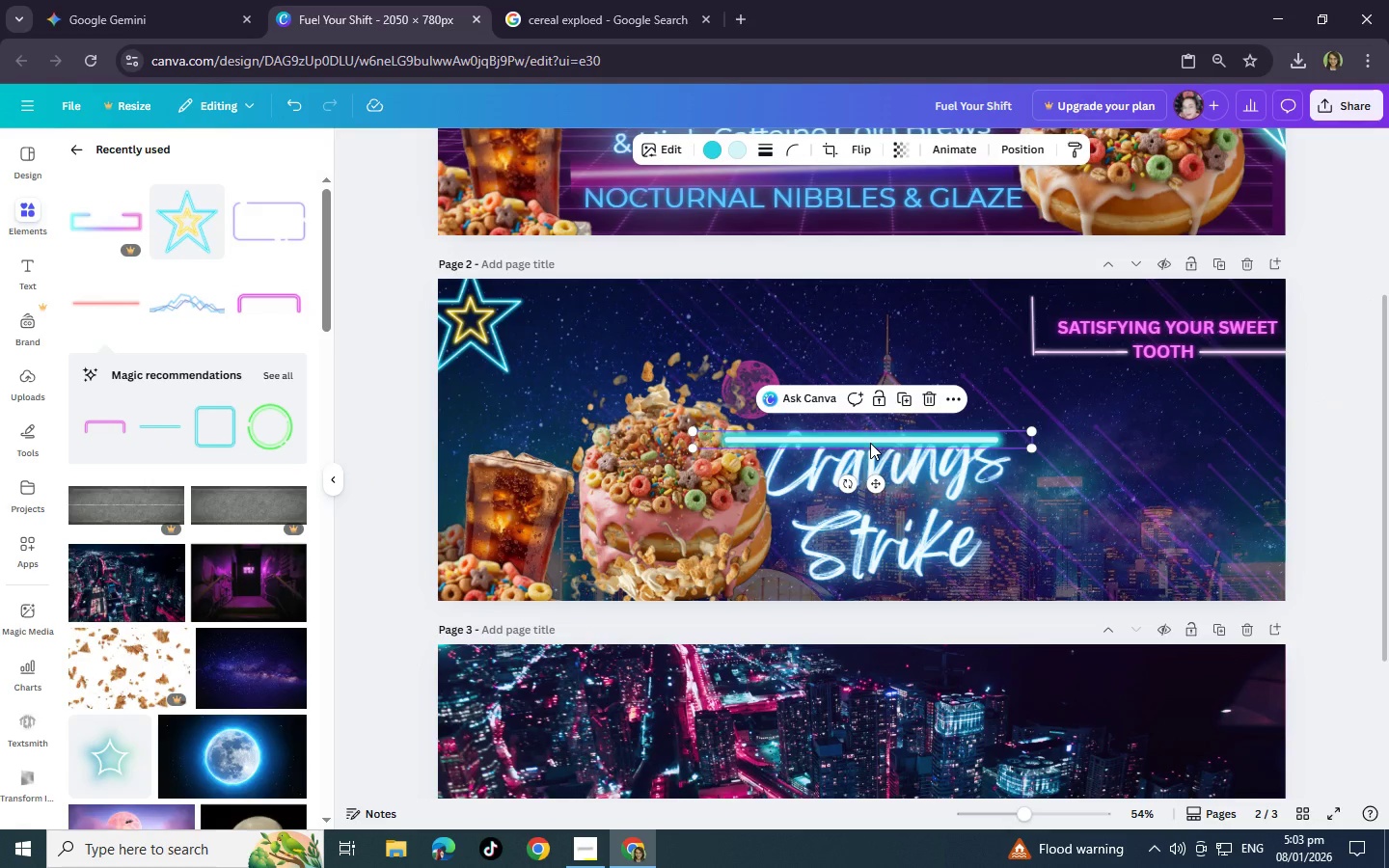 
left_click_drag(start_coordinate=[870, 443], to_coordinate=[822, 300])
 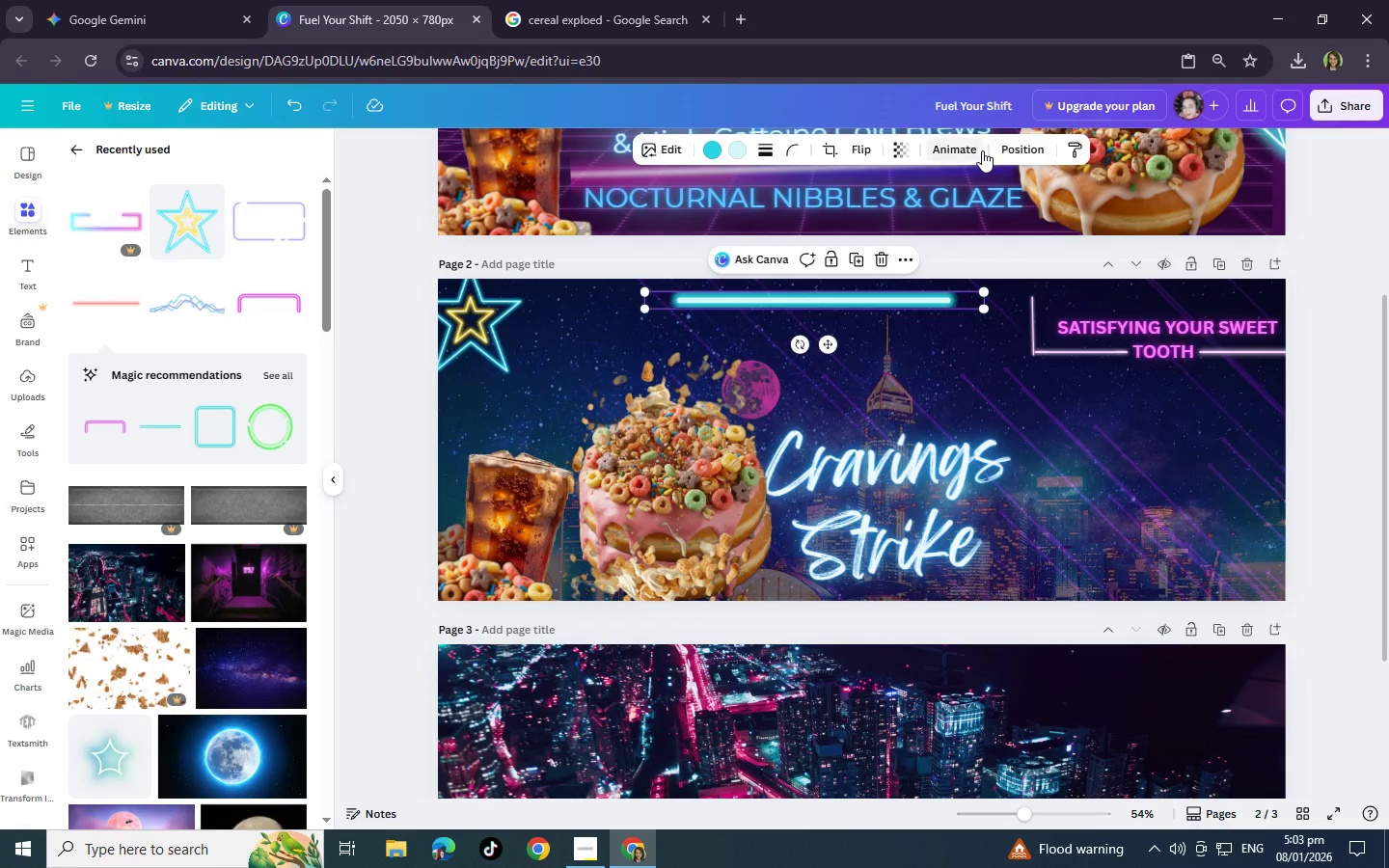 
left_click([907, 149])
 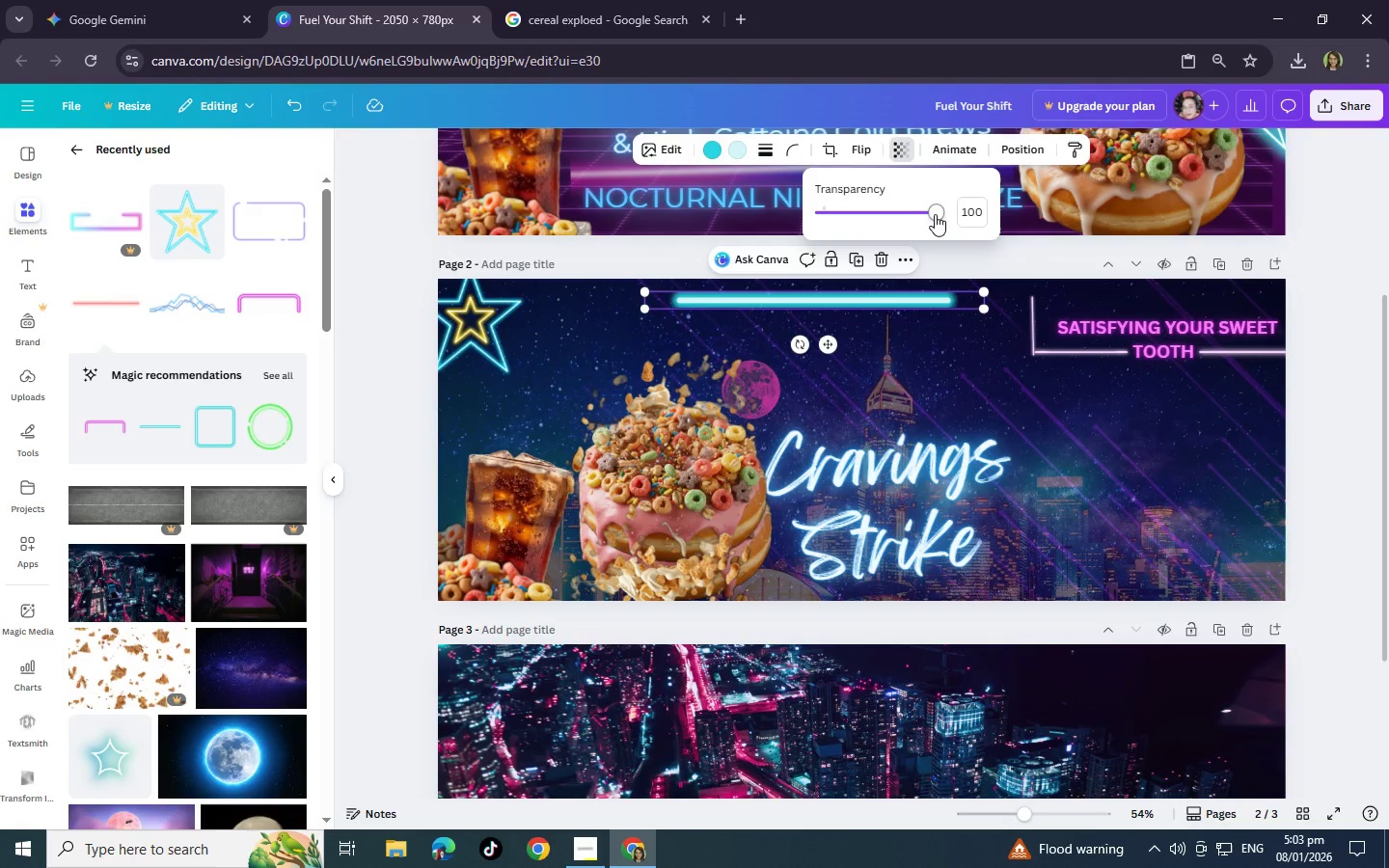 
left_click_drag(start_coordinate=[935, 214], to_coordinate=[912, 210])
 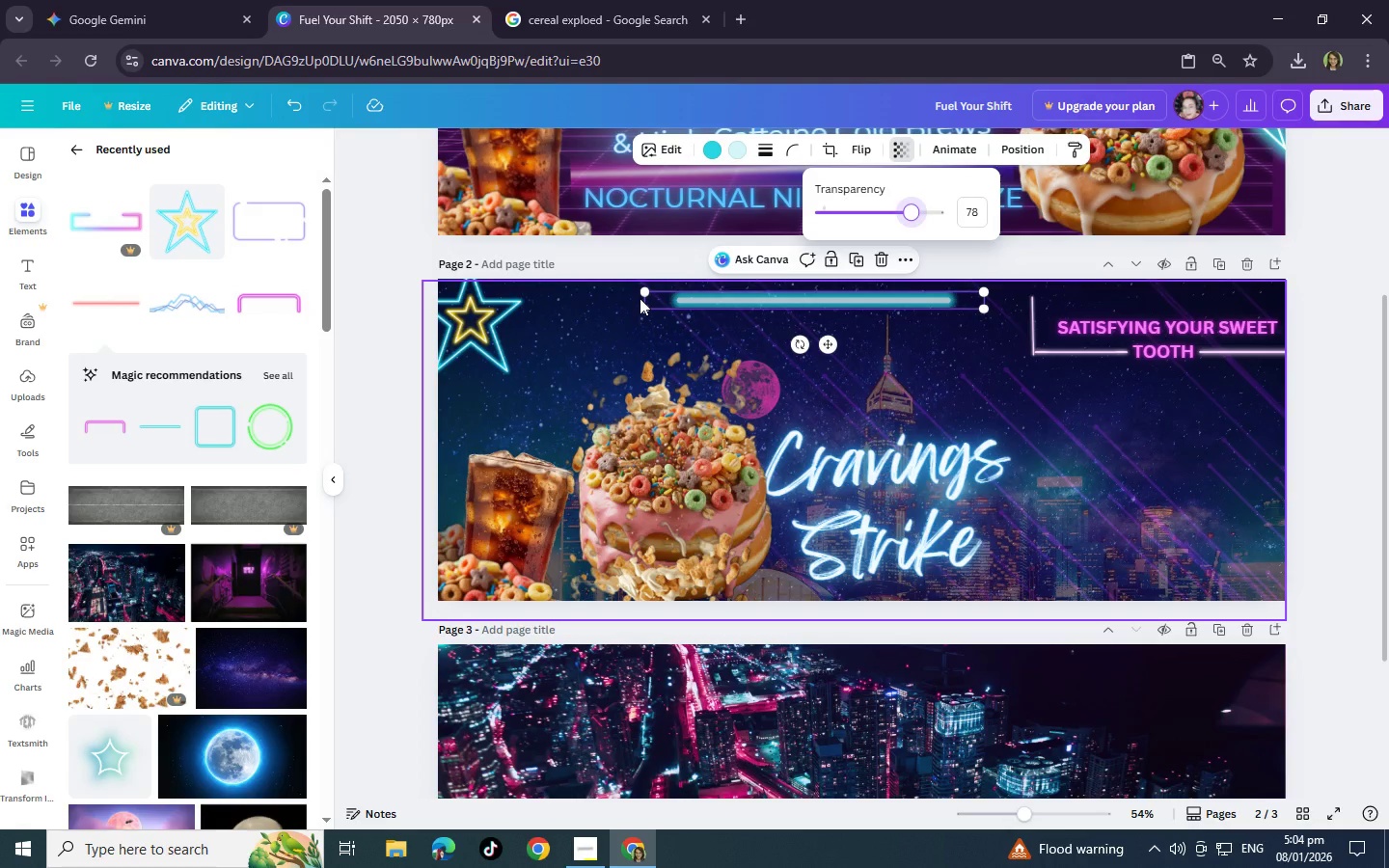 
wait(8.09)
 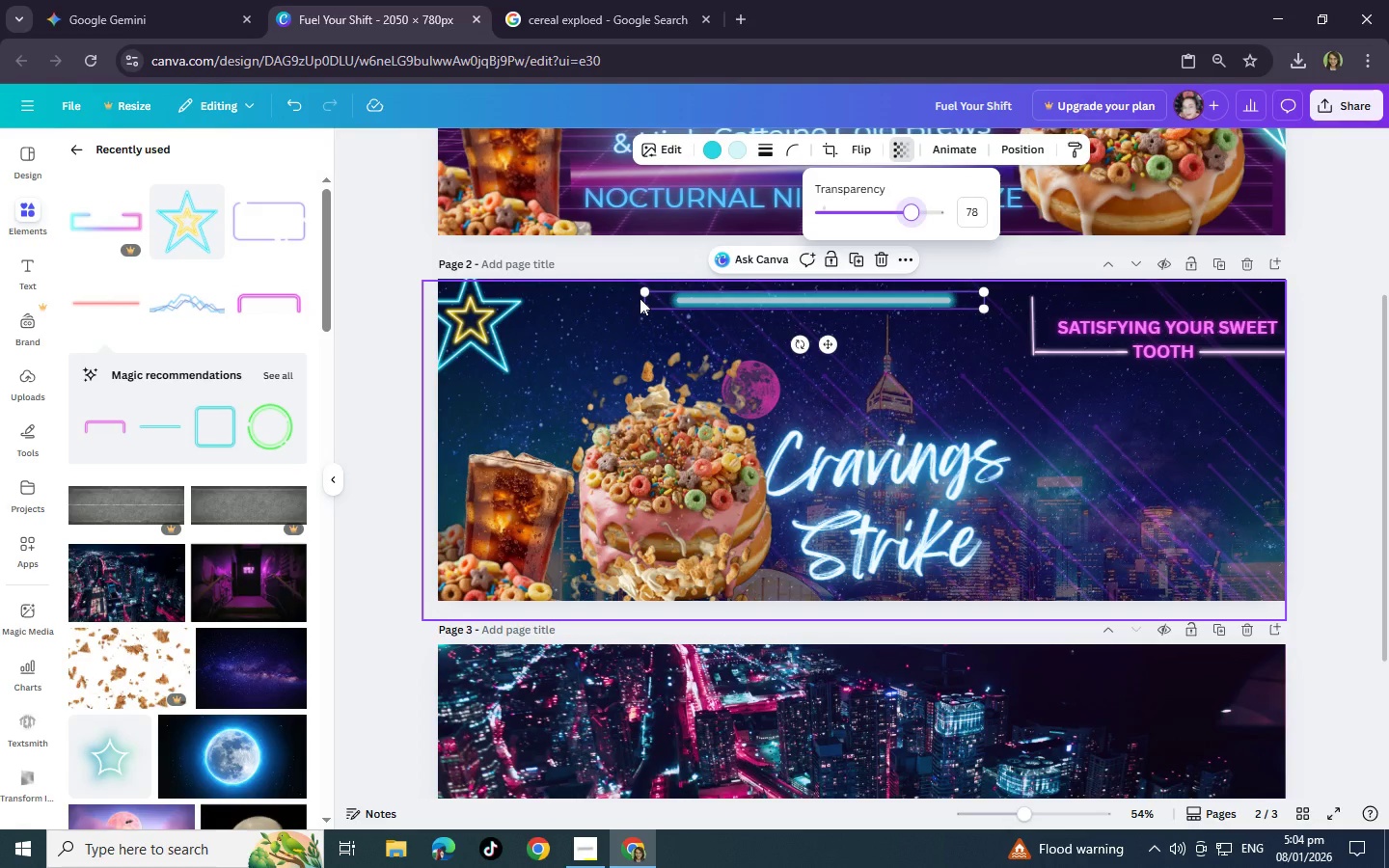 
left_click_drag(start_coordinate=[642, 311], to_coordinate=[393, 343])
 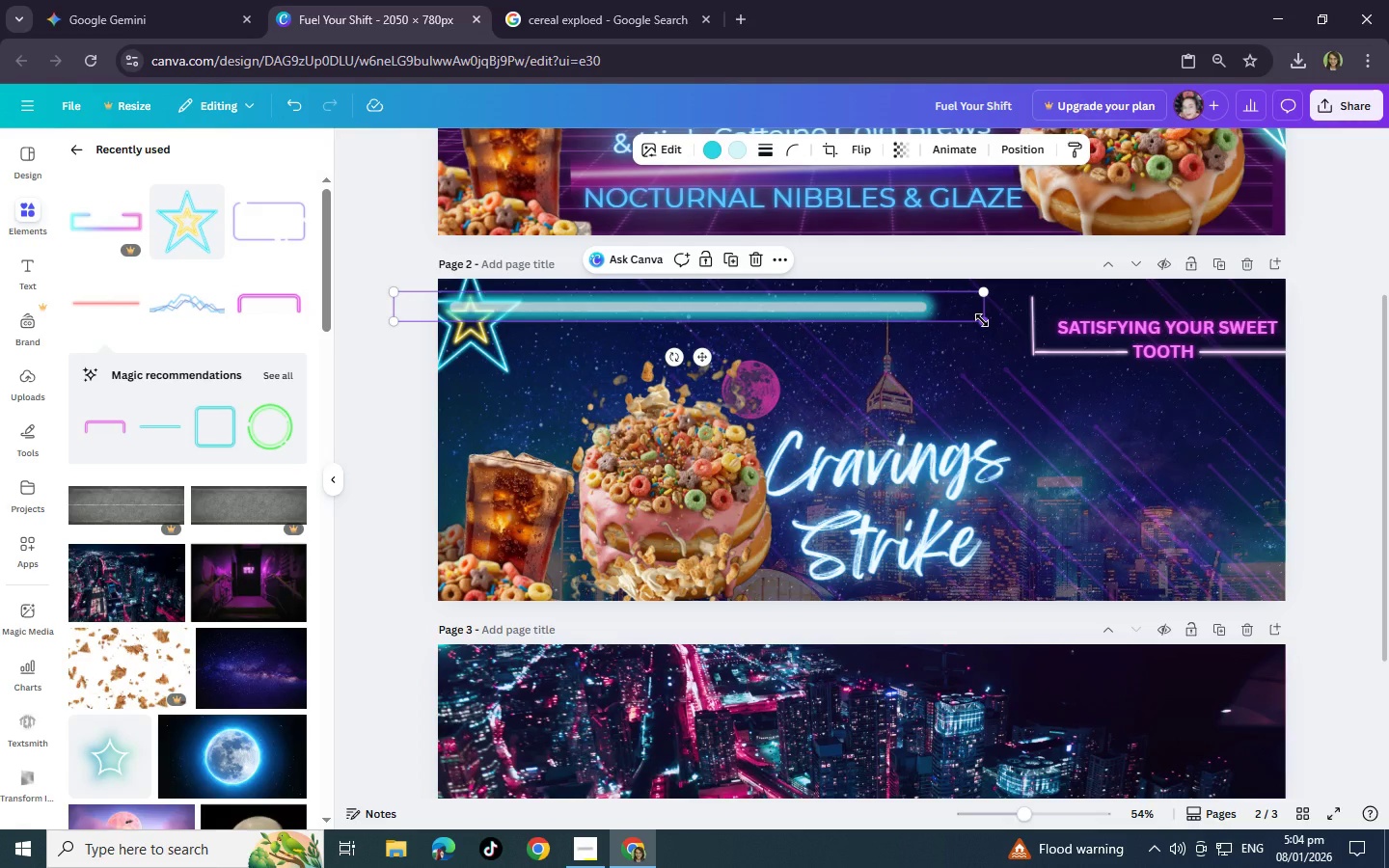 
left_click_drag(start_coordinate=[982, 320], to_coordinate=[1352, 277])
 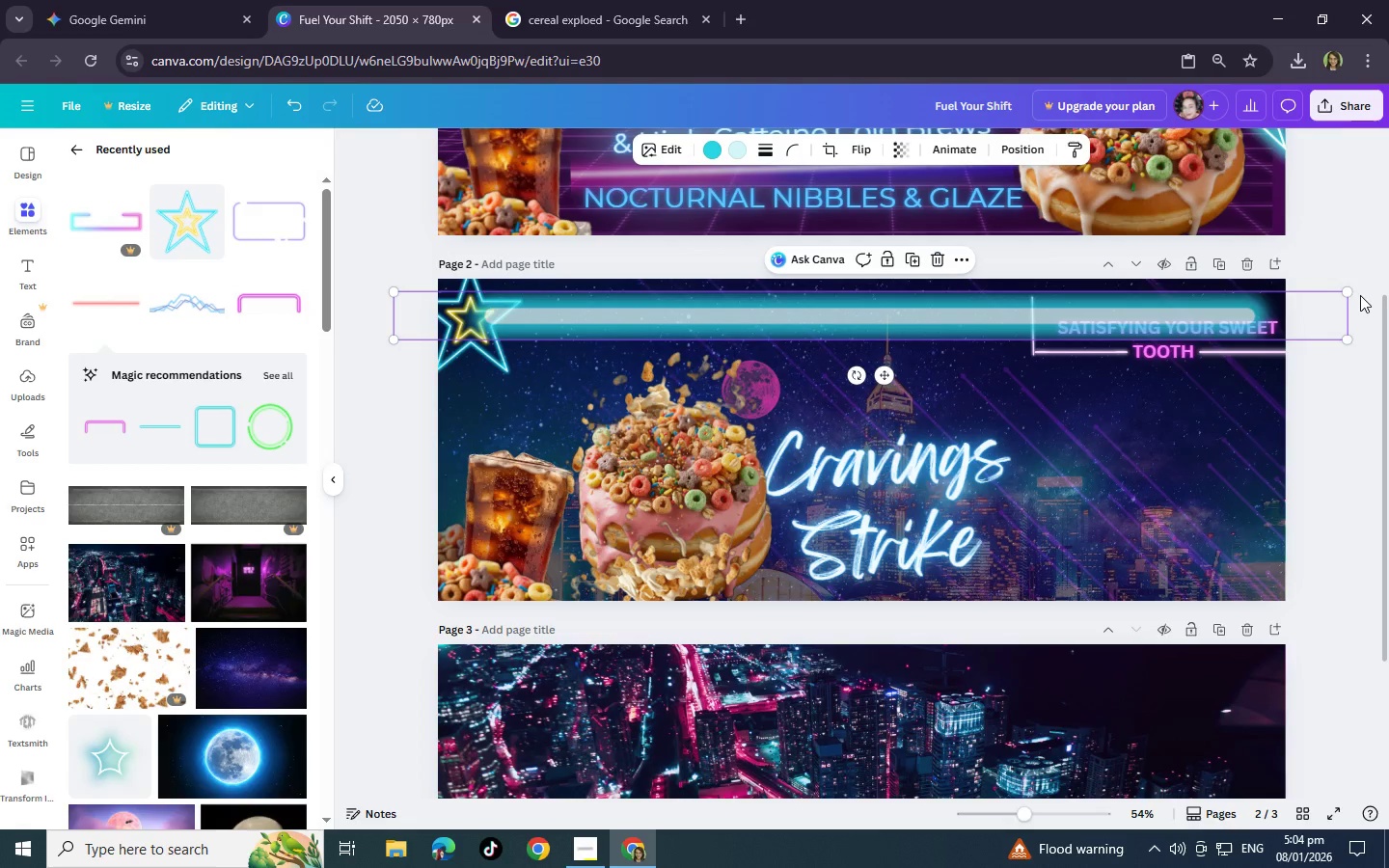 
left_click_drag(start_coordinate=[1347, 291], to_coordinate=[1289, 320])
 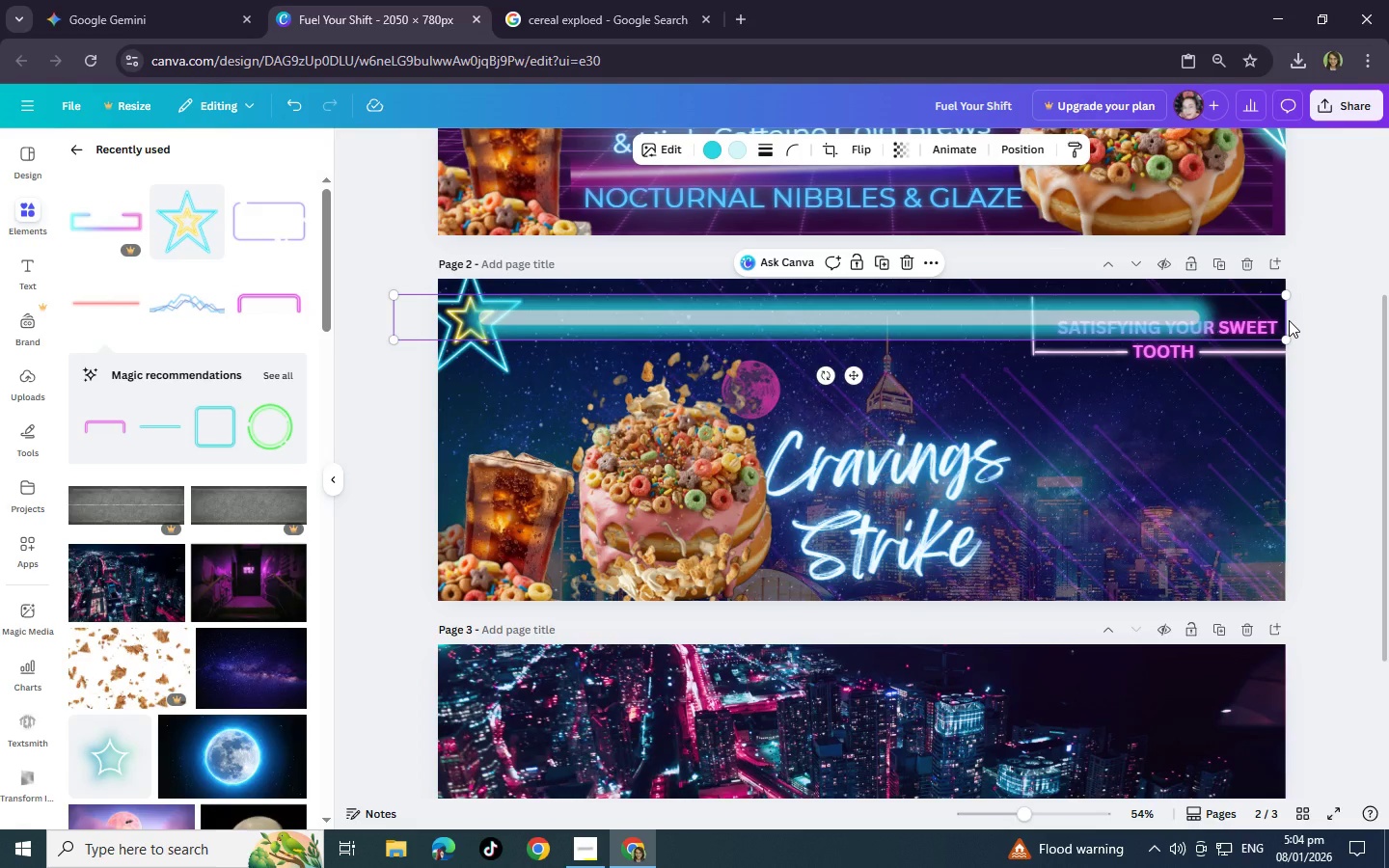 
key(Backspace)
 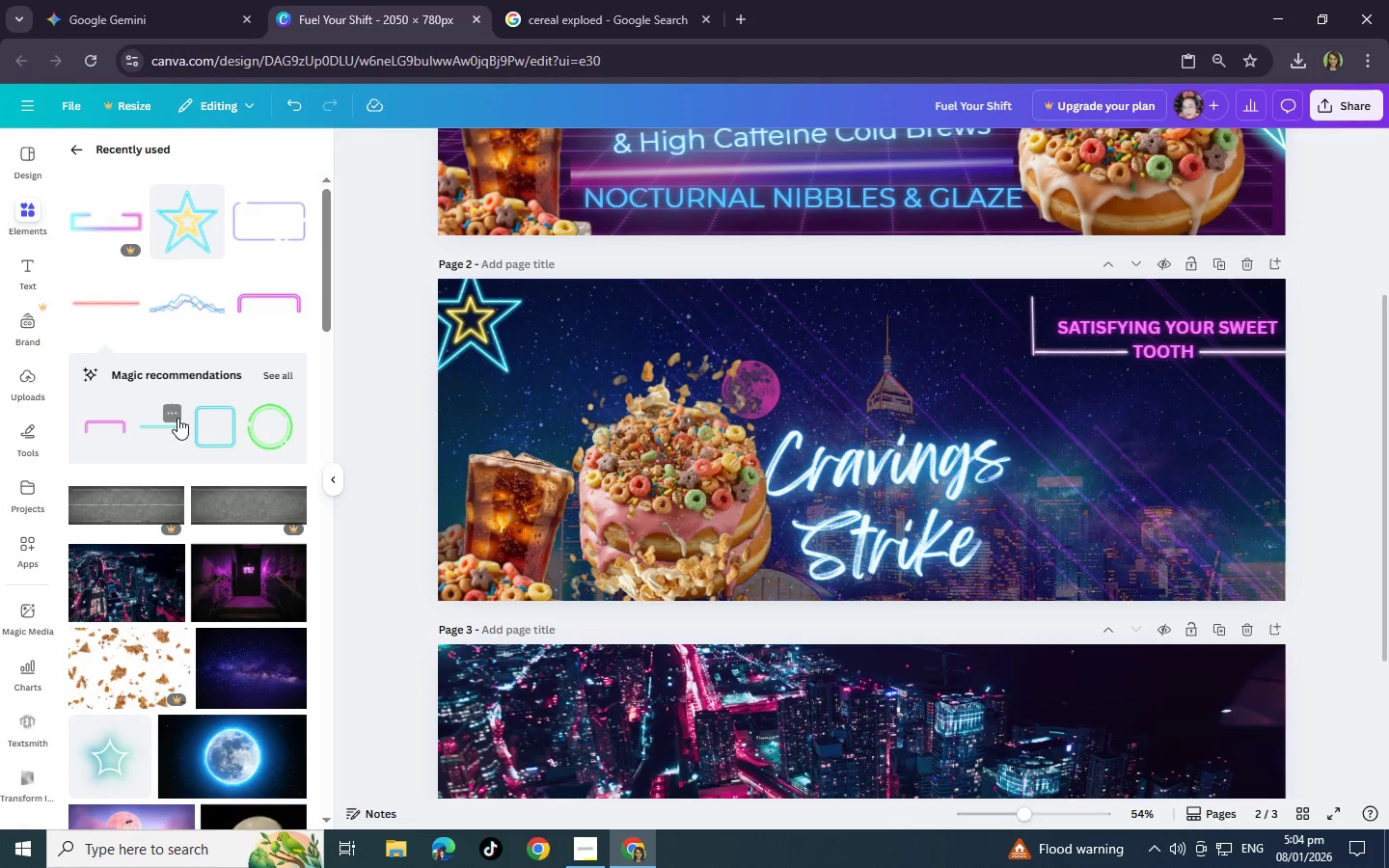 
left_click([164, 422])
 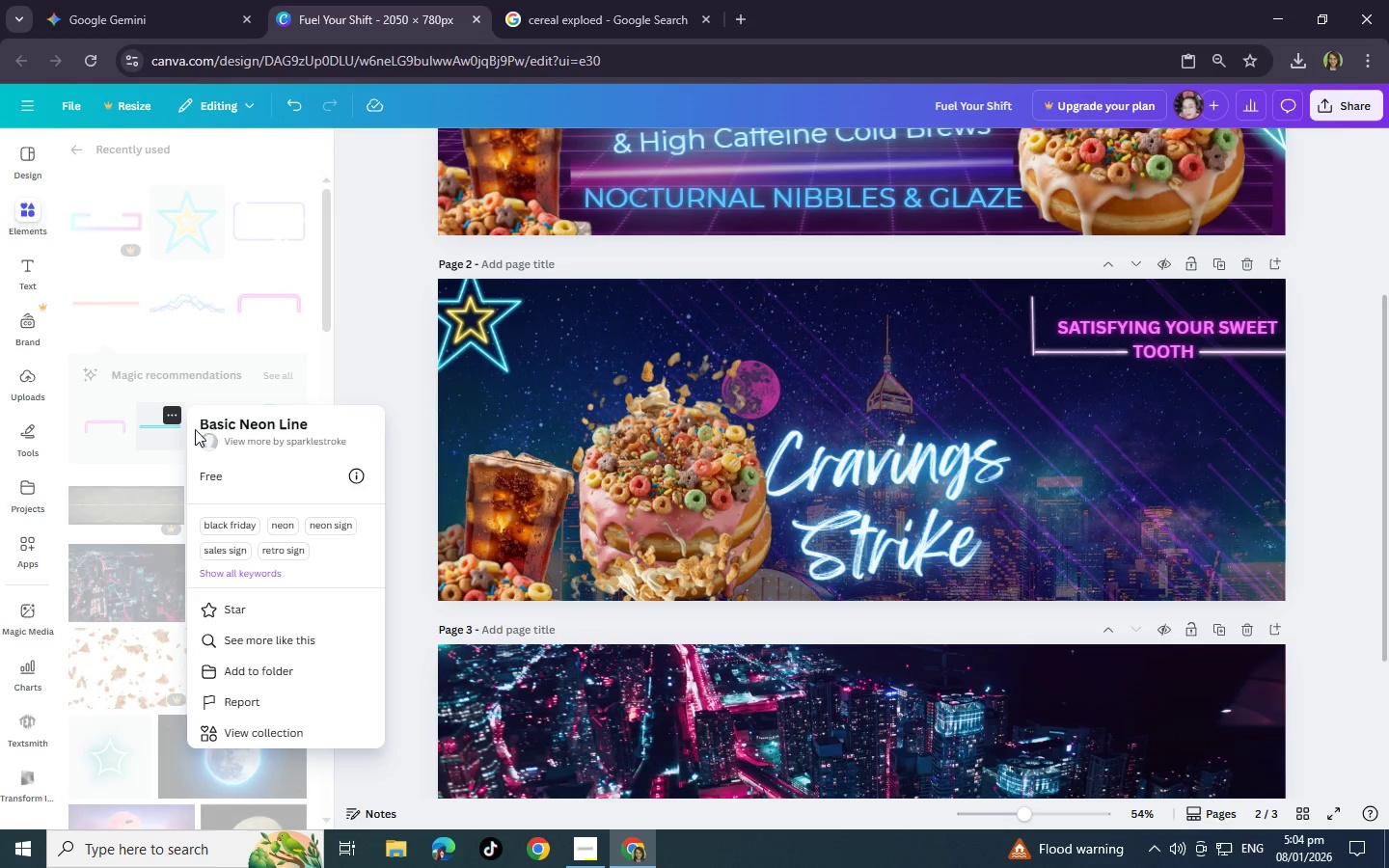 
left_click([148, 429])
 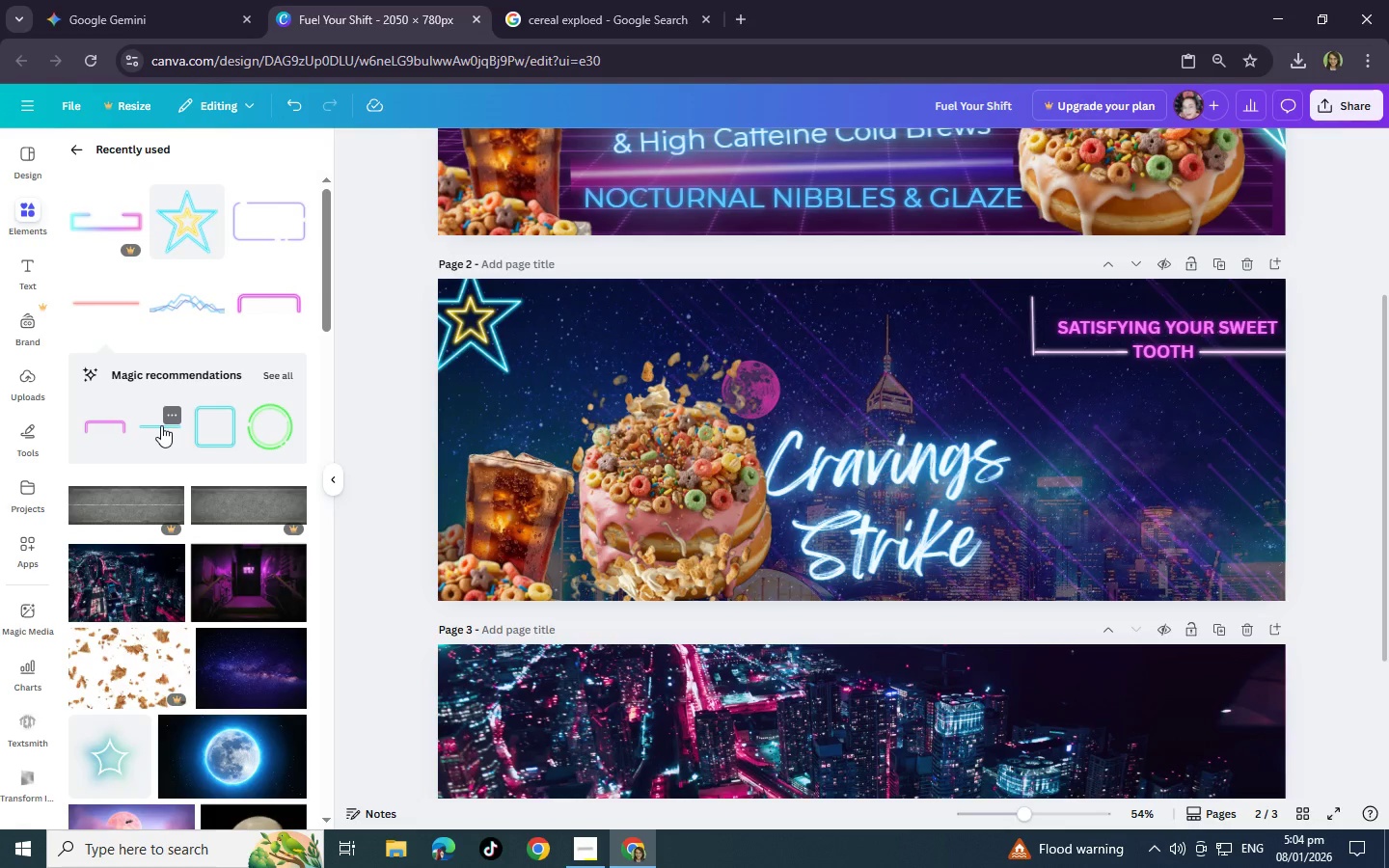 
left_click([157, 423])
 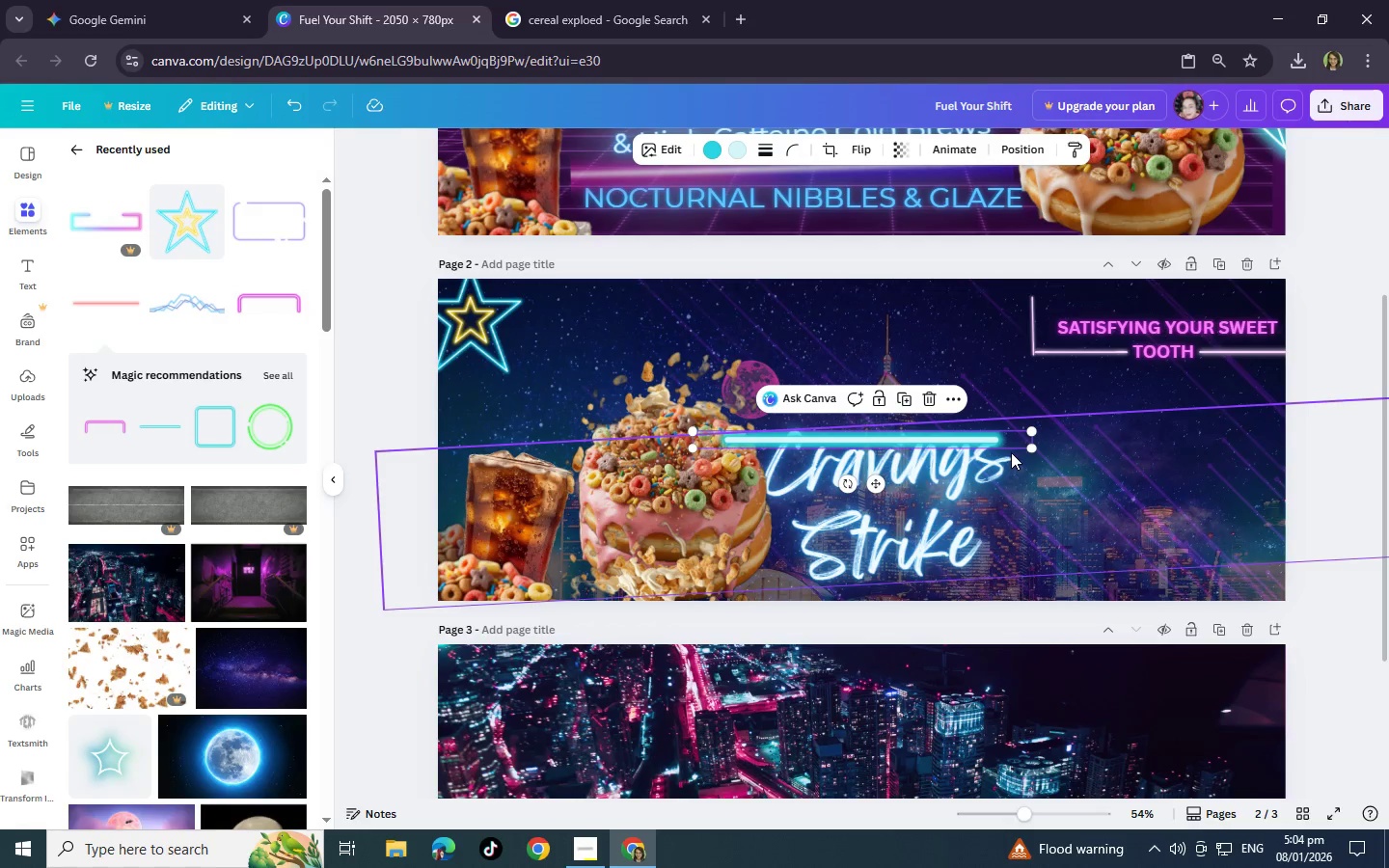 
wait(7.81)
 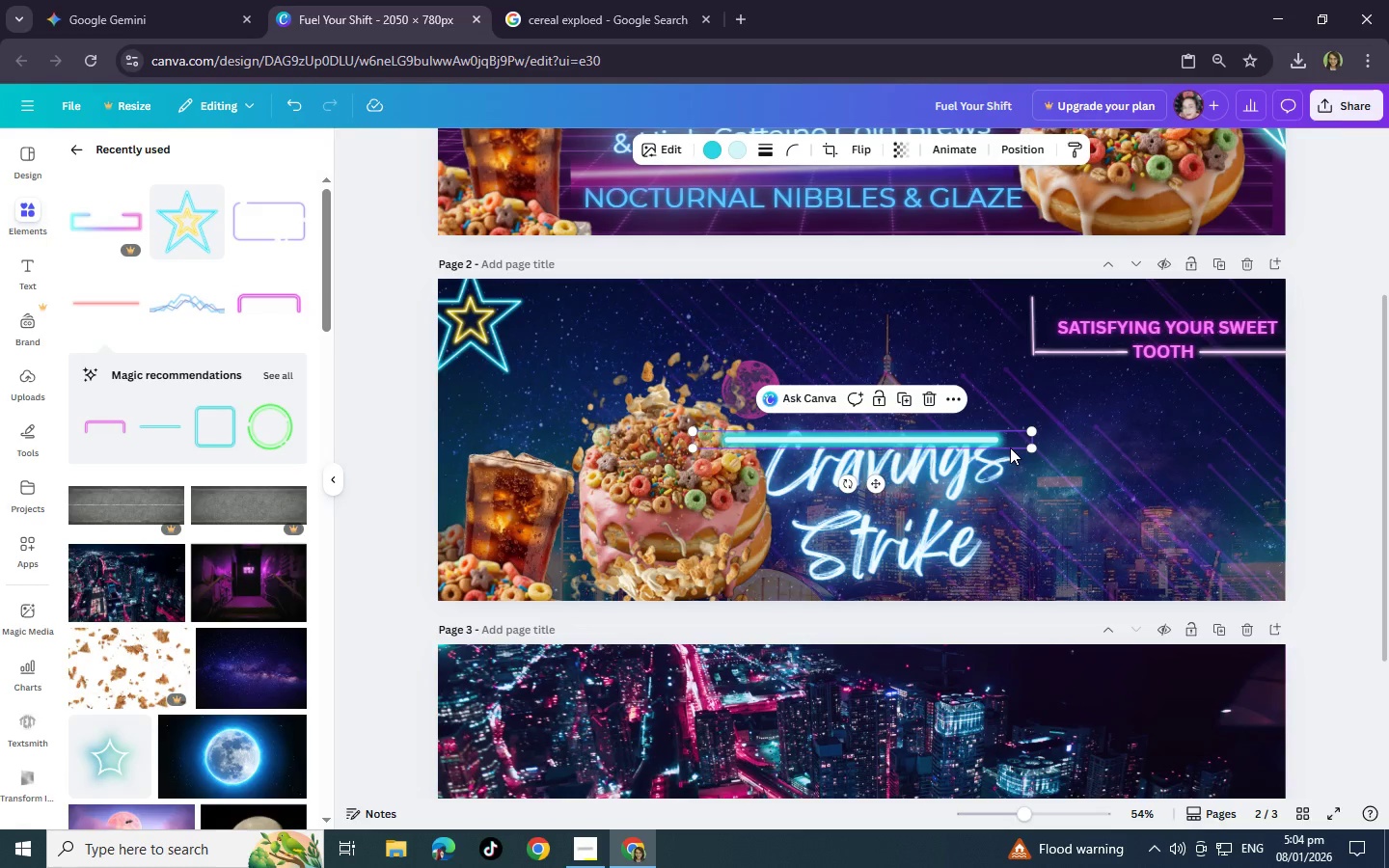 
key(Backspace)
 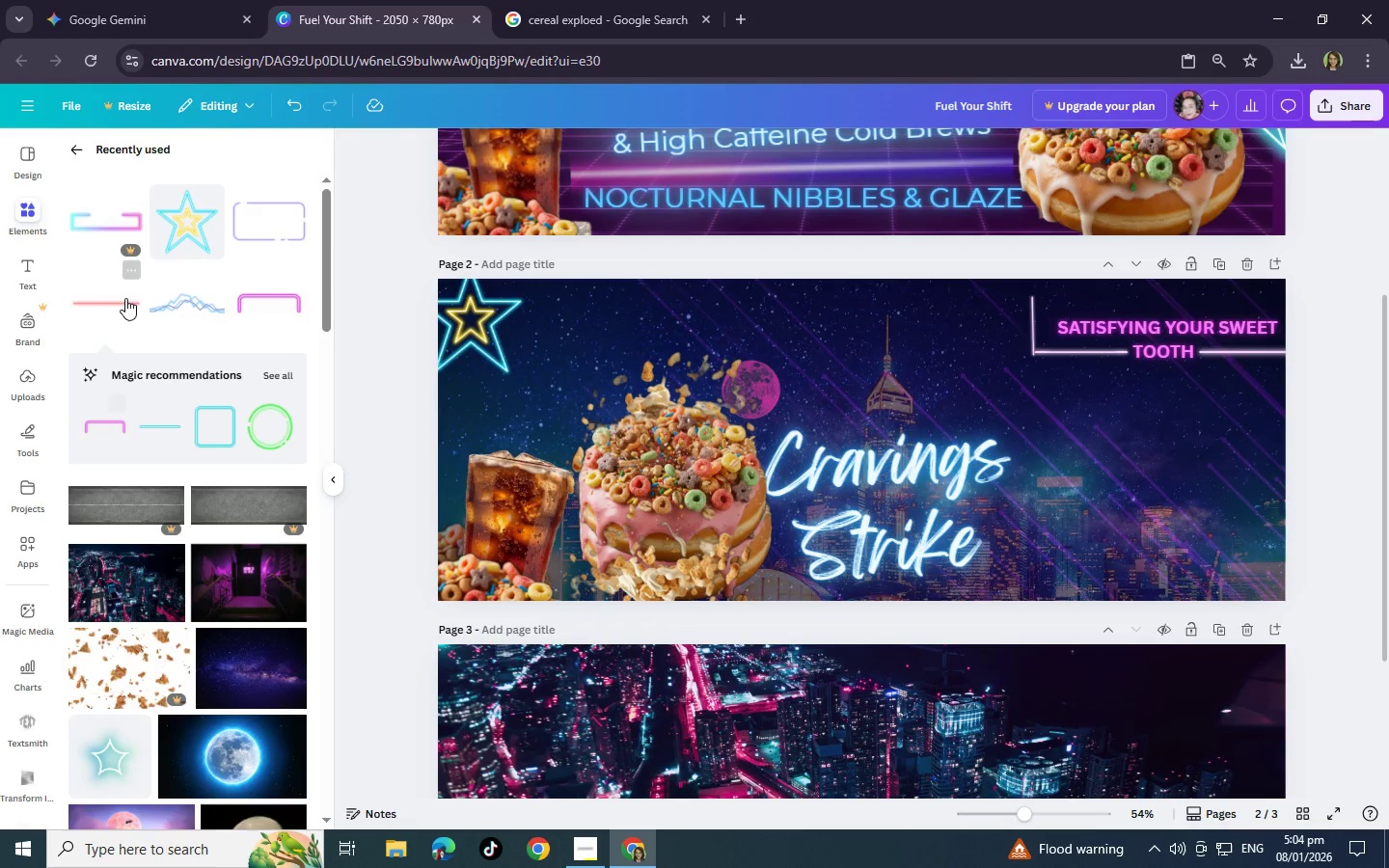 
left_click([125, 298])
 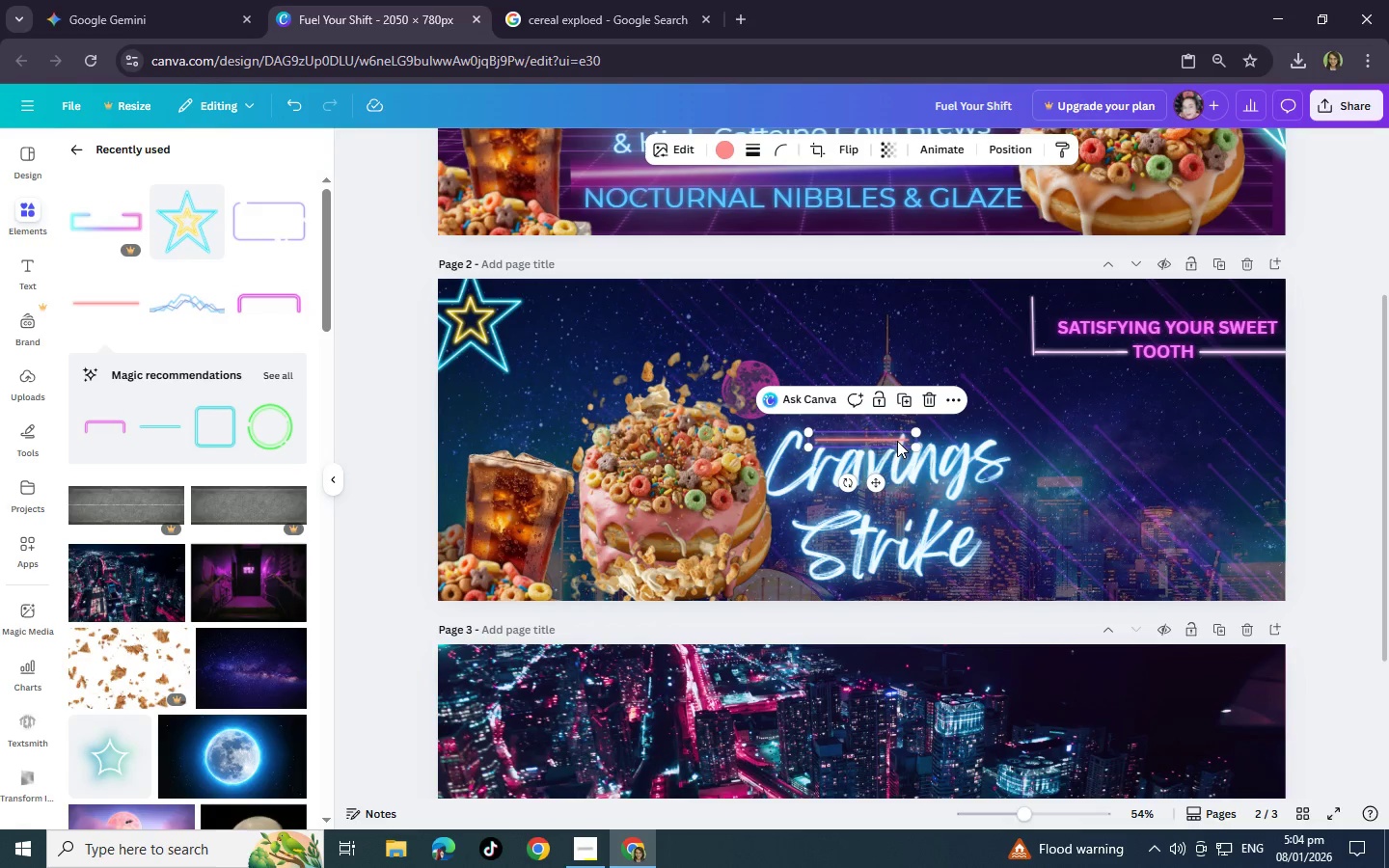 
left_click_drag(start_coordinate=[895, 441], to_coordinate=[826, 318])
 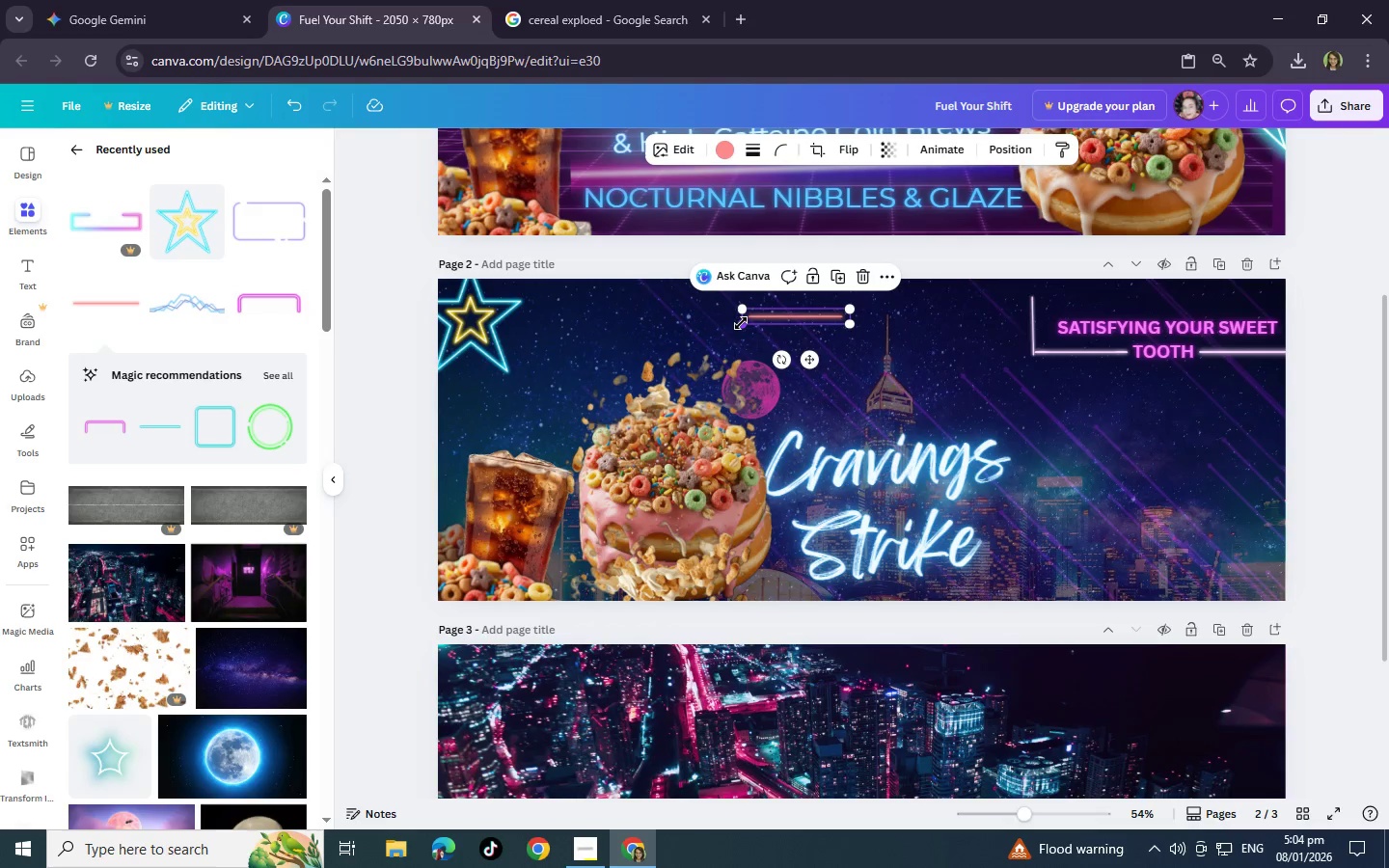 
left_click_drag(start_coordinate=[741, 323], to_coordinate=[405, 336])
 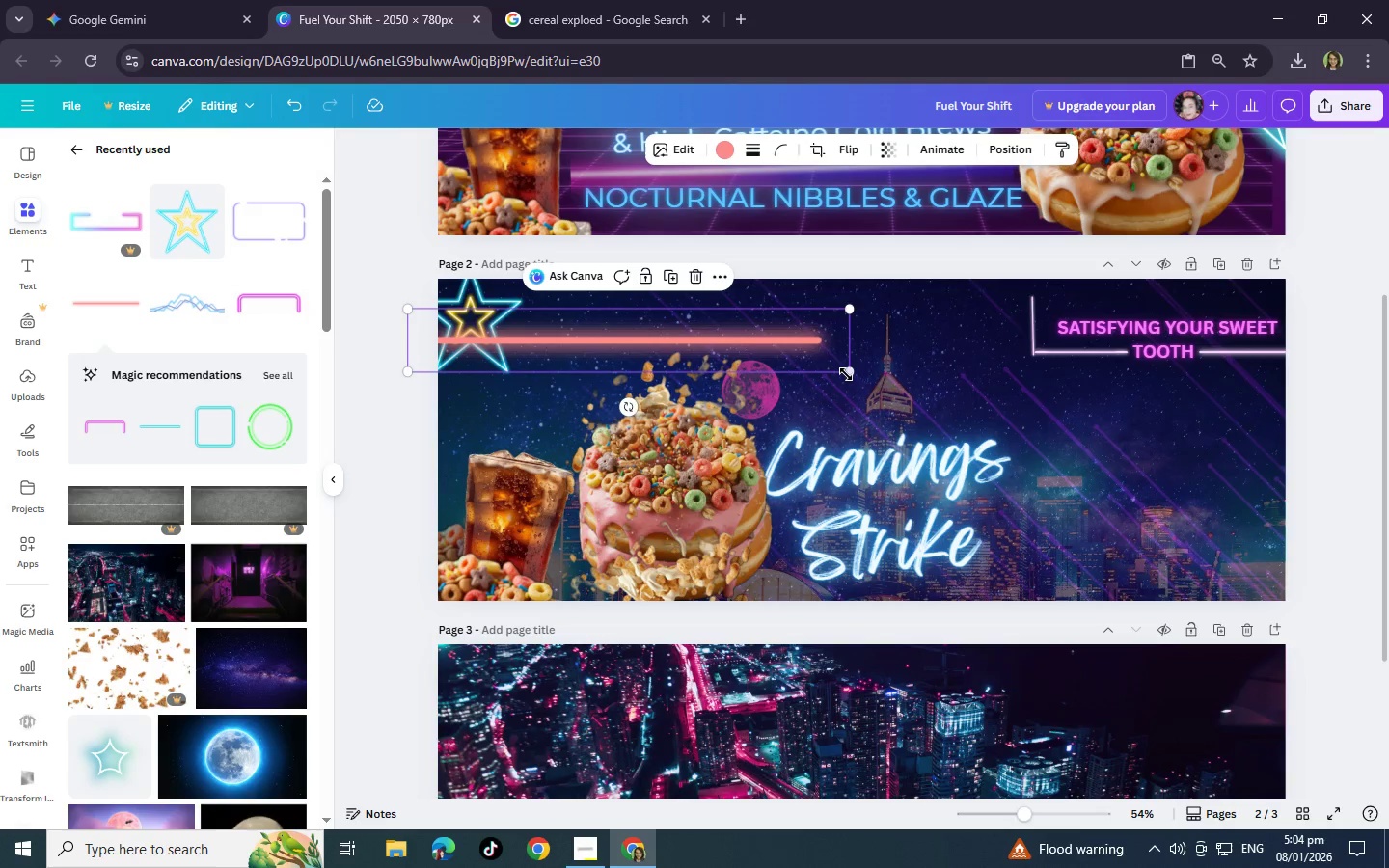 
left_click_drag(start_coordinate=[846, 371], to_coordinate=[1333, 338])
 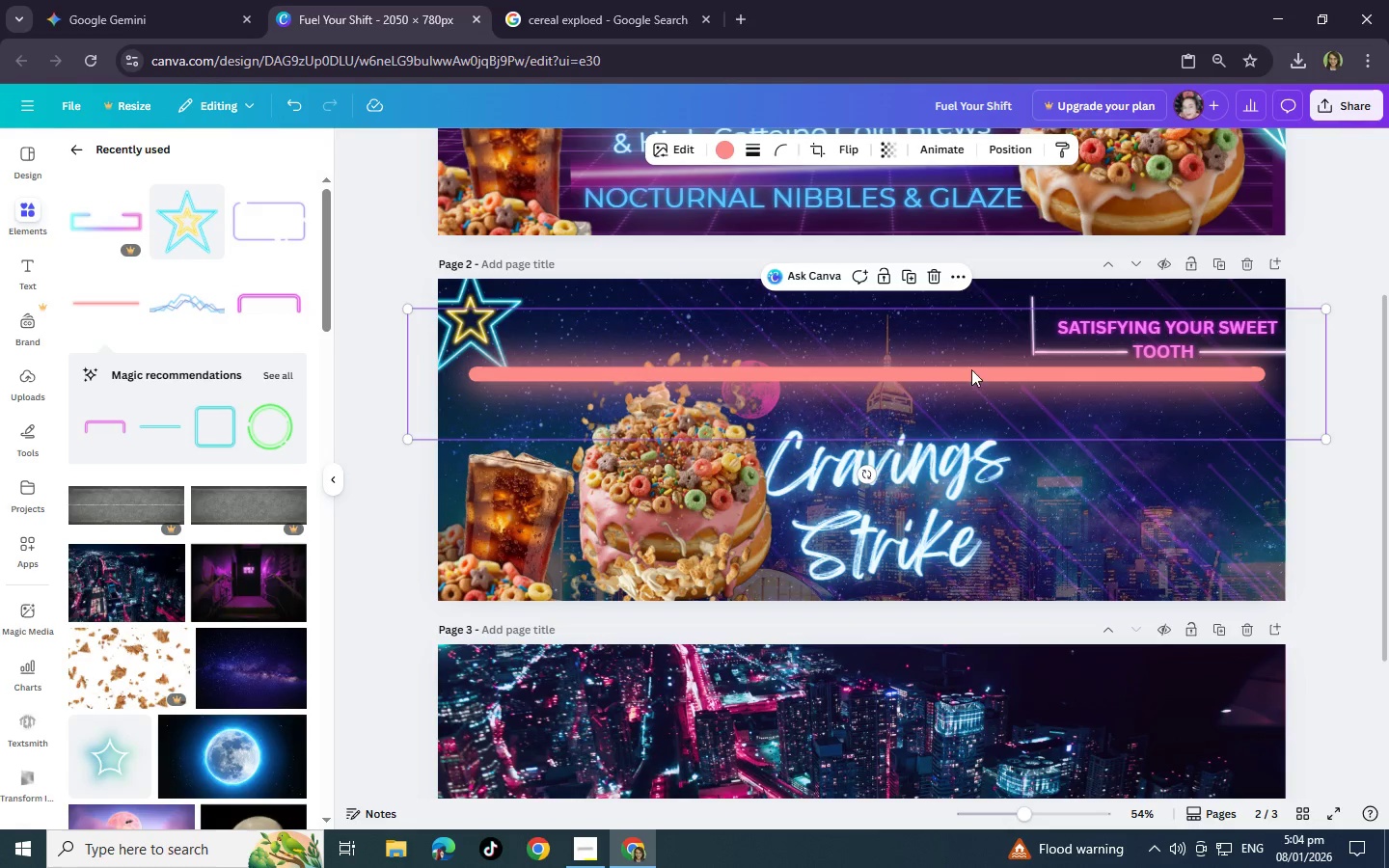 
left_click_drag(start_coordinate=[970, 370], to_coordinate=[957, 306])
 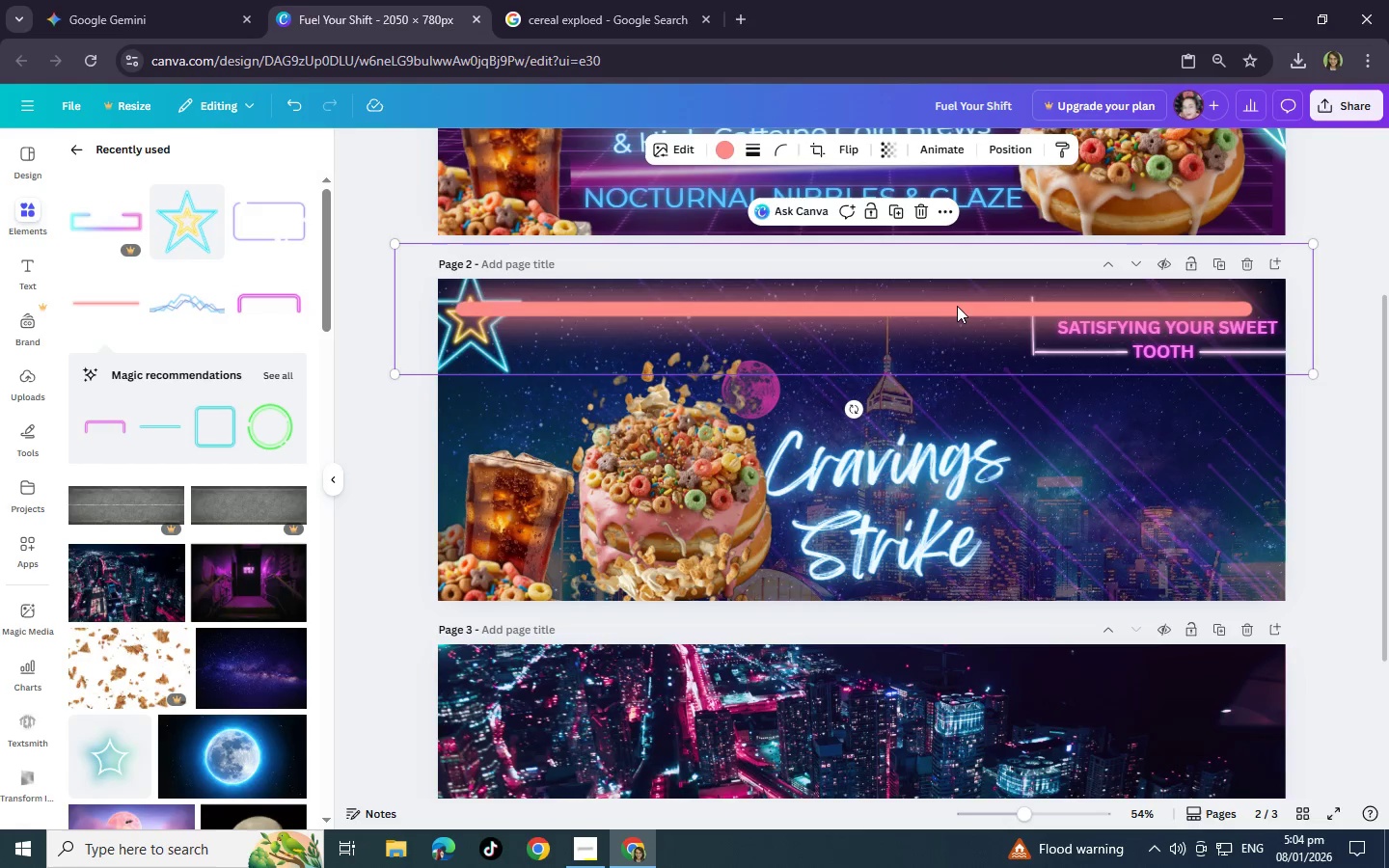 
left_click_drag(start_coordinate=[957, 306], to_coordinate=[995, 298])
 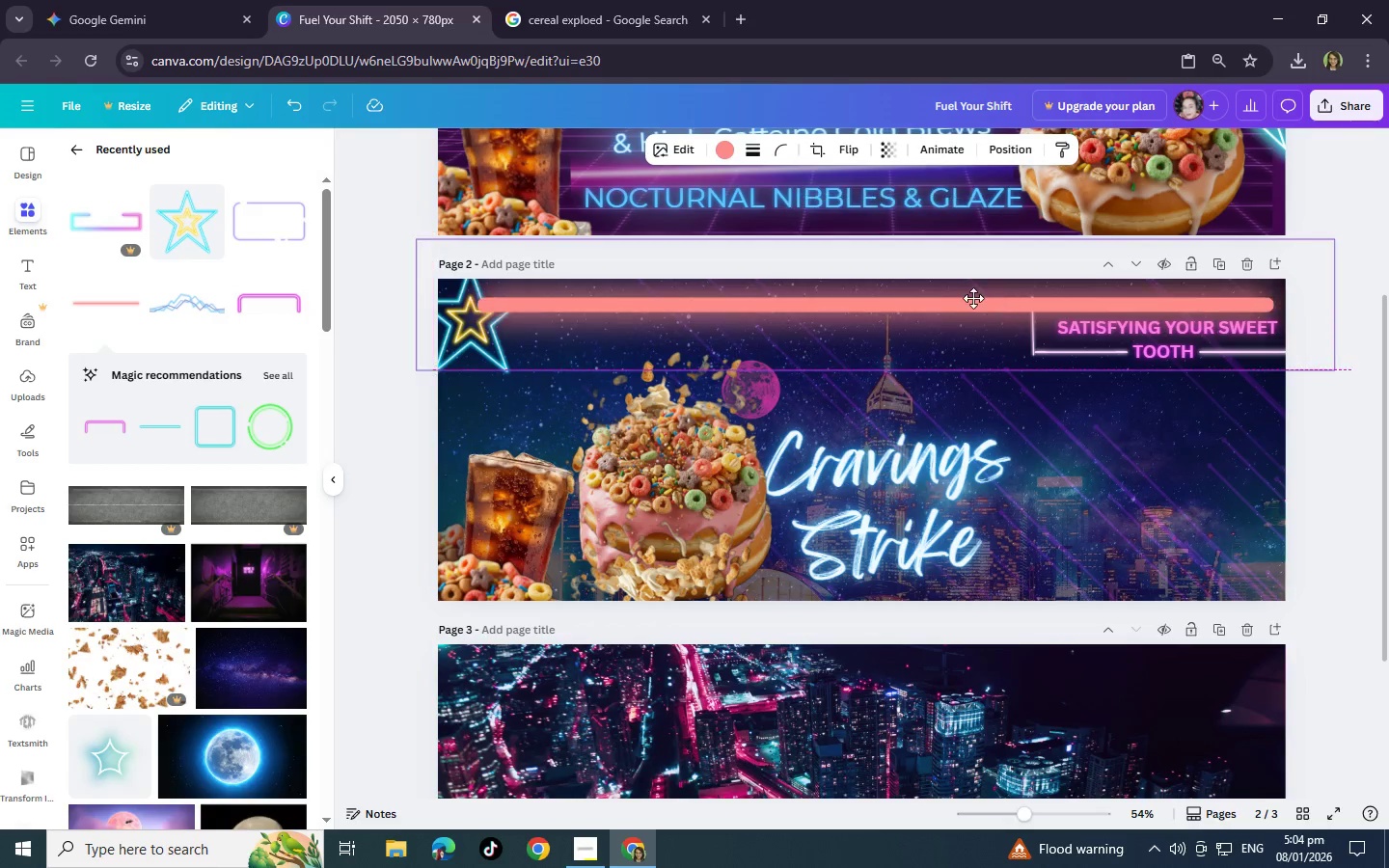 
left_click_drag(start_coordinate=[995, 298], to_coordinate=[967, 298])
 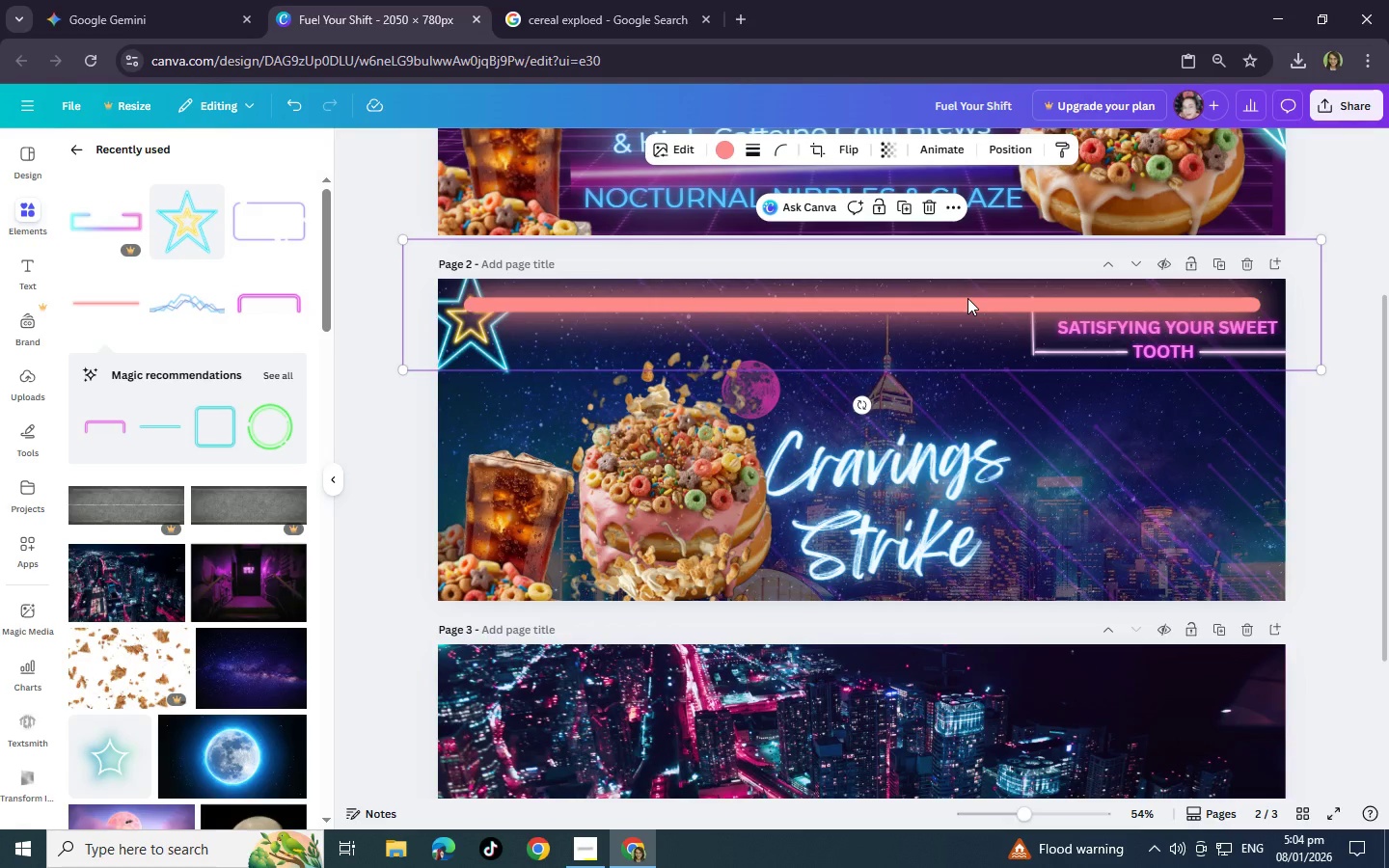 
key(Backspace)
 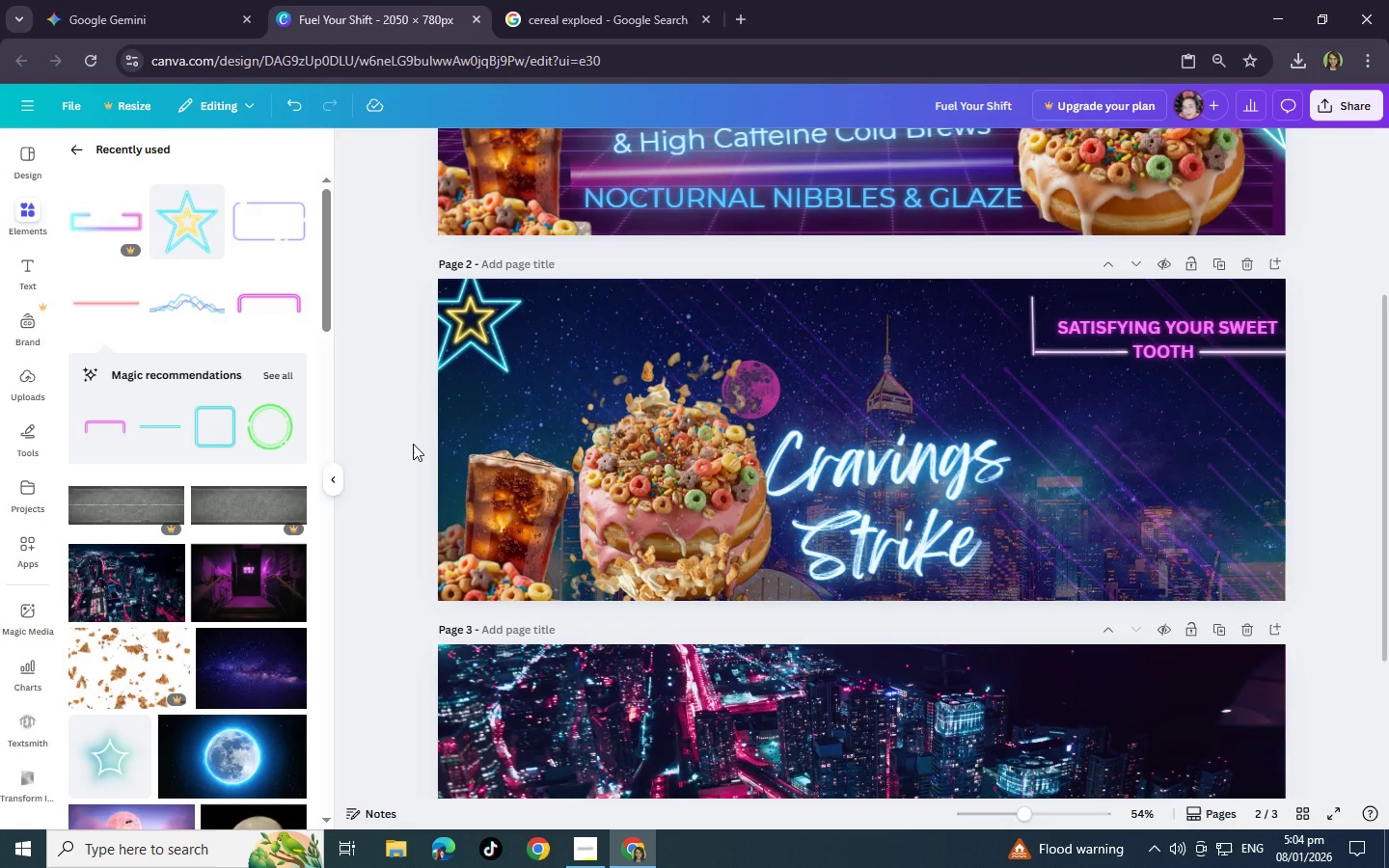 
wait(5.38)
 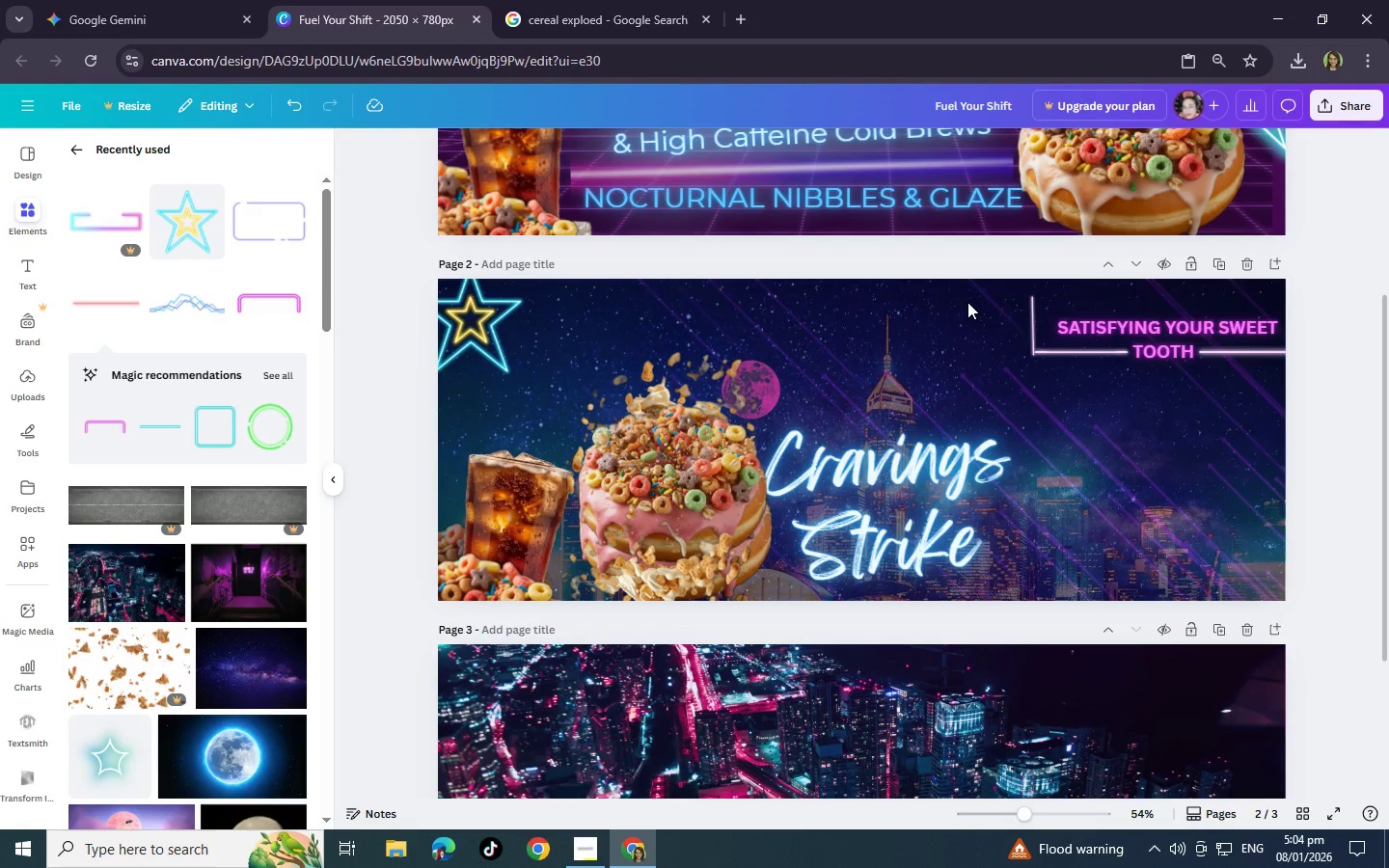 
left_click([272, 375])
 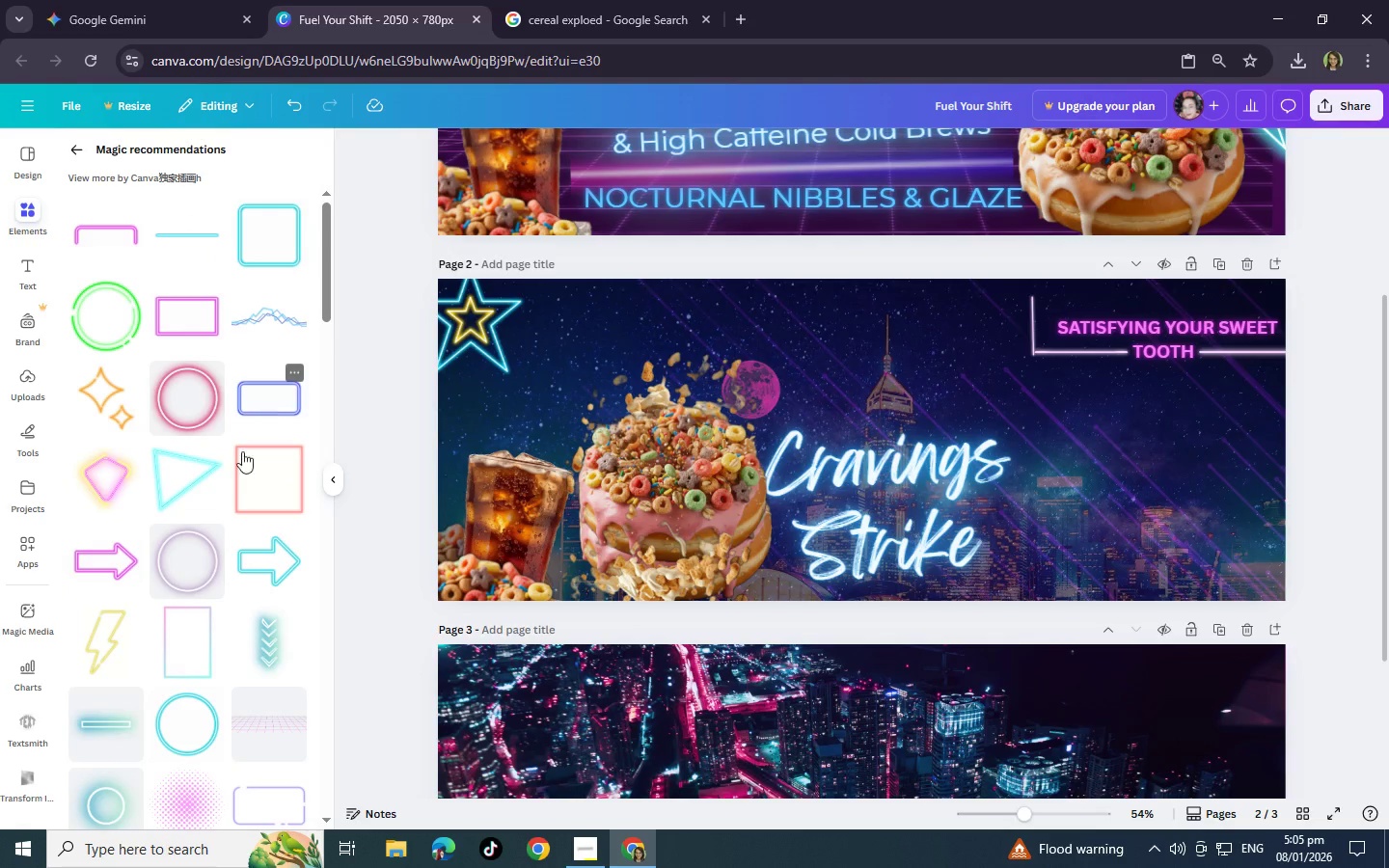 
scroll: coordinate [171, 640], scroll_direction: down, amount: 6.0
 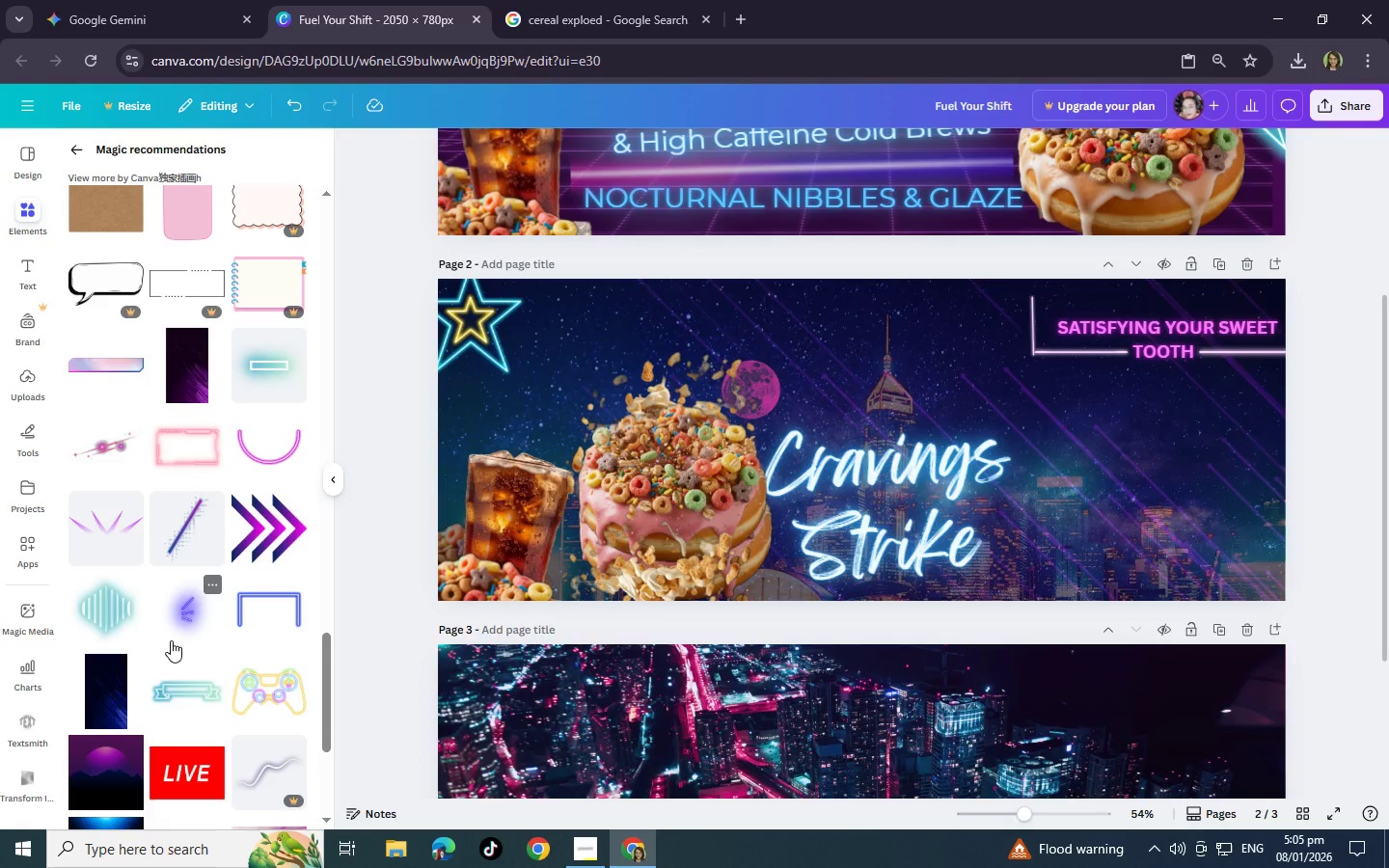 
left_click([177, 542])
 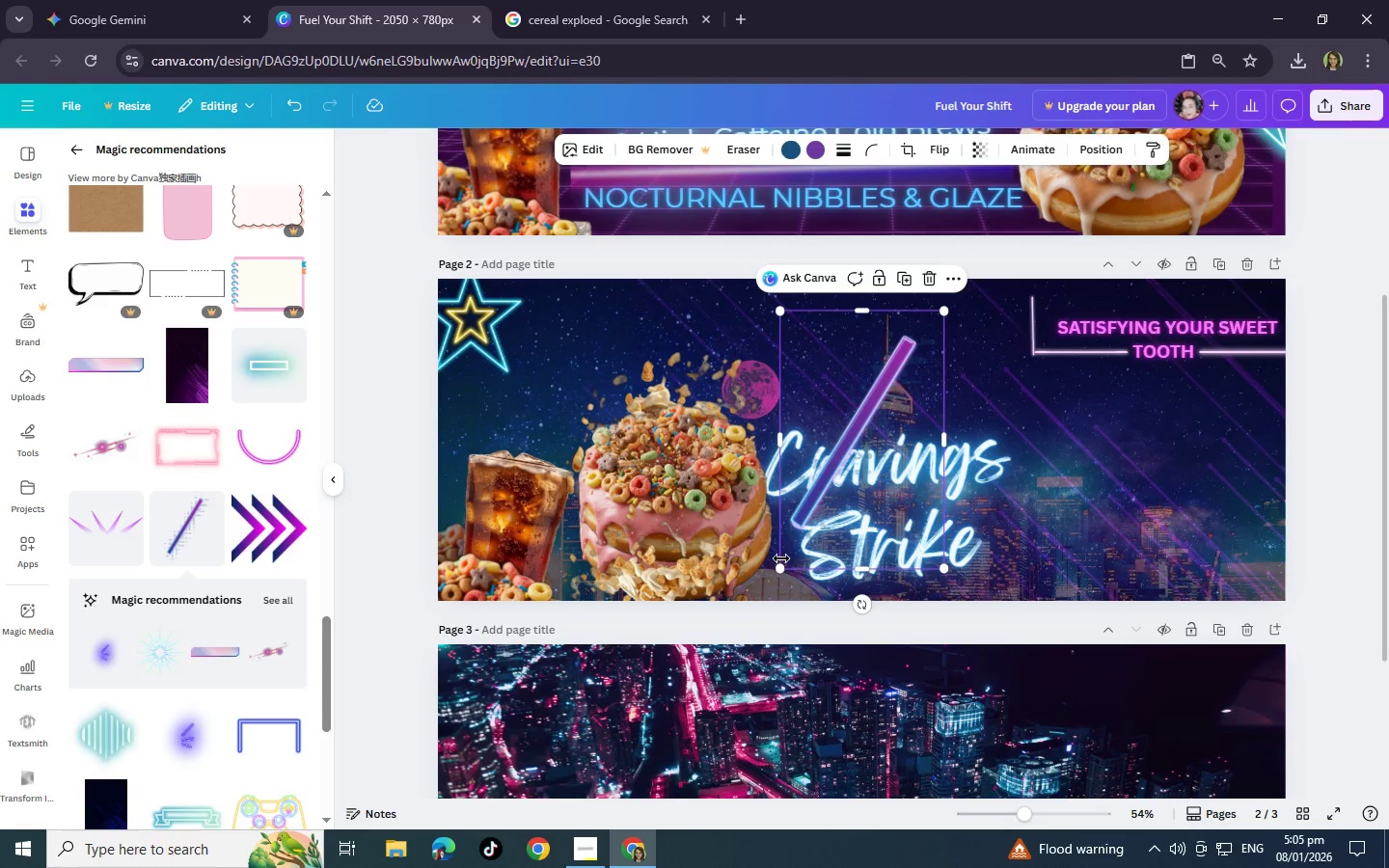 
left_click_drag(start_coordinate=[778, 574], to_coordinate=[617, 427])
 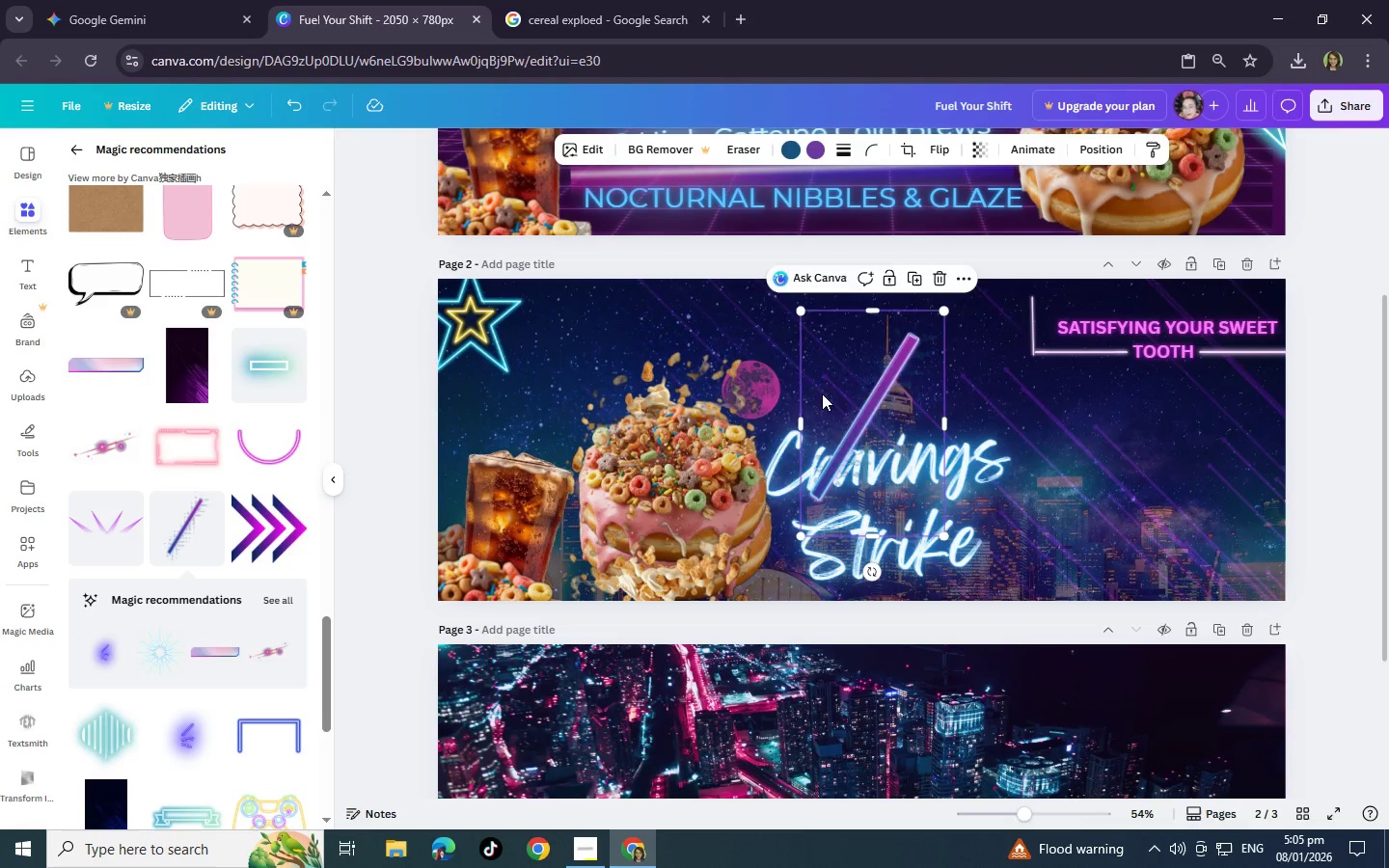 
left_click_drag(start_coordinate=[879, 419], to_coordinate=[753, 437])
 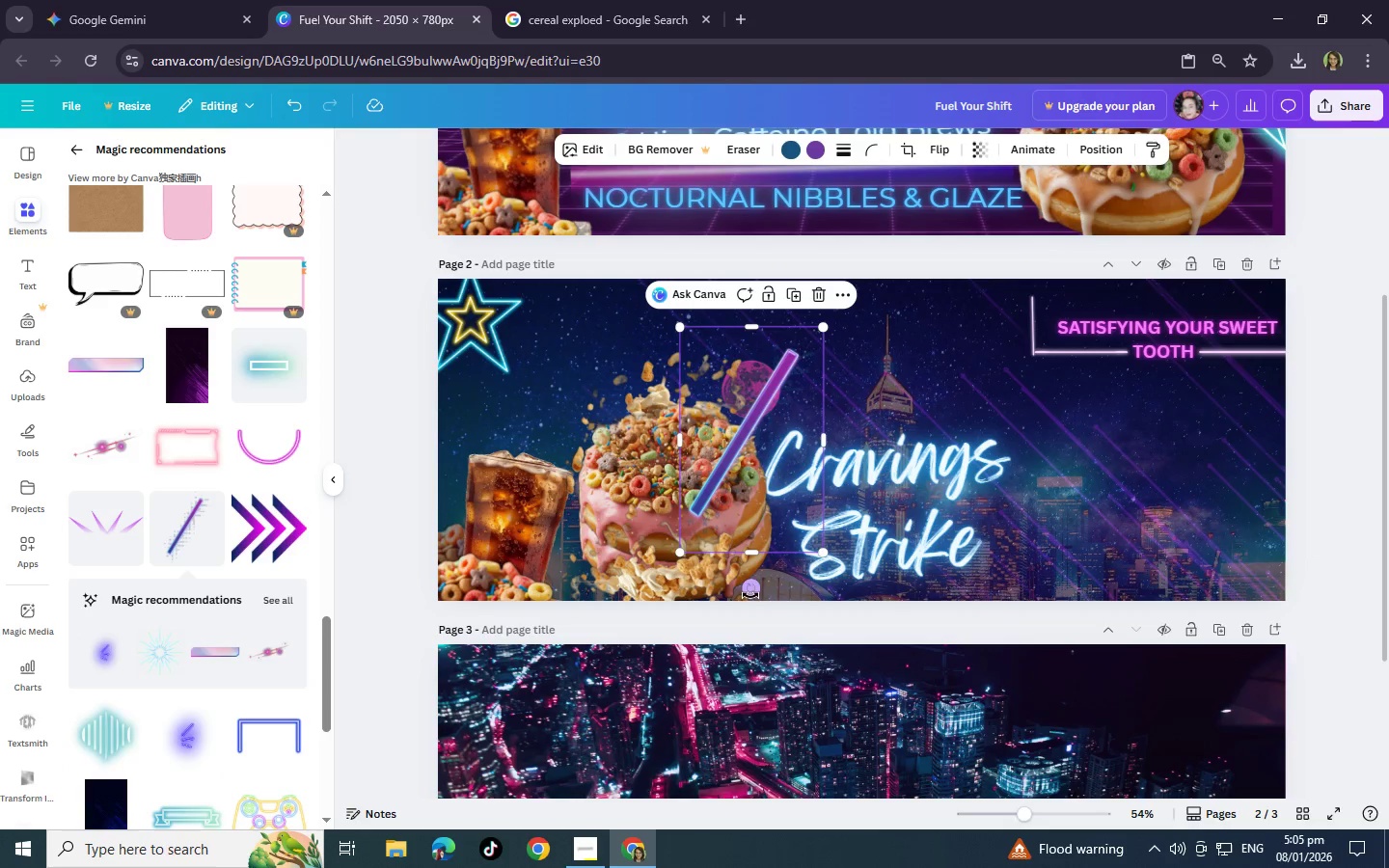 
left_click_drag(start_coordinate=[748, 594], to_coordinate=[649, 503])
 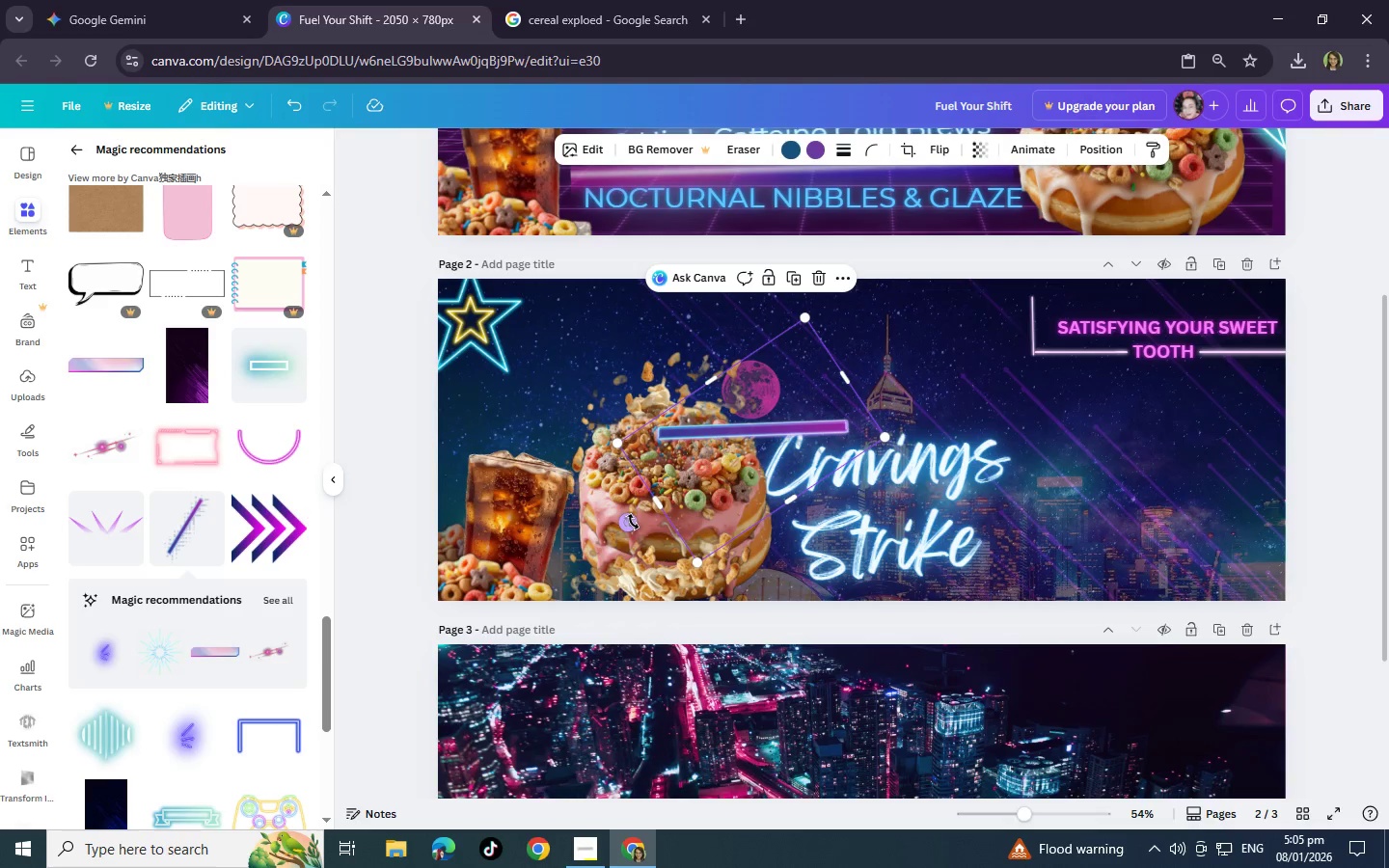 
left_click_drag(start_coordinate=[631, 521], to_coordinate=[623, 519])
 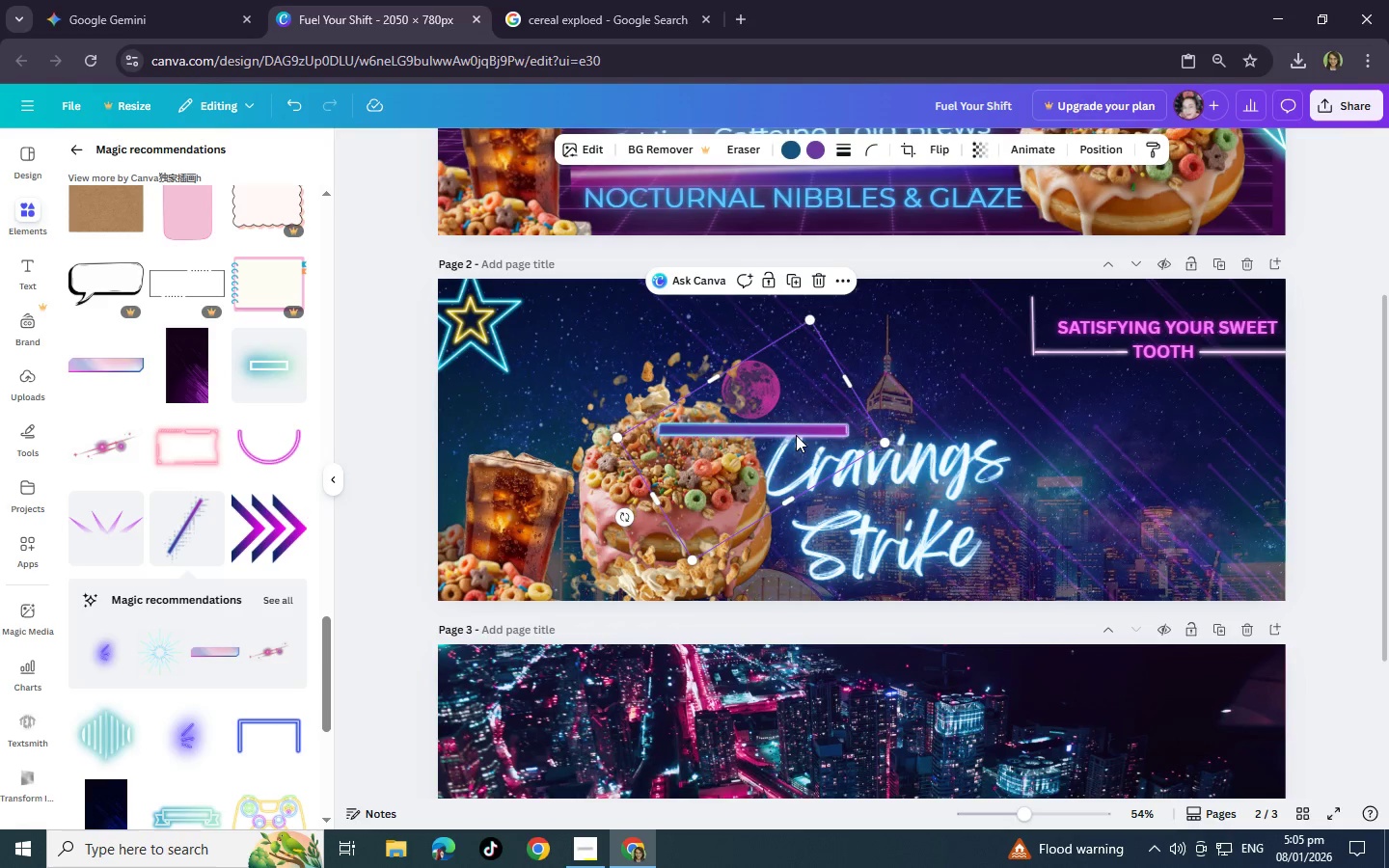 
left_click_drag(start_coordinate=[796, 435], to_coordinate=[812, 327])
 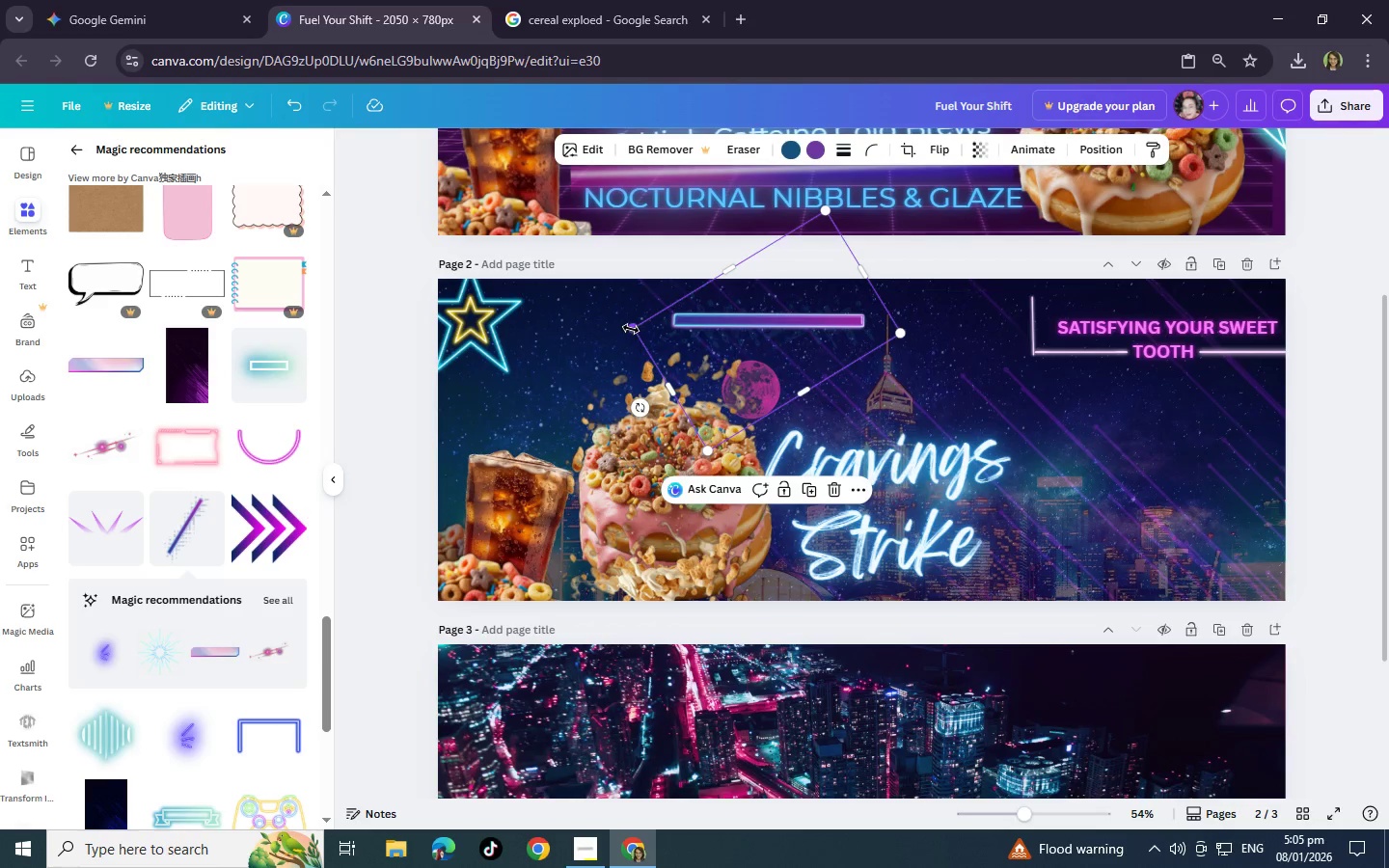 
left_click_drag(start_coordinate=[631, 329], to_coordinate=[605, 368])
 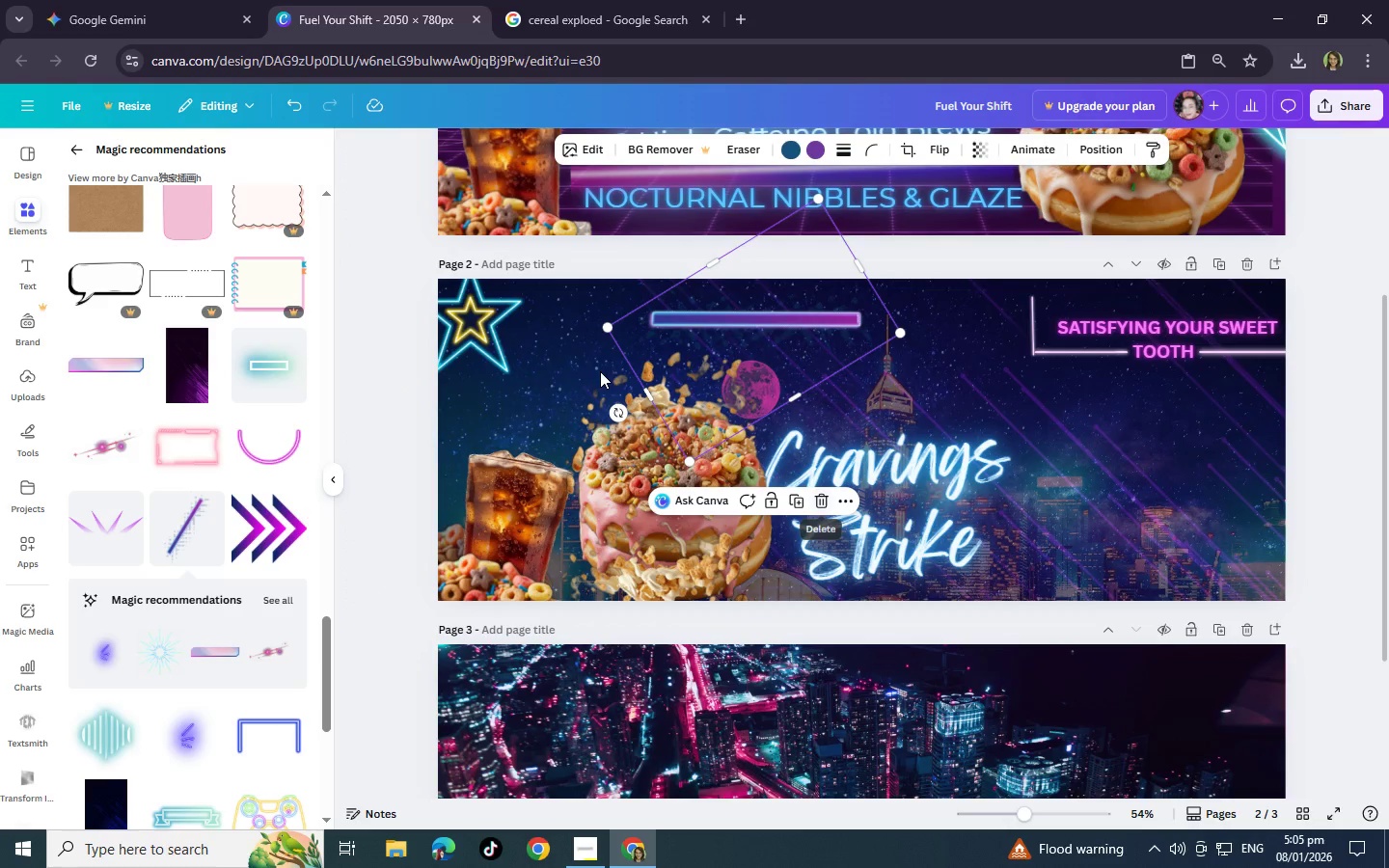 
left_click_drag(start_coordinate=[605, 330], to_coordinate=[316, 338])
 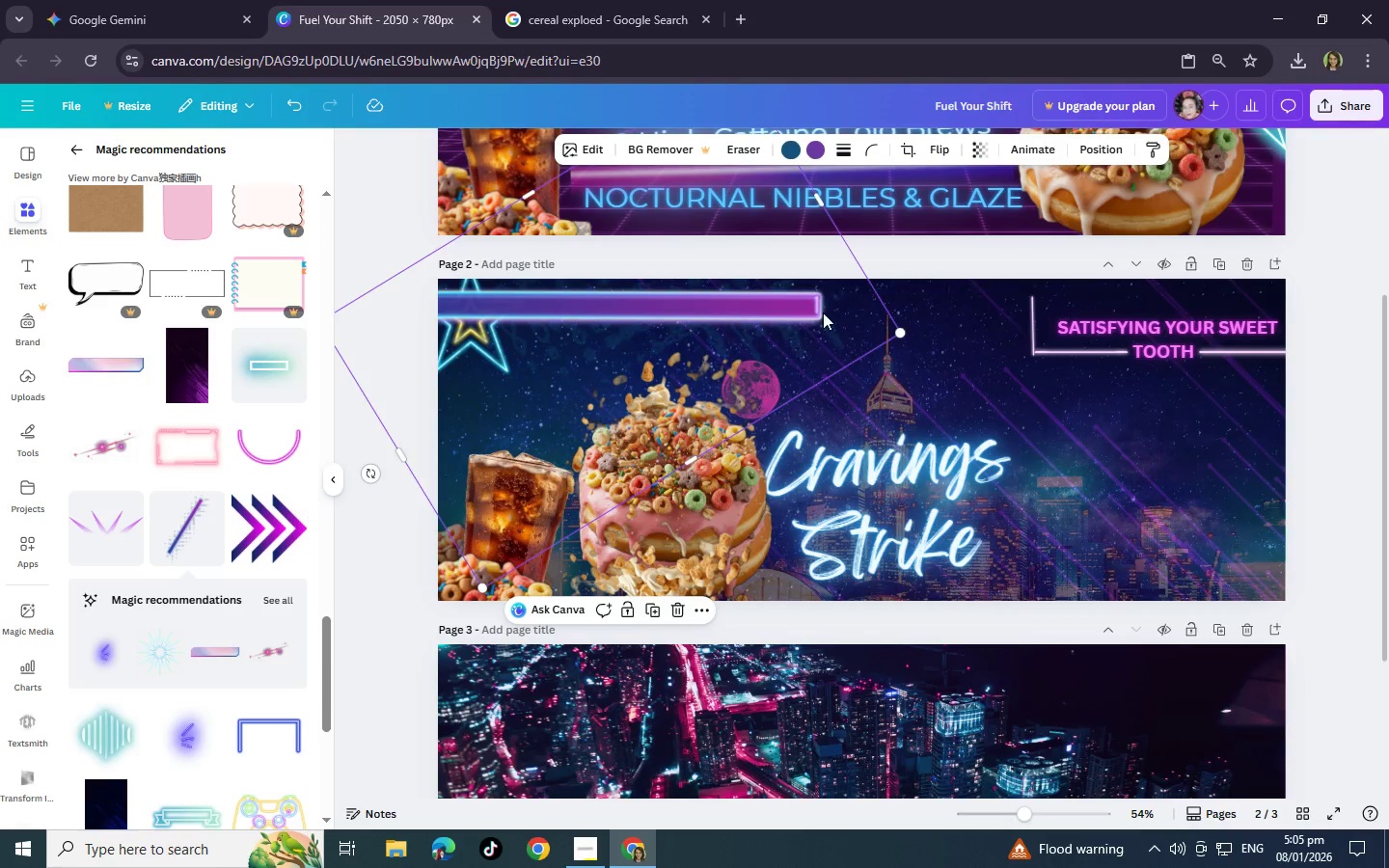 
left_click_drag(start_coordinate=[736, 311], to_coordinate=[763, 314])
 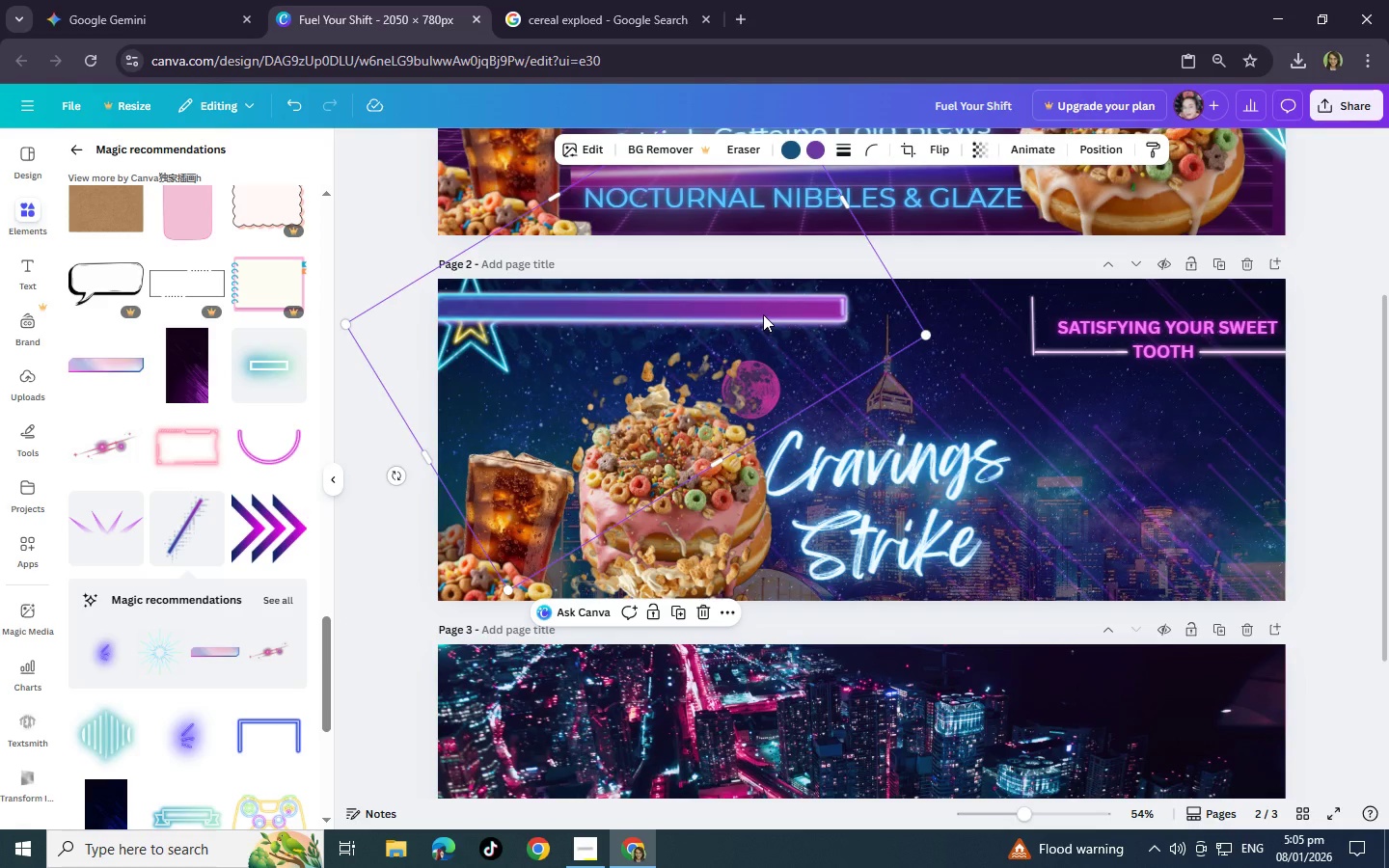 
wait(11.88)
 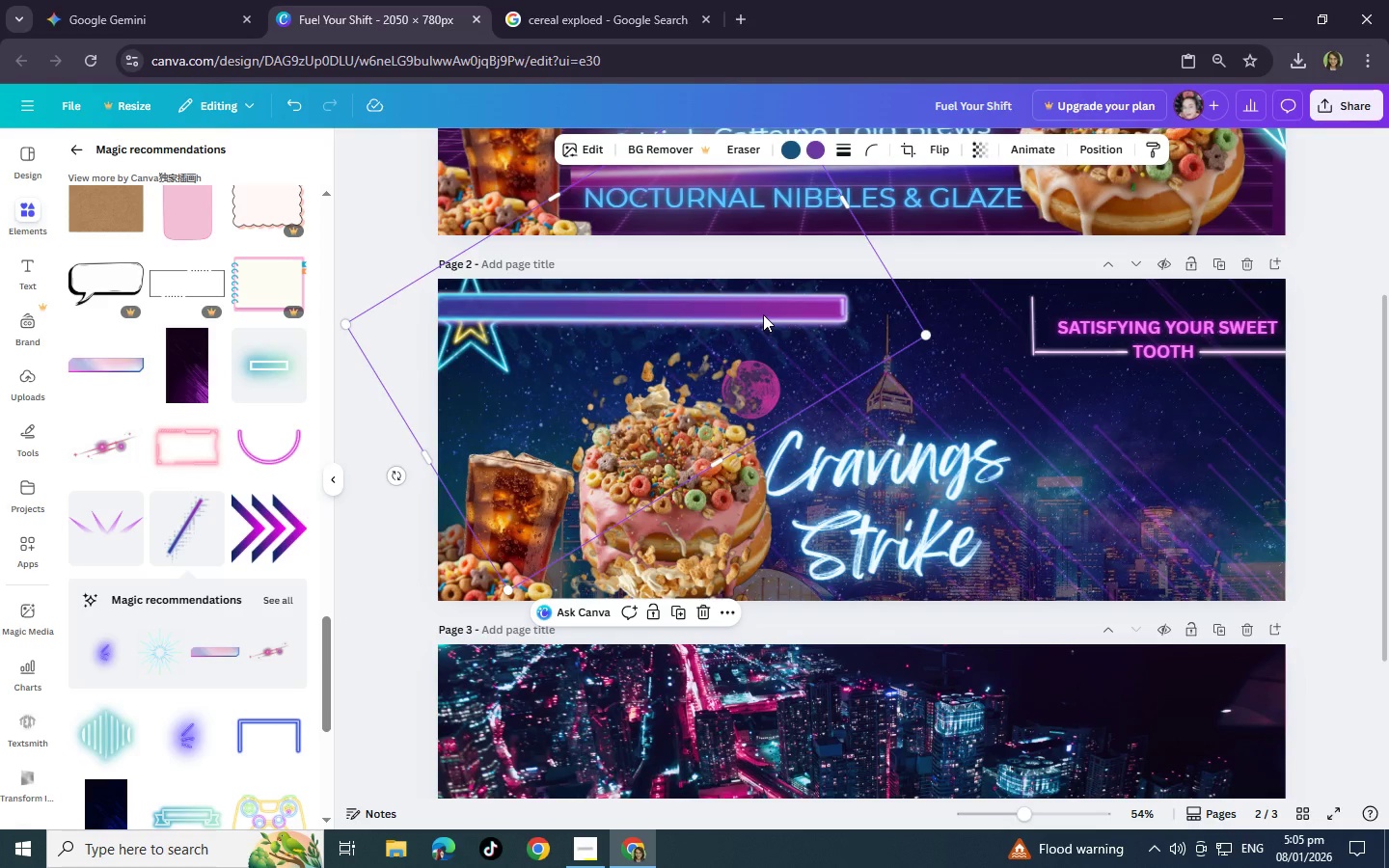 
left_click([763, 314])
 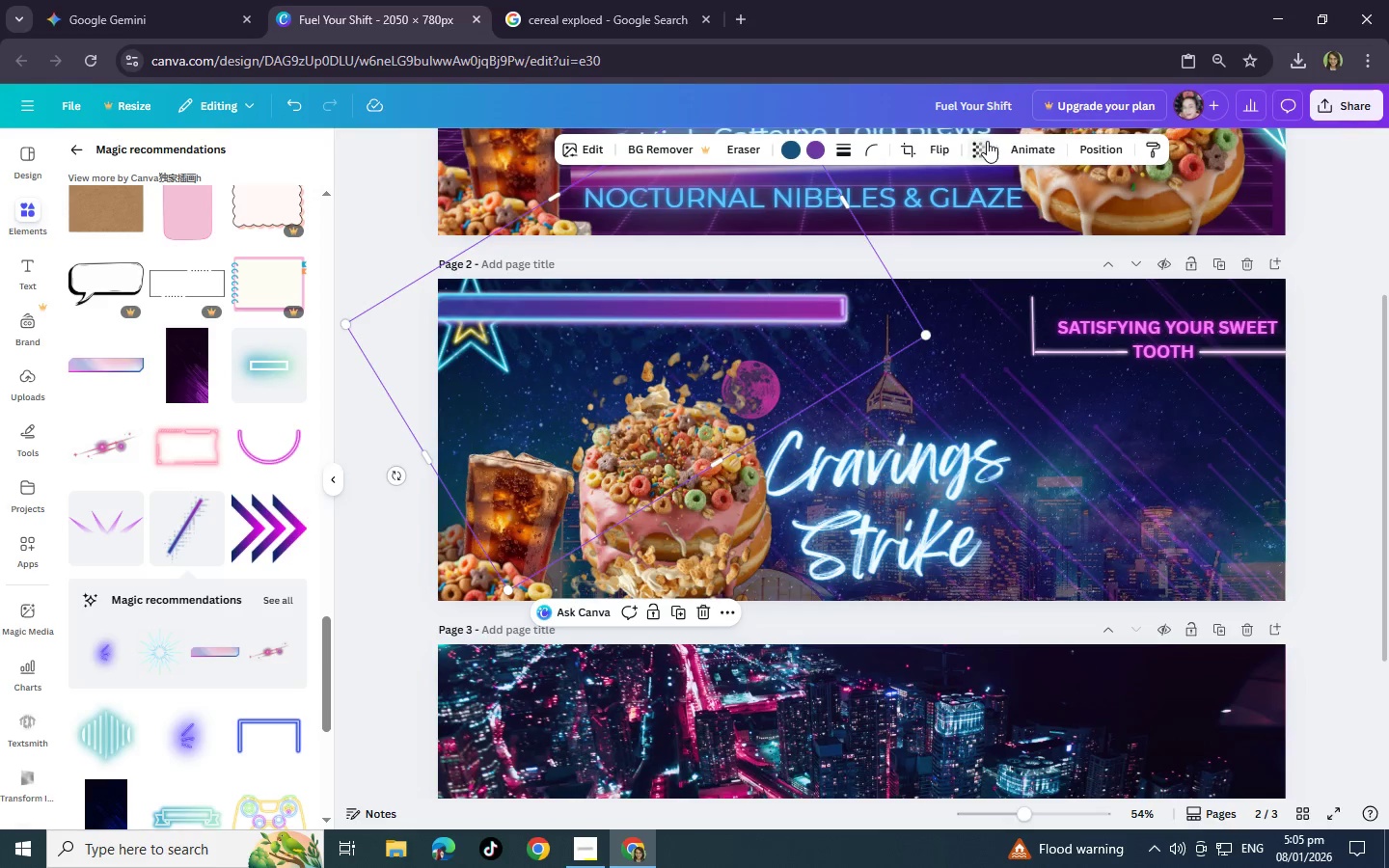 
left_click([986, 142])
 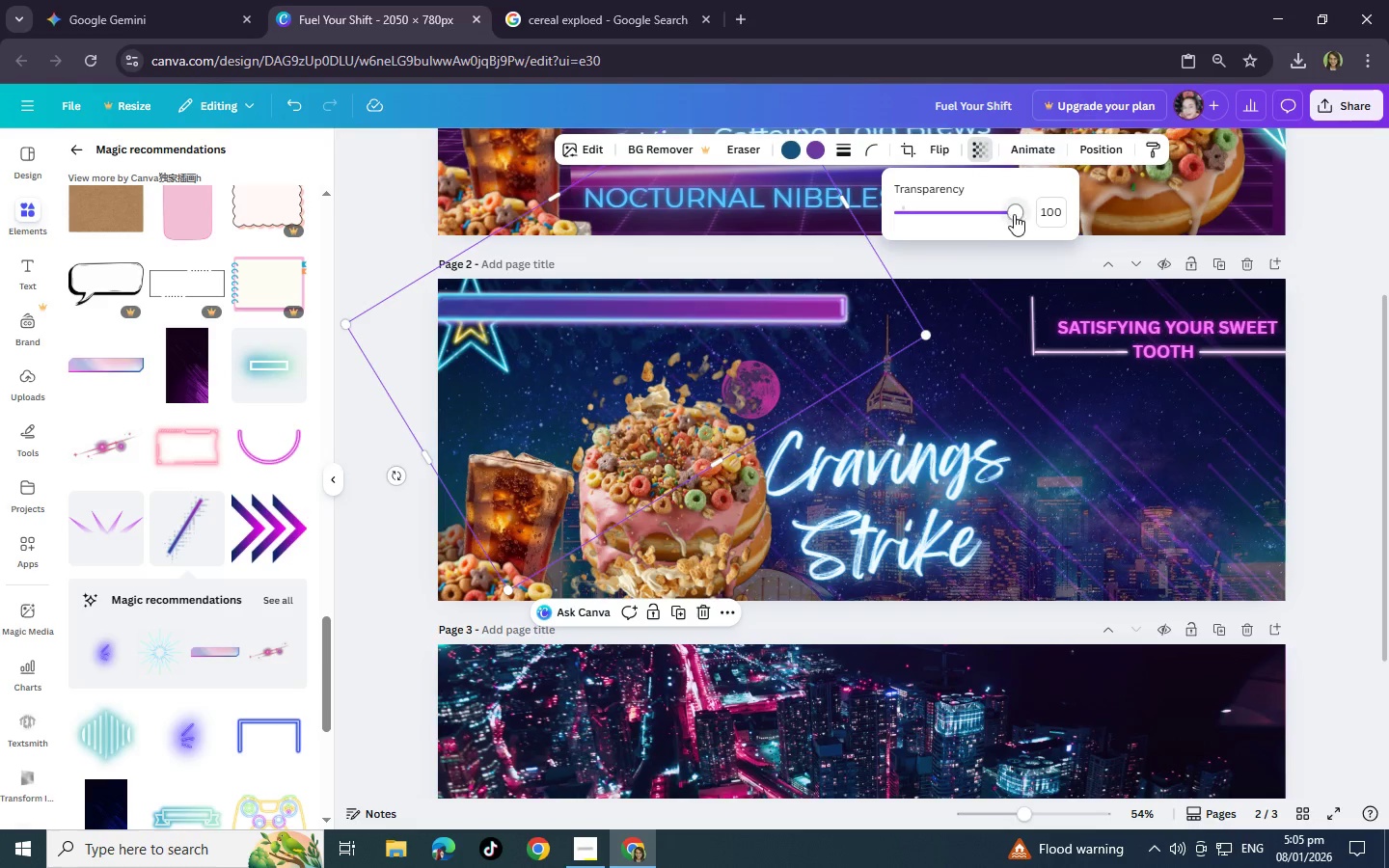 
left_click_drag(start_coordinate=[1015, 214], to_coordinate=[965, 209])
 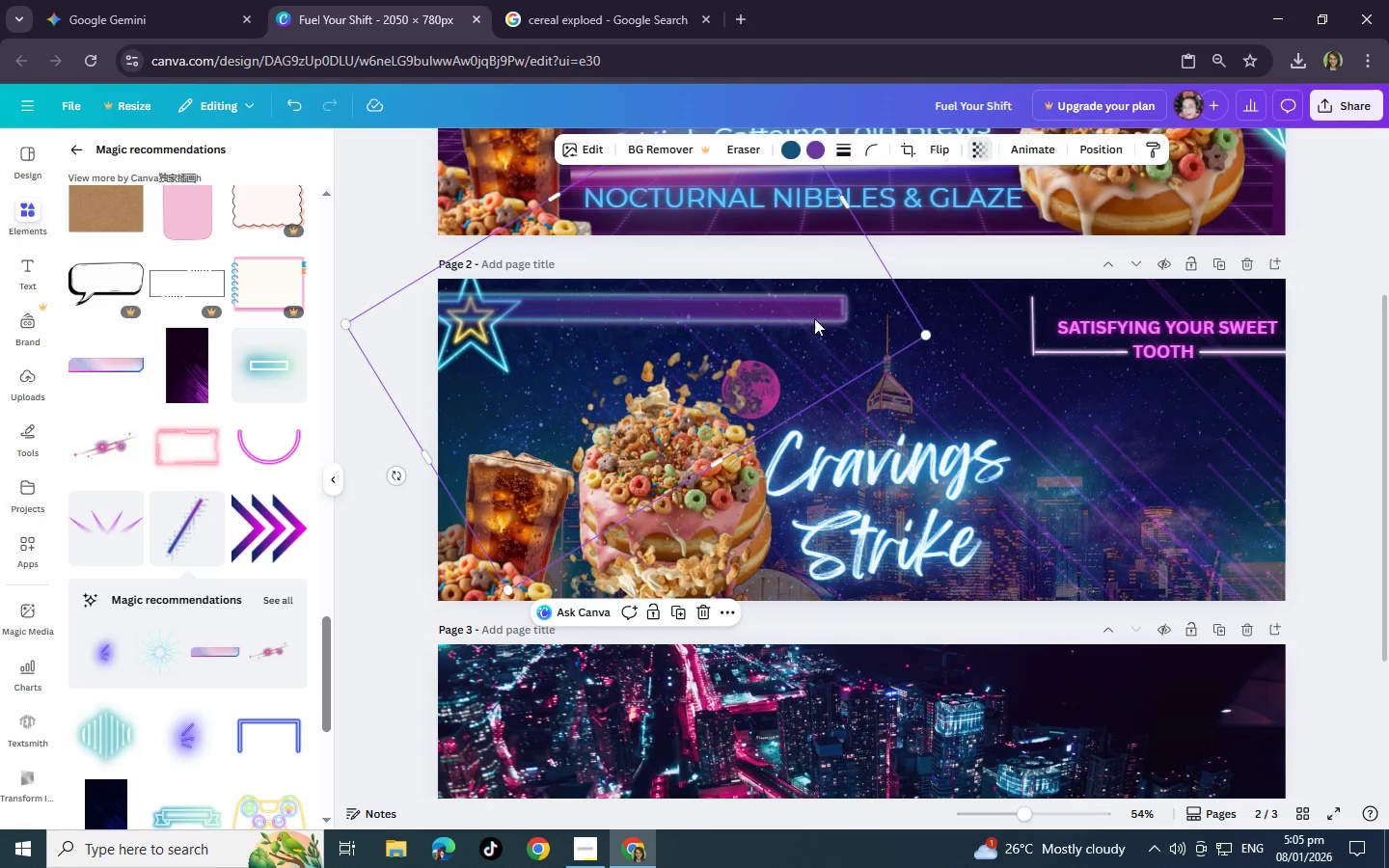 
left_click_drag(start_coordinate=[800, 319], to_coordinate=[948, 322])
 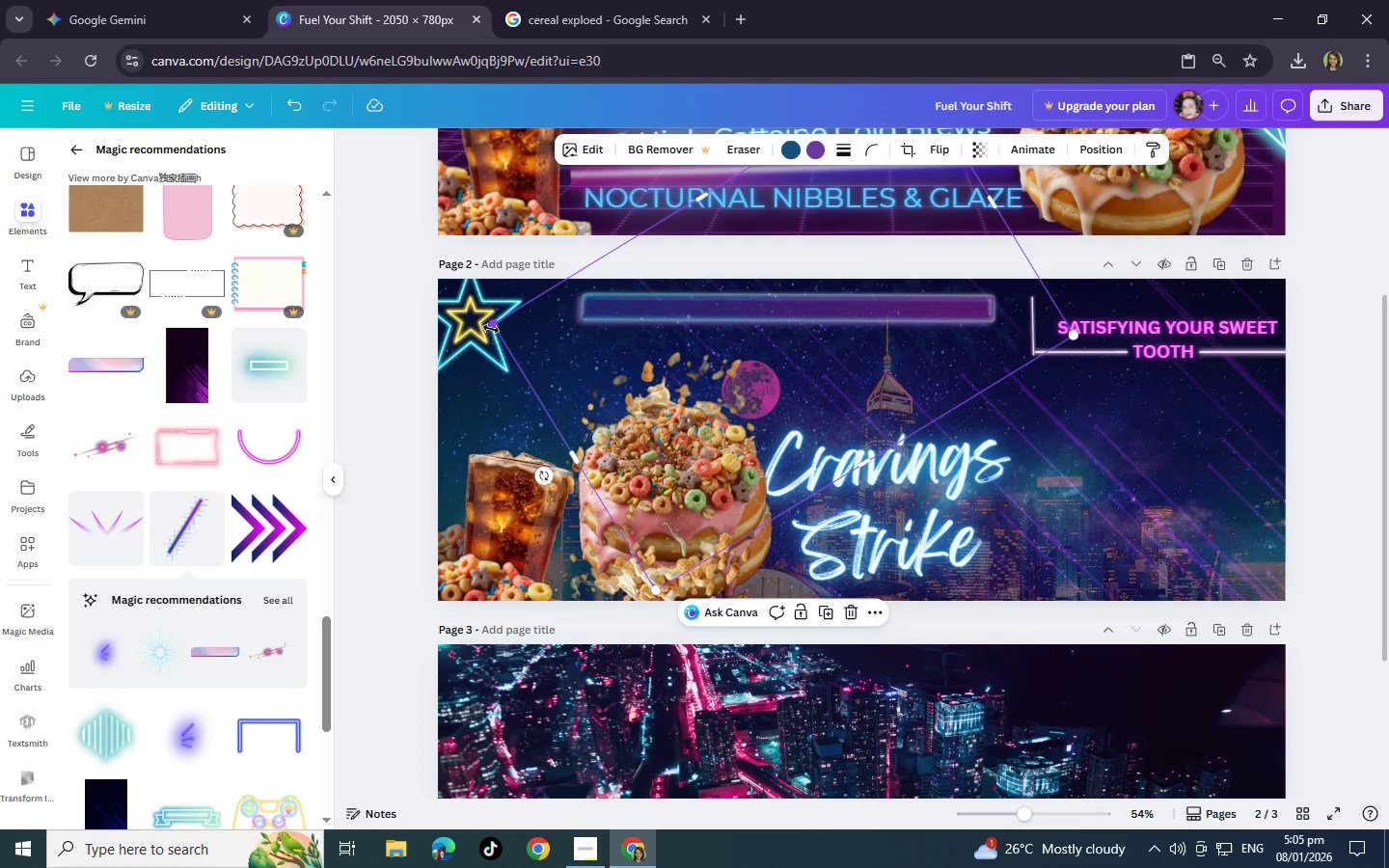 
left_click_drag(start_coordinate=[491, 329], to_coordinate=[278, 349])
 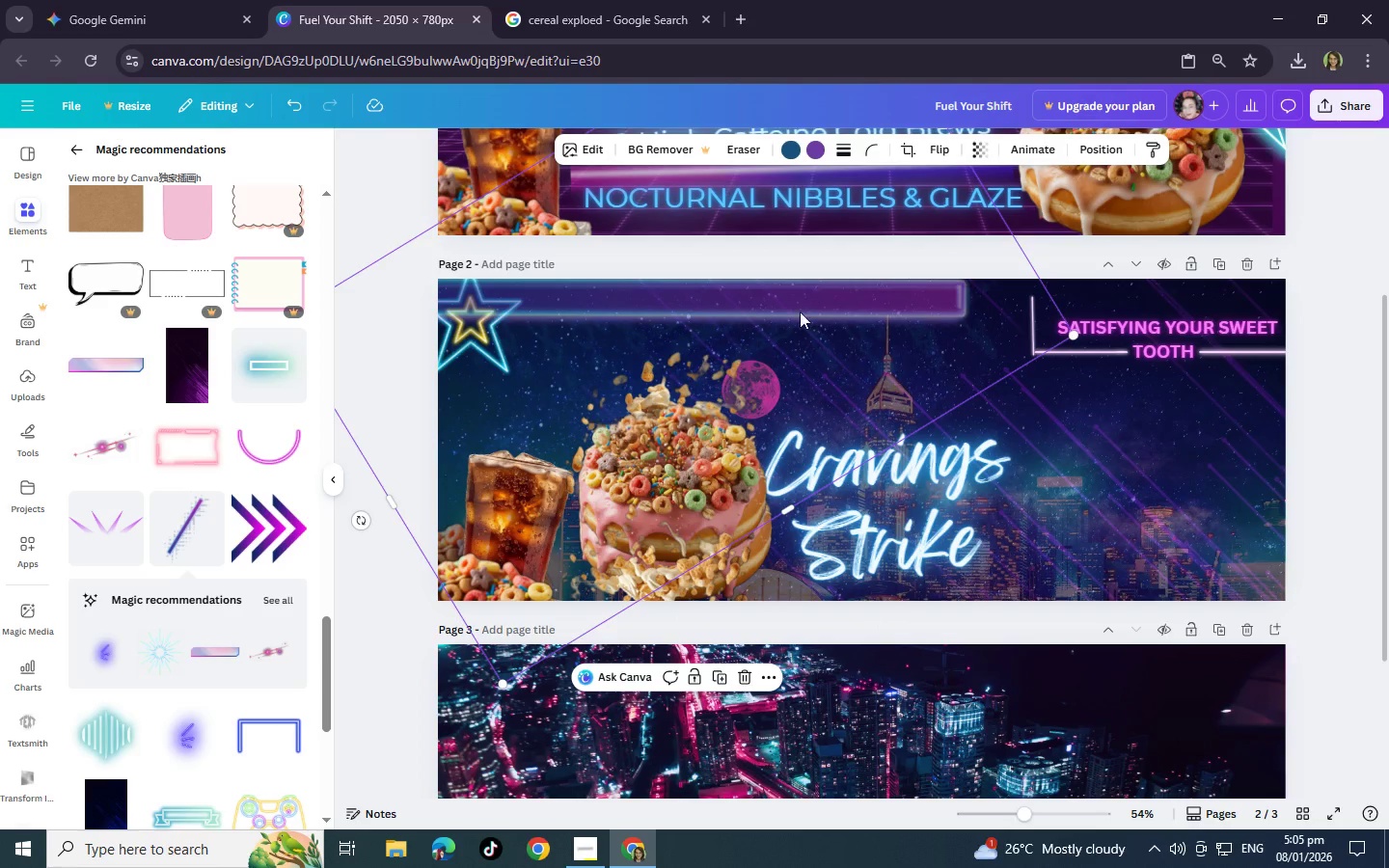 
left_click_drag(start_coordinate=[800, 312], to_coordinate=[818, 330])
 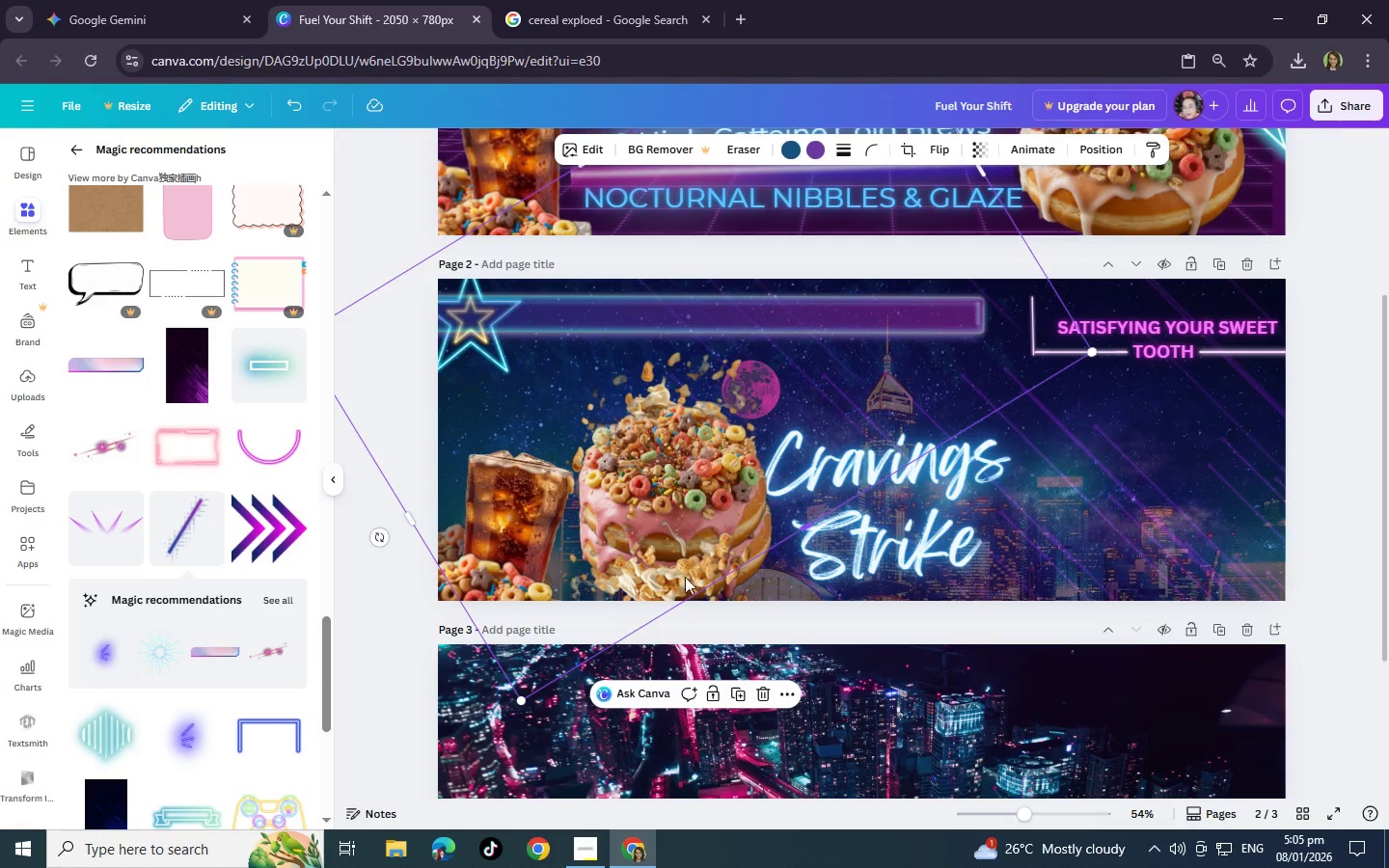 
left_click_drag(start_coordinate=[733, 461], to_coordinate=[899, 491])
 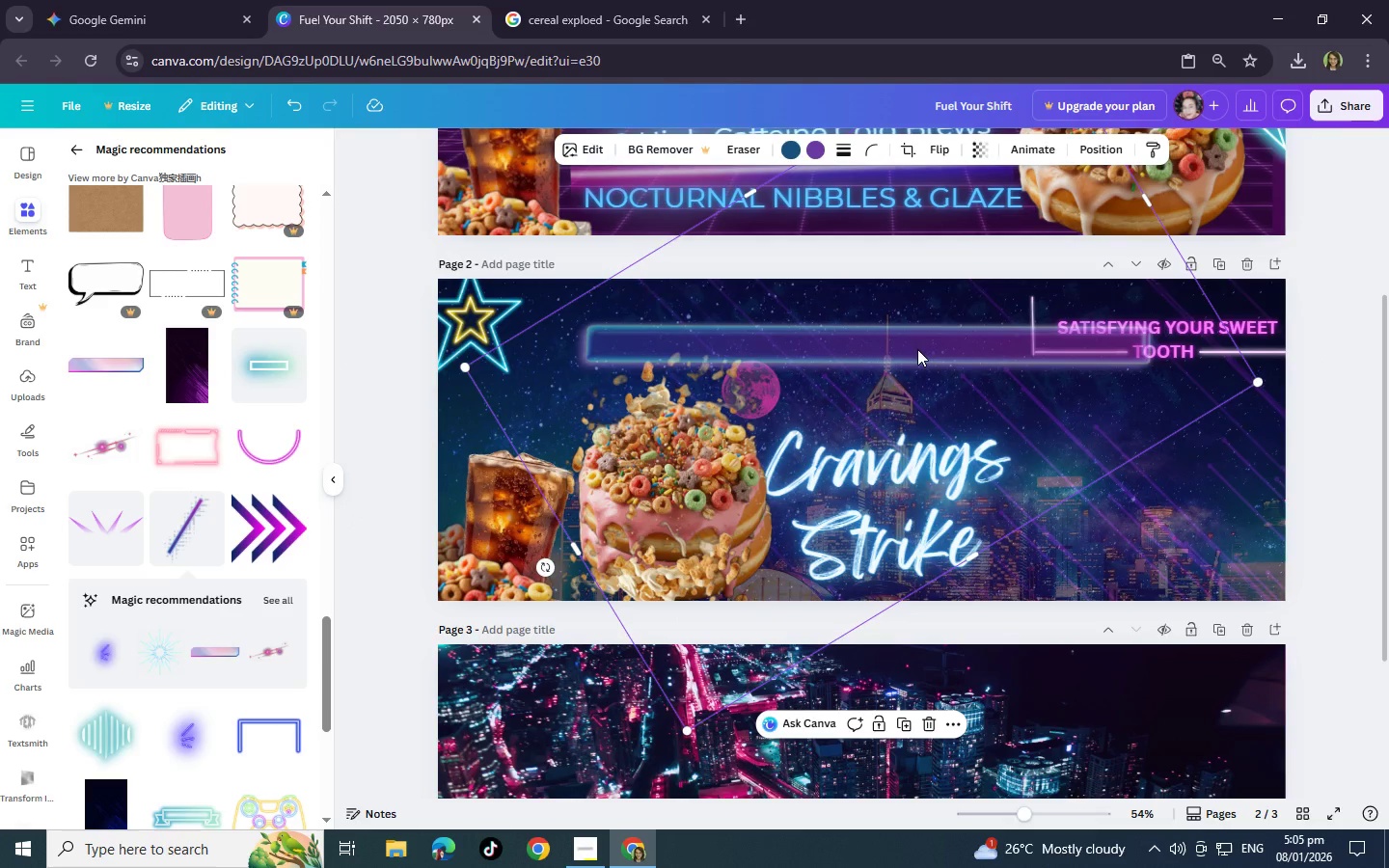 
left_click_drag(start_coordinate=[930, 330], to_coordinate=[901, 396])
 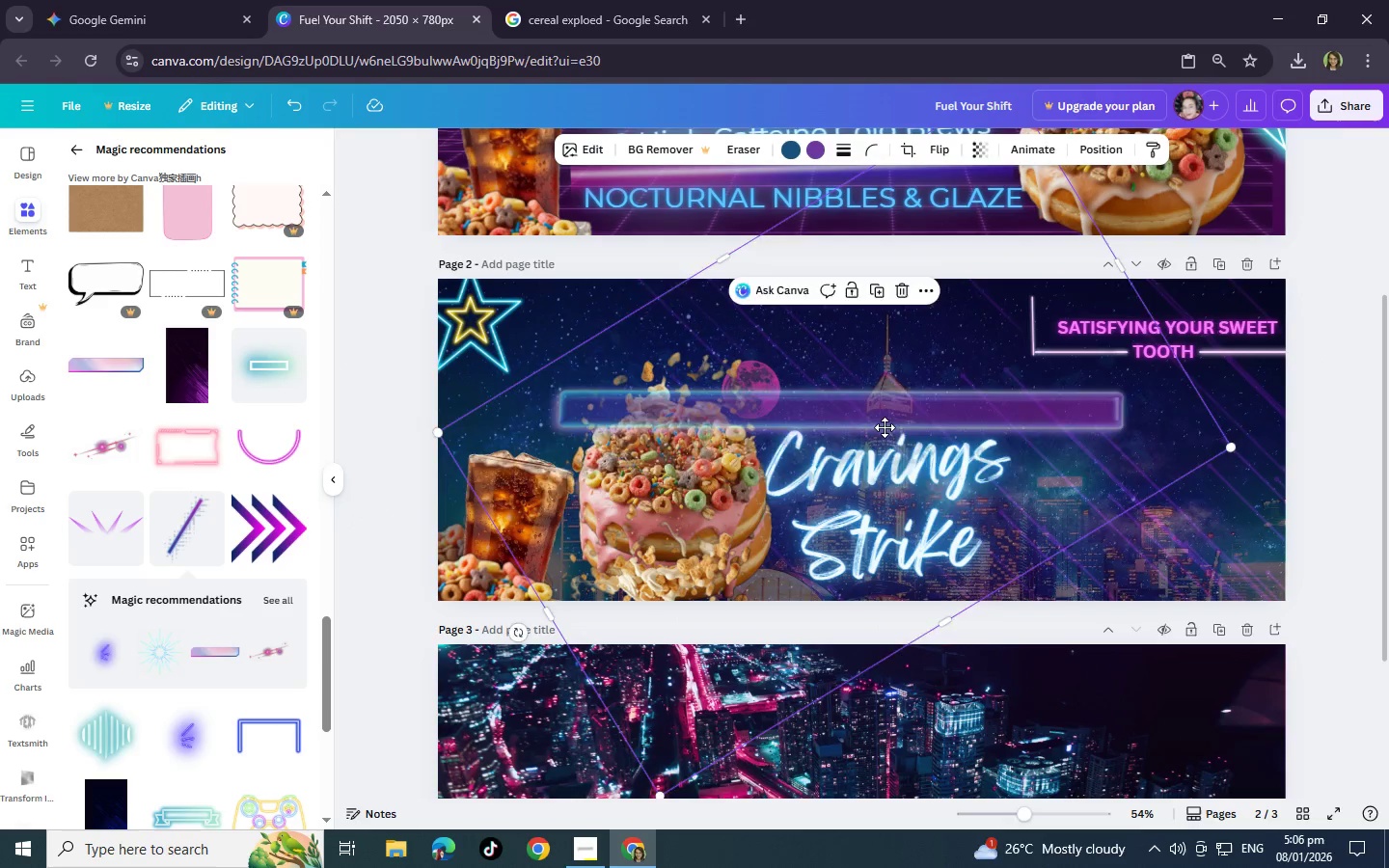 
left_click_drag(start_coordinate=[907, 376], to_coordinate=[870, 462])
 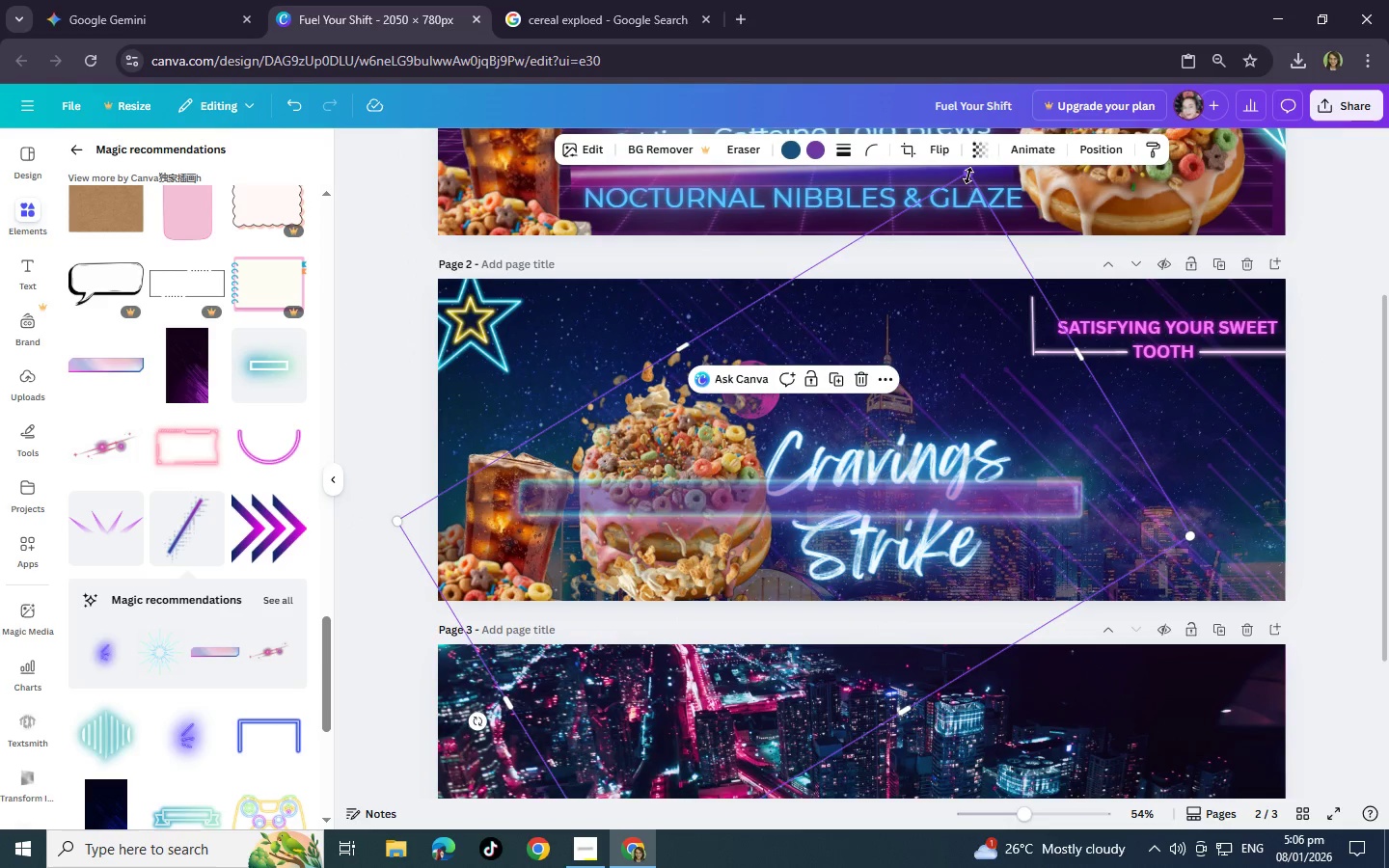 
left_click_drag(start_coordinate=[968, 176], to_coordinate=[946, 254])
 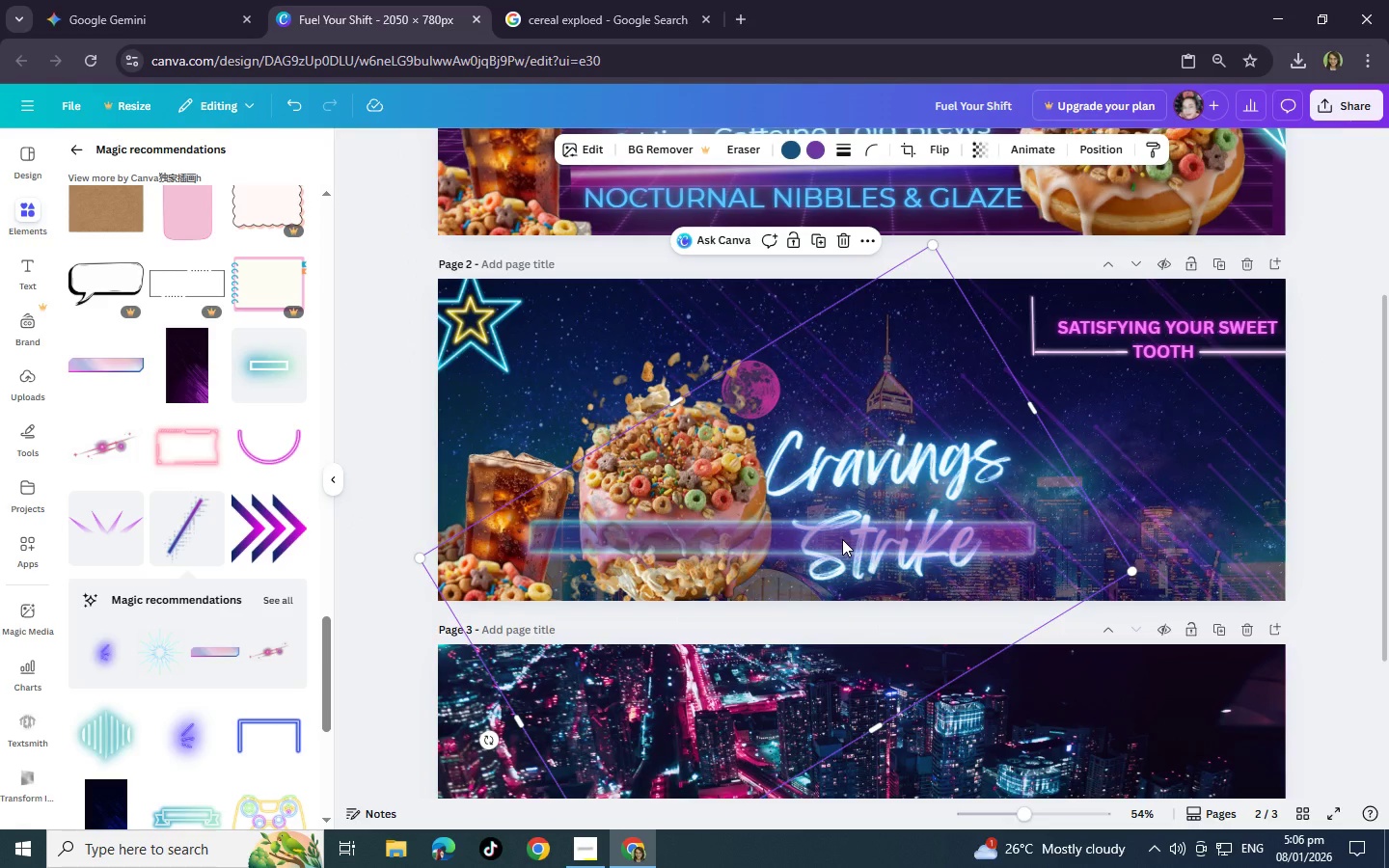 
left_click([842, 539])
 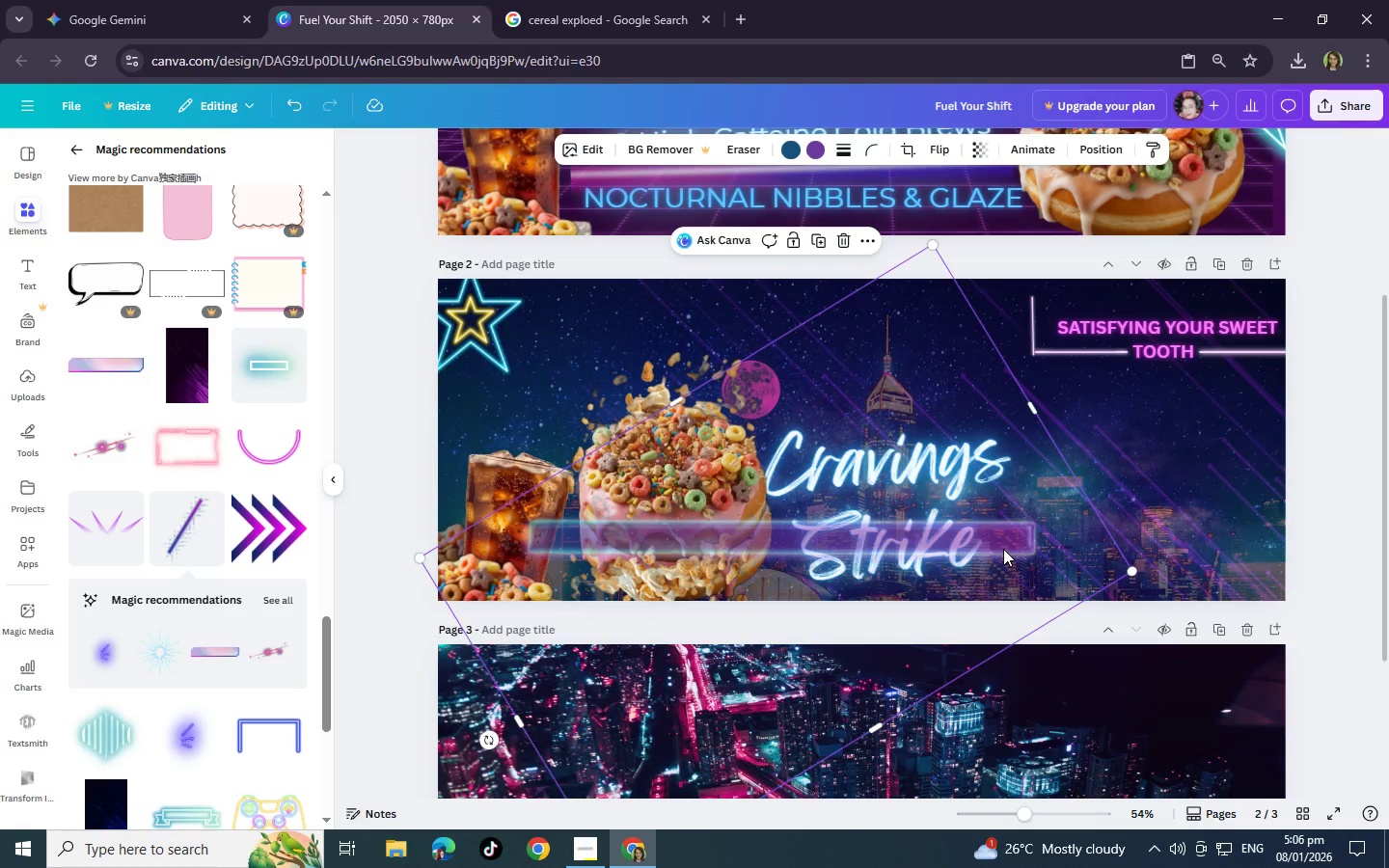 
key(Backspace)
 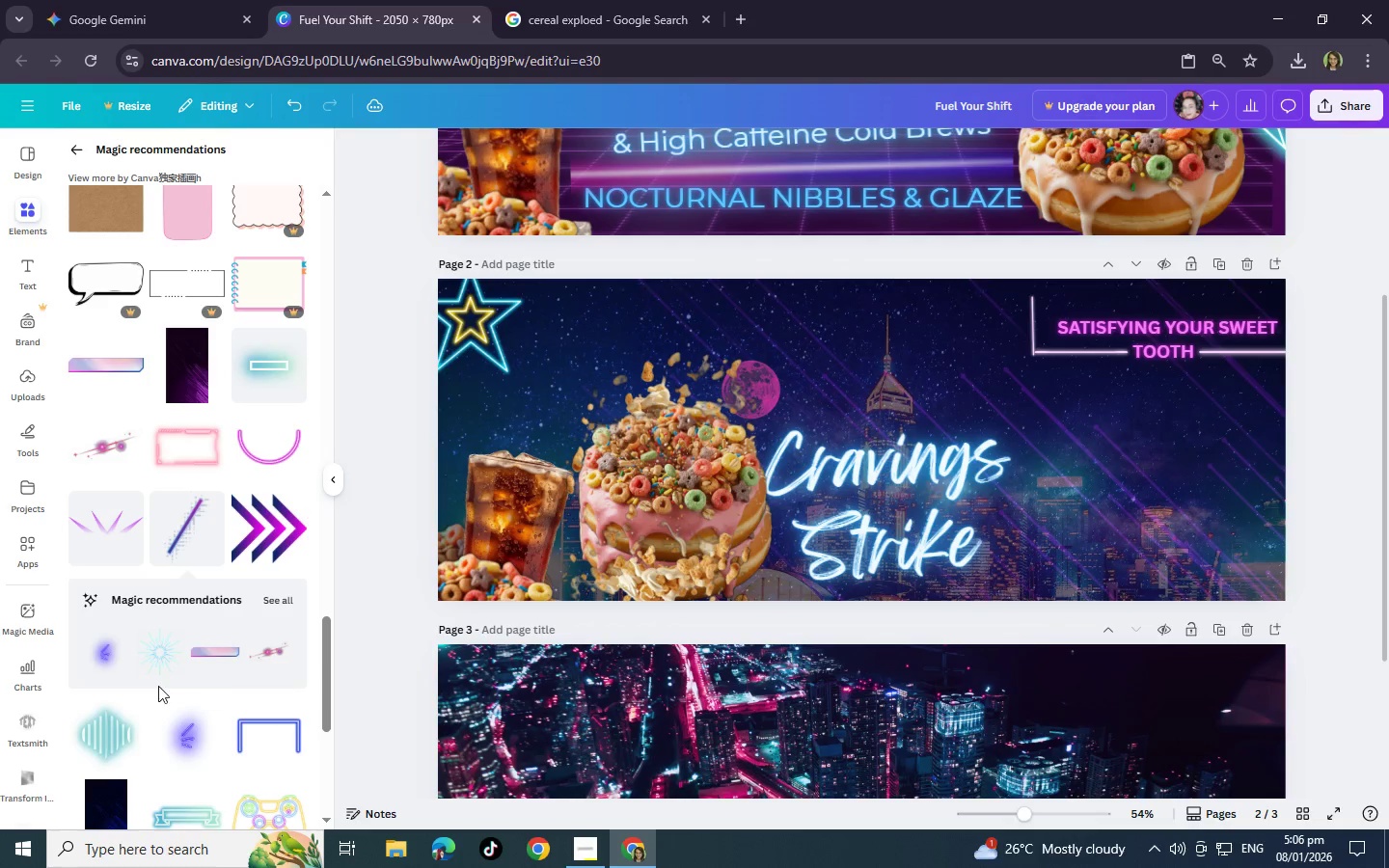 
scroll: coordinate [174, 649], scroll_direction: down, amount: 2.0
 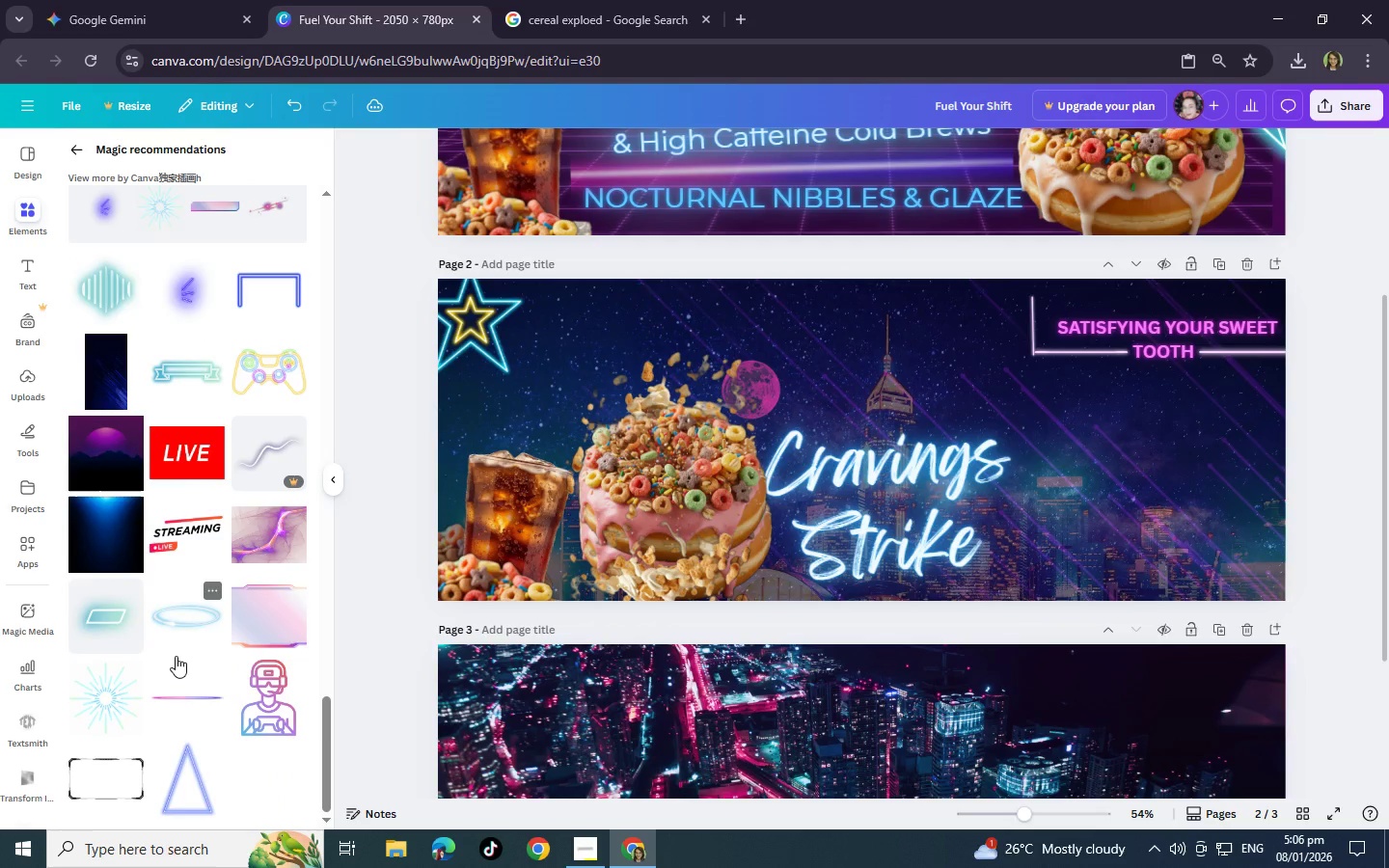 
left_click([201, 699])
 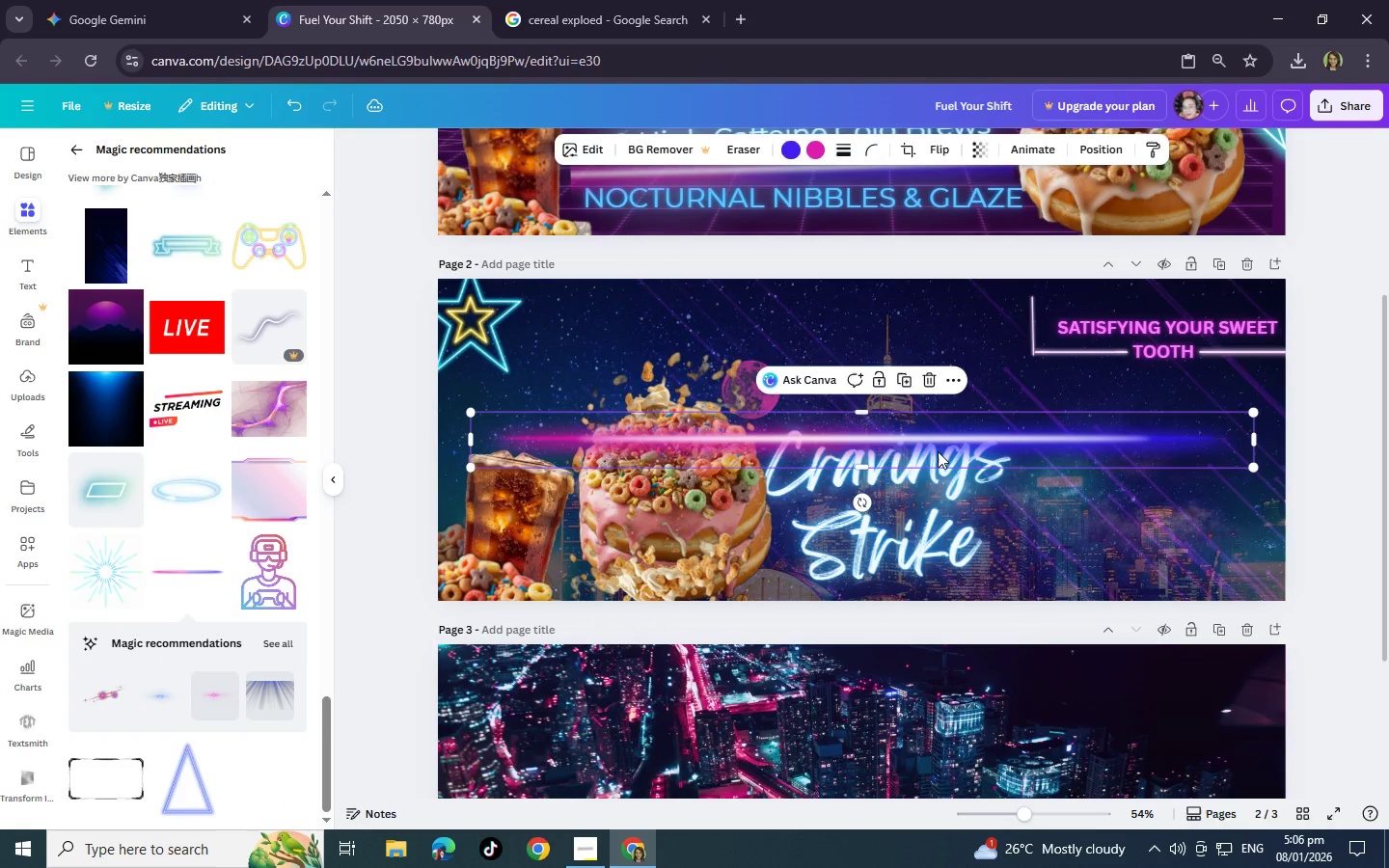 
left_click_drag(start_coordinate=[940, 452], to_coordinate=[912, 314])
 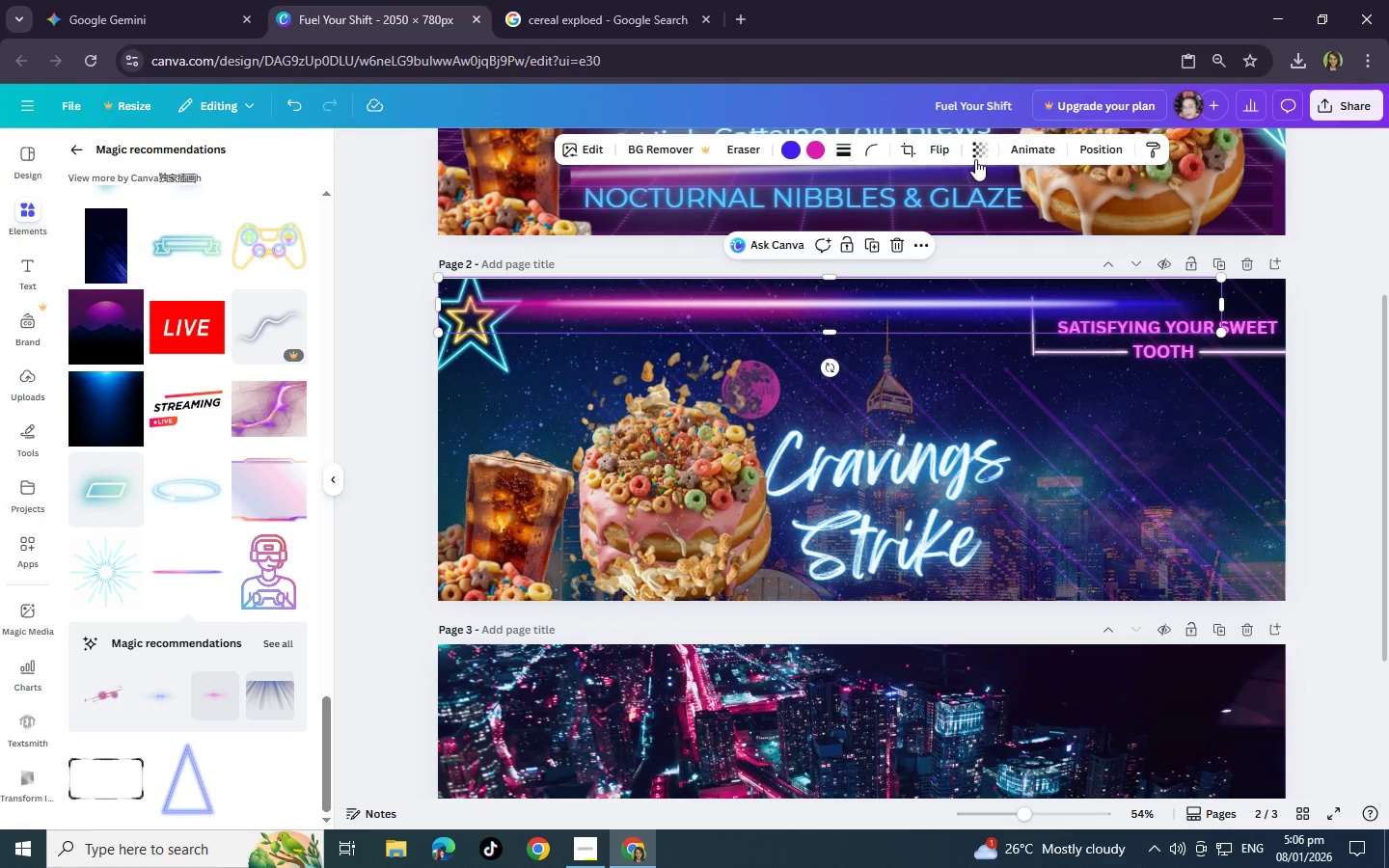 
left_click([978, 148])
 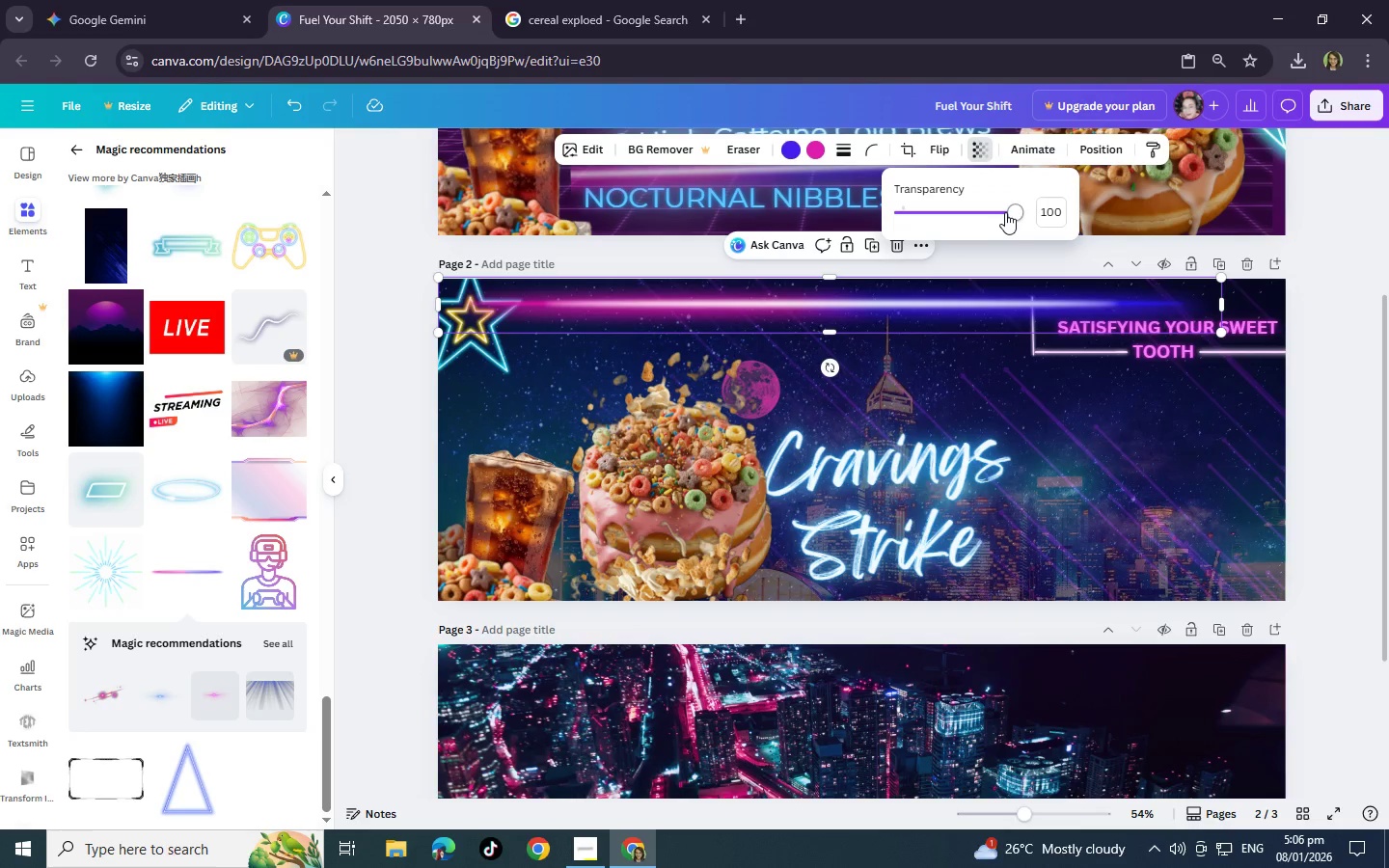 
left_click_drag(start_coordinate=[1005, 212], to_coordinate=[992, 212])
 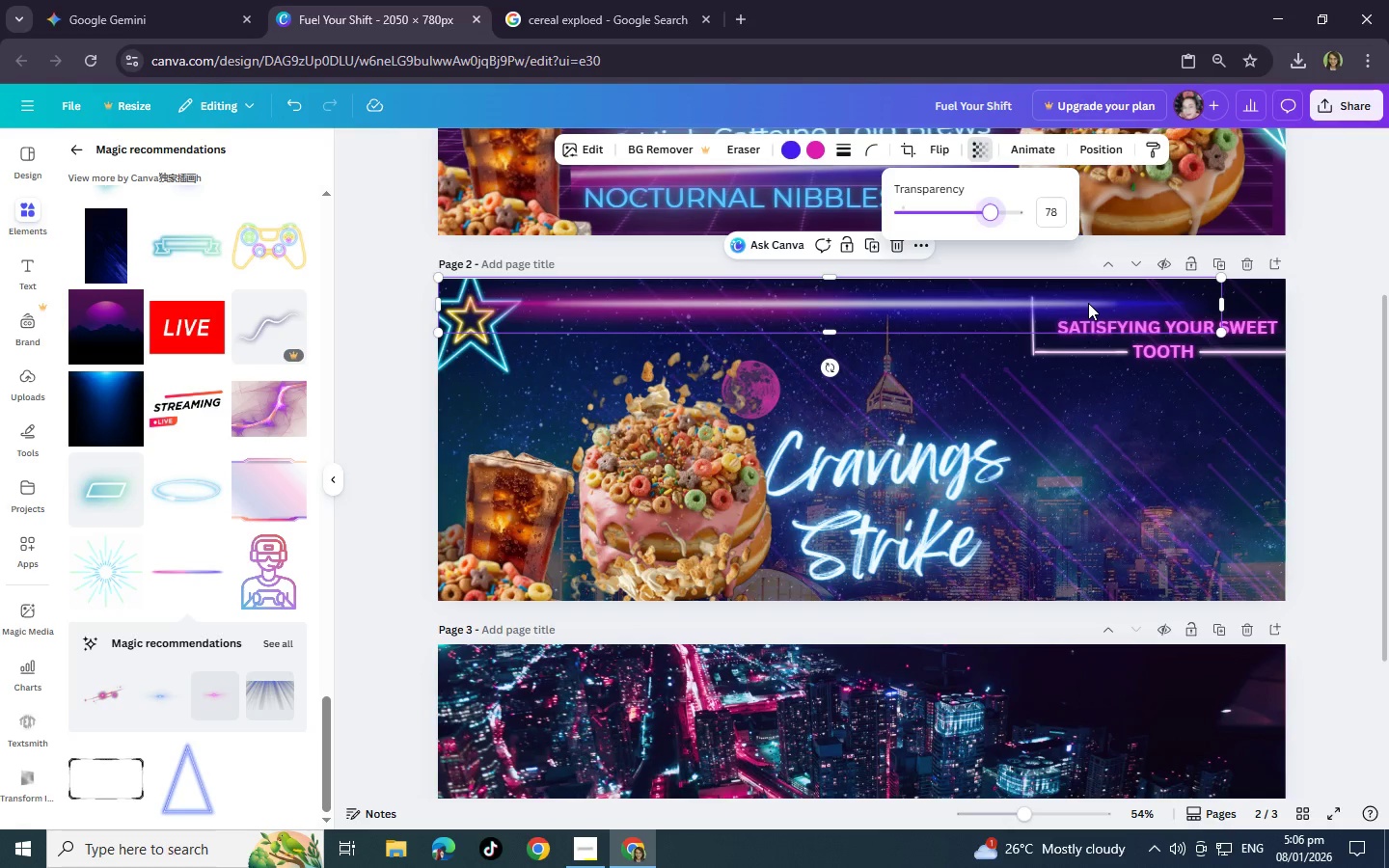 
left_click([1088, 303])
 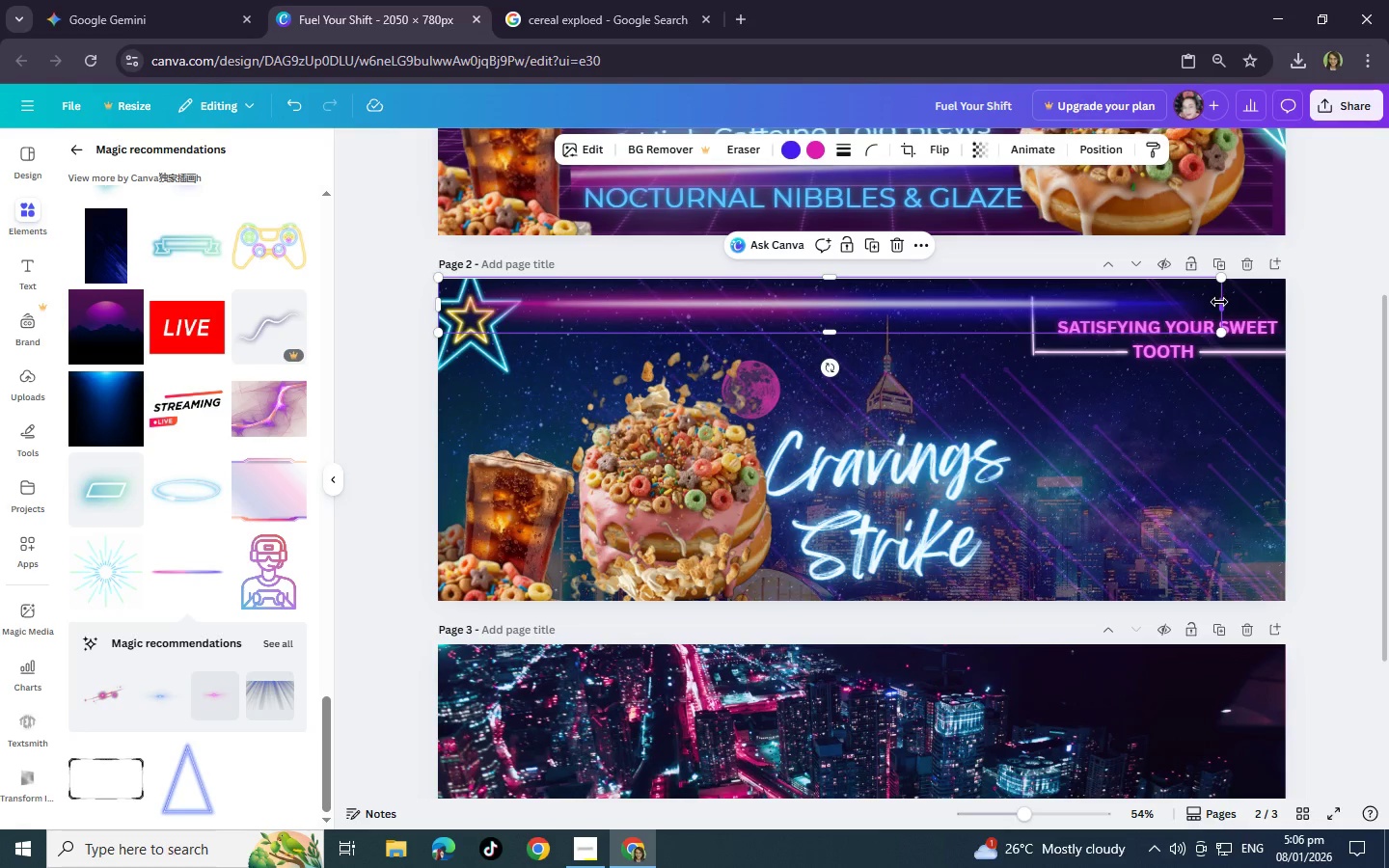 
left_click_drag(start_coordinate=[1219, 302], to_coordinate=[1388, 267])
 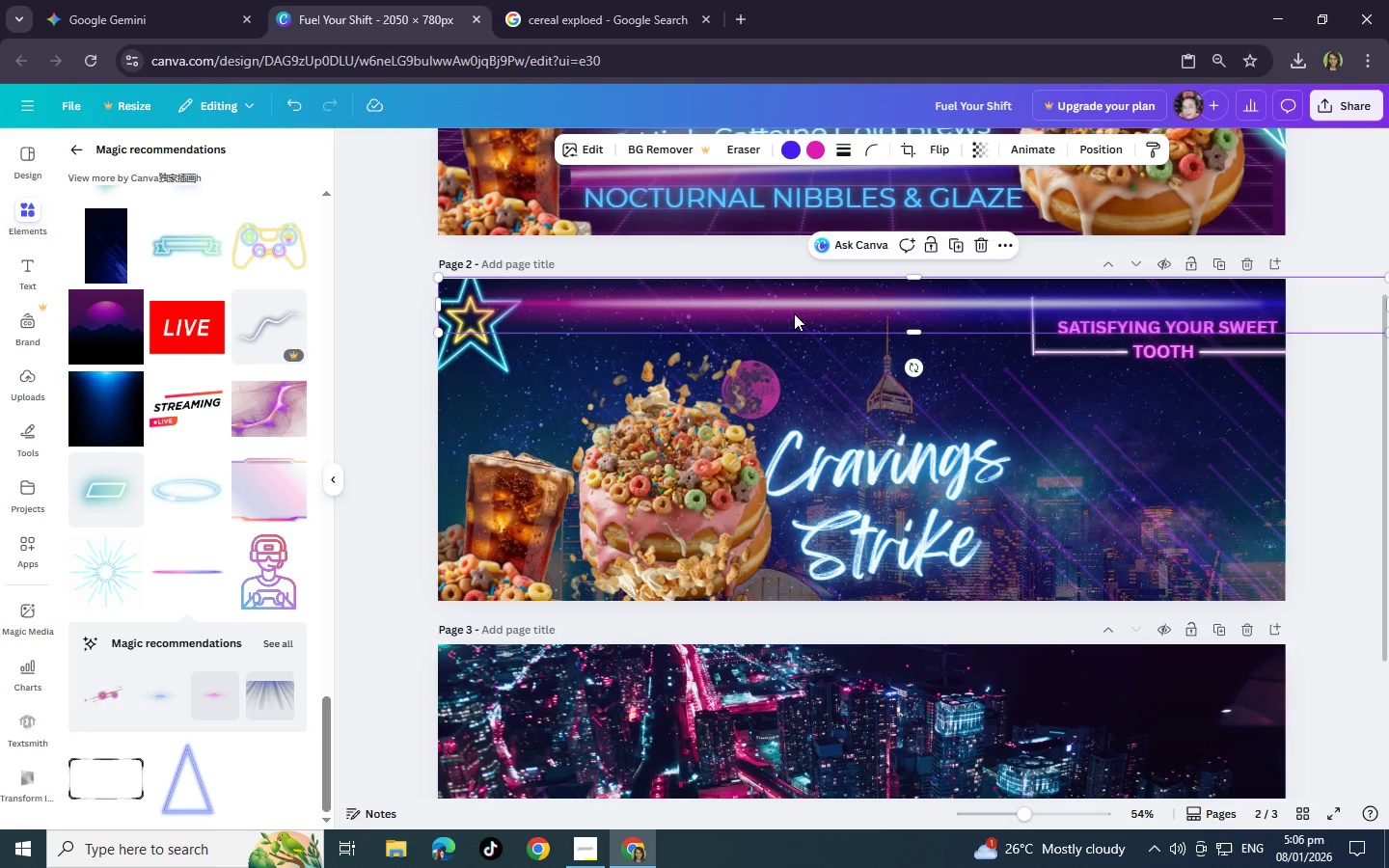 
left_click_drag(start_coordinate=[795, 313], to_coordinate=[785, 313])
 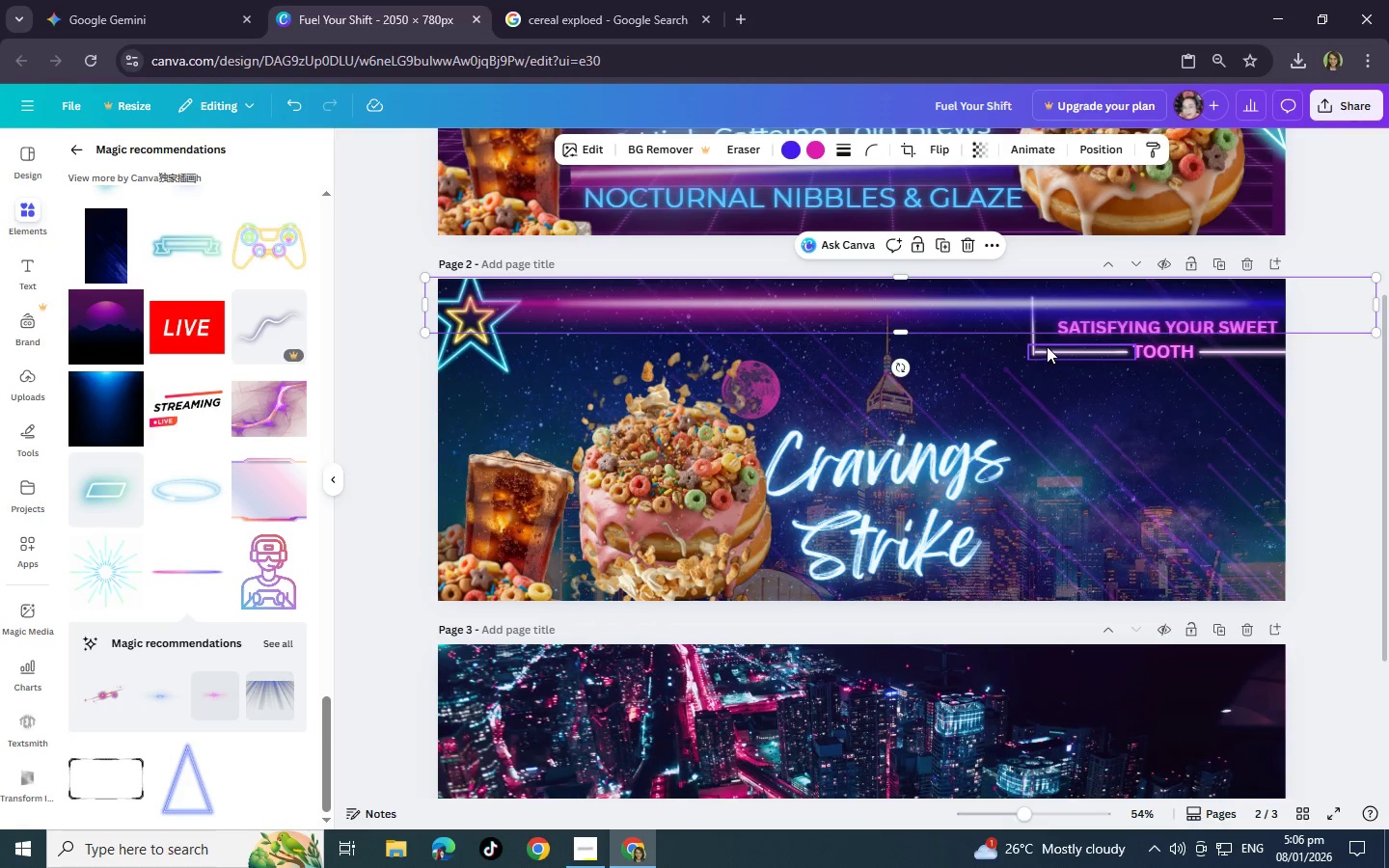 
left_click([1047, 346])
 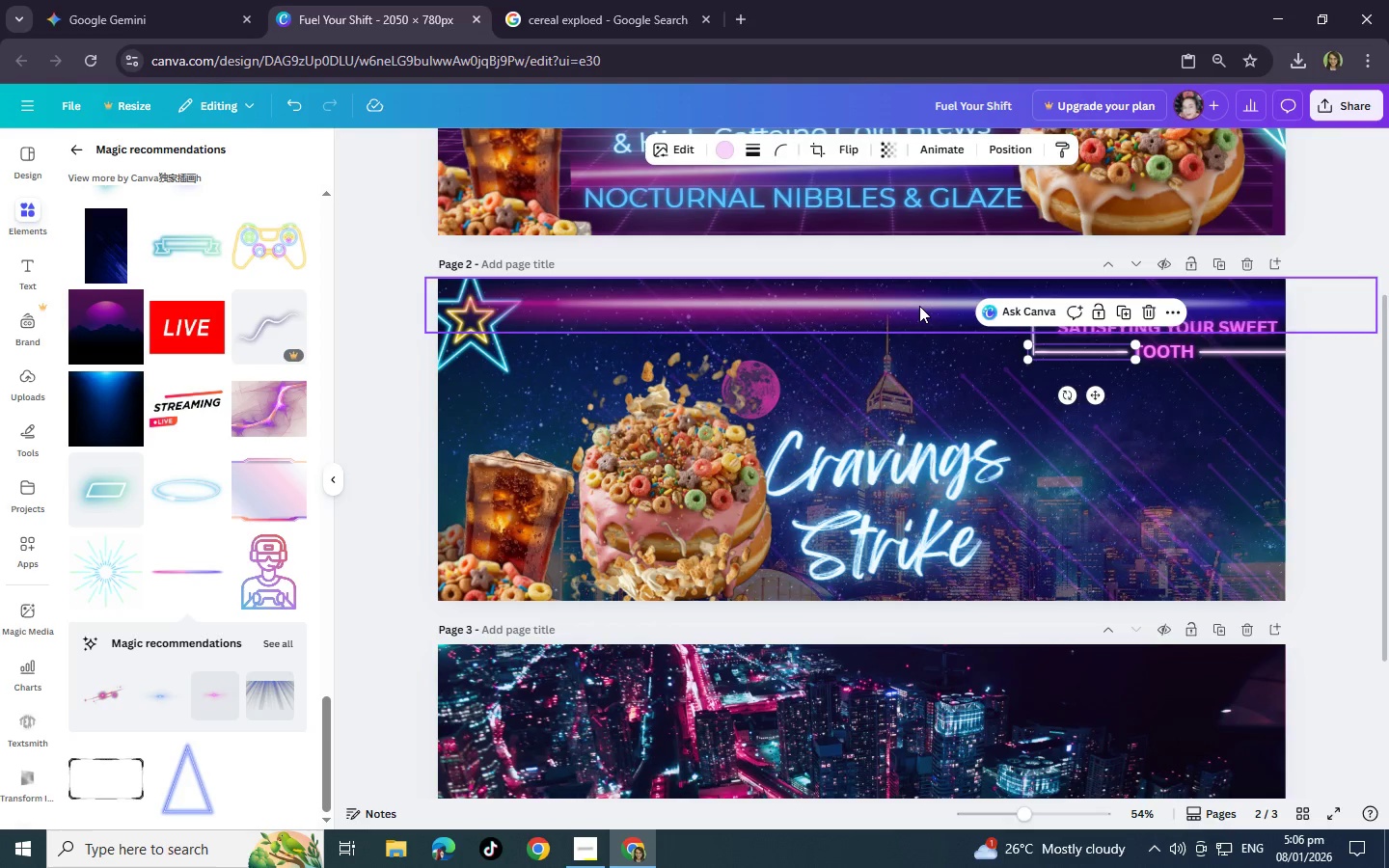 
left_click([919, 306])
 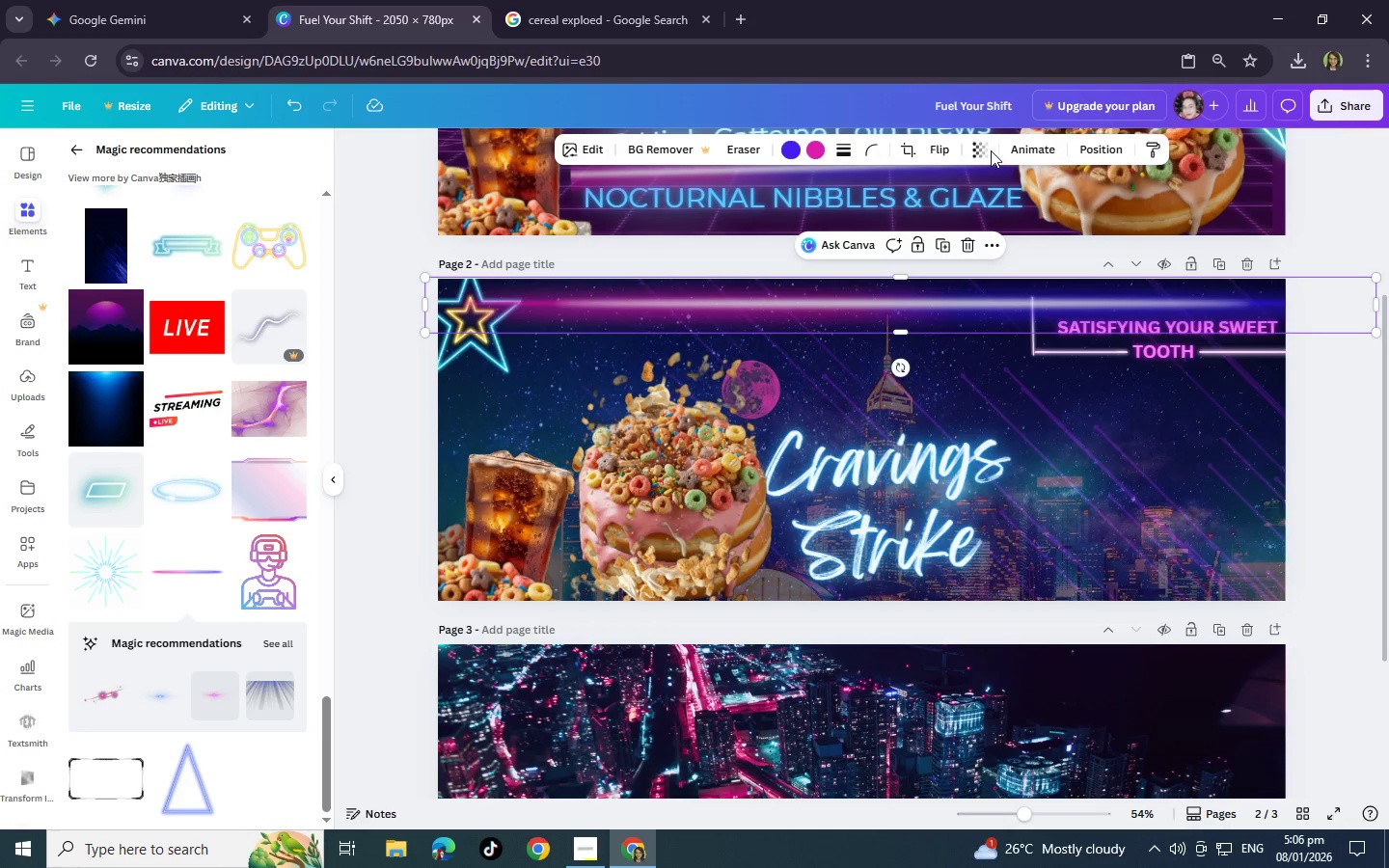 
left_click([960, 160])
 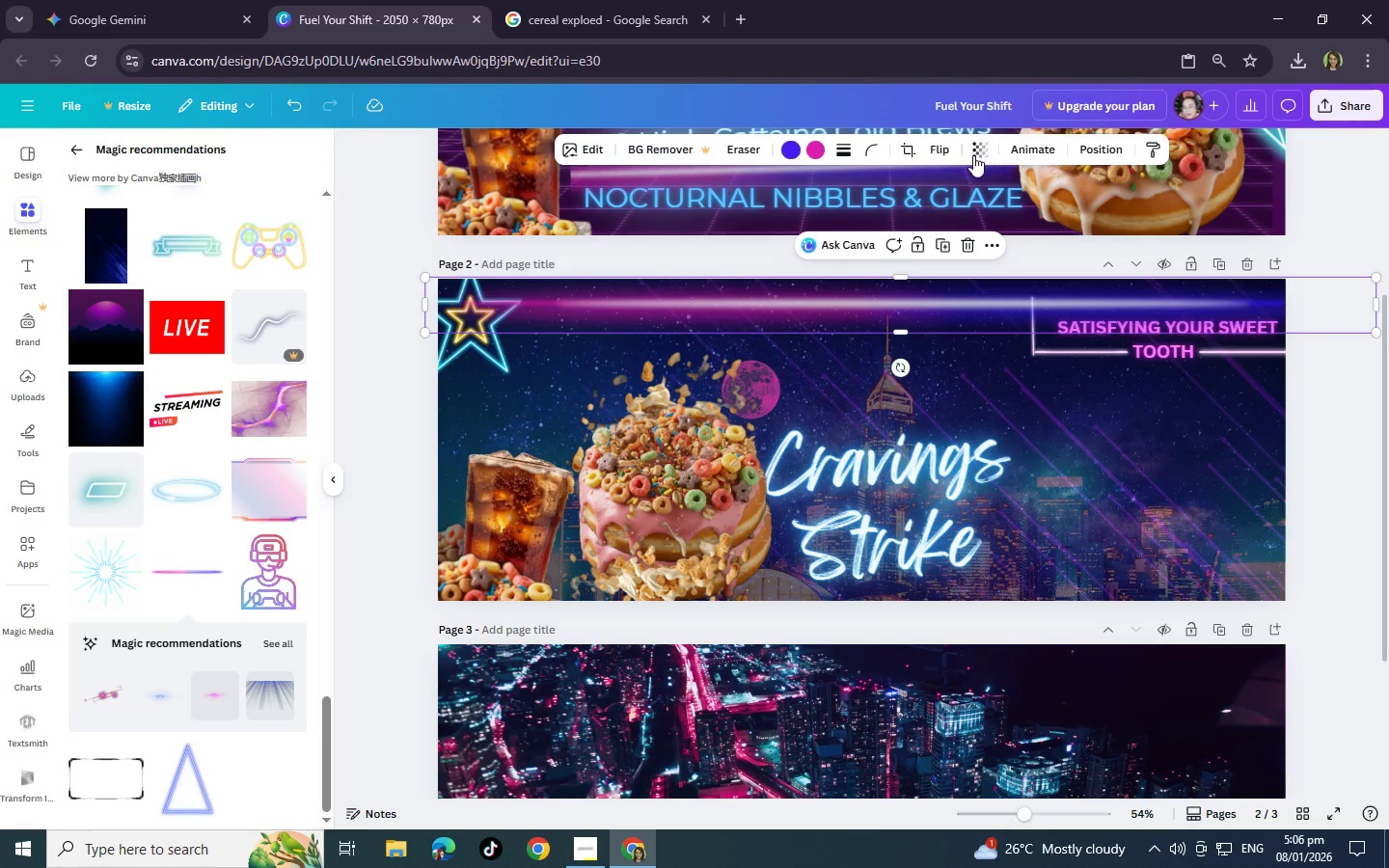 
left_click([973, 154])
 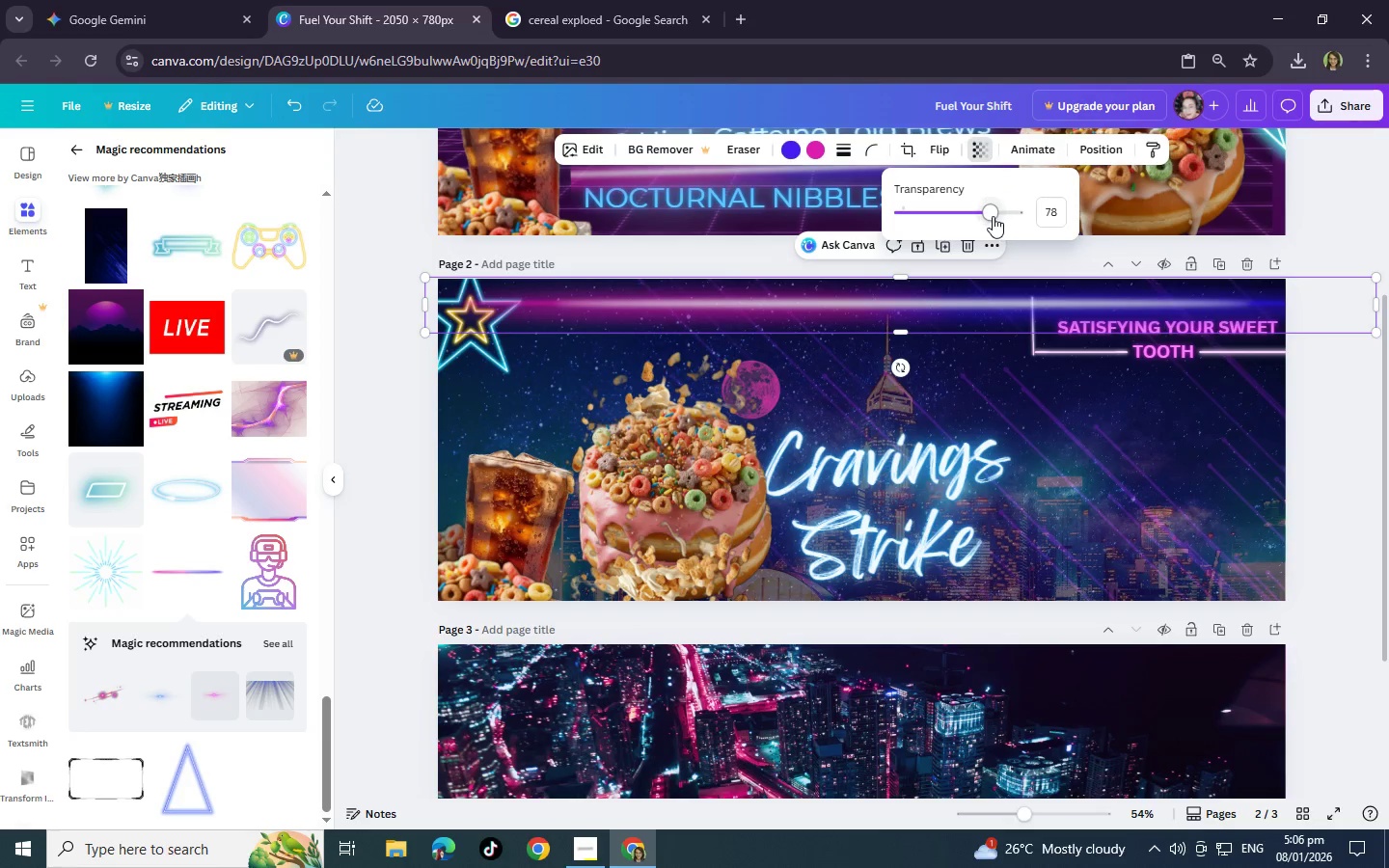 
left_click_drag(start_coordinate=[993, 215], to_coordinate=[984, 216])
 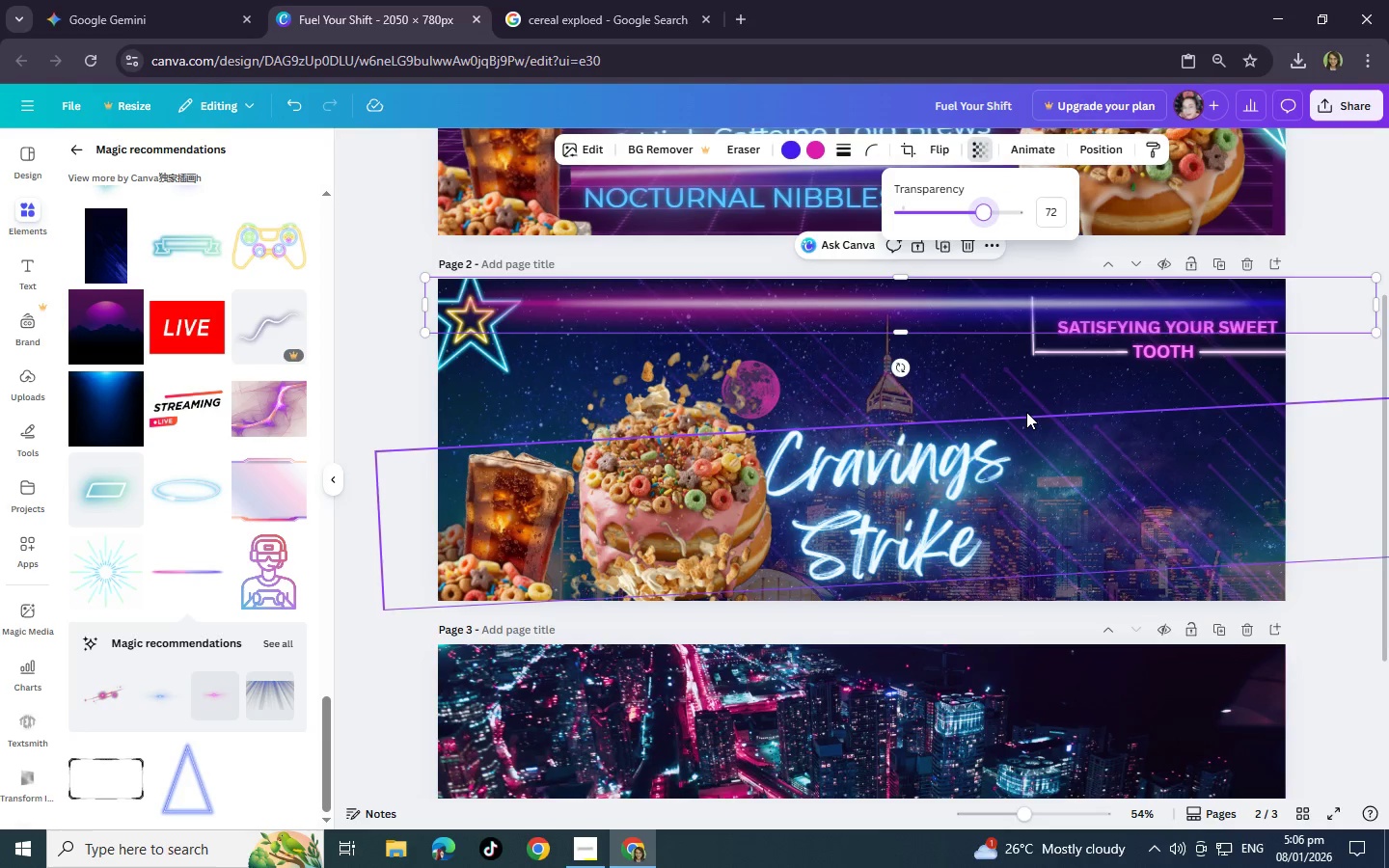 
left_click([1026, 412])
 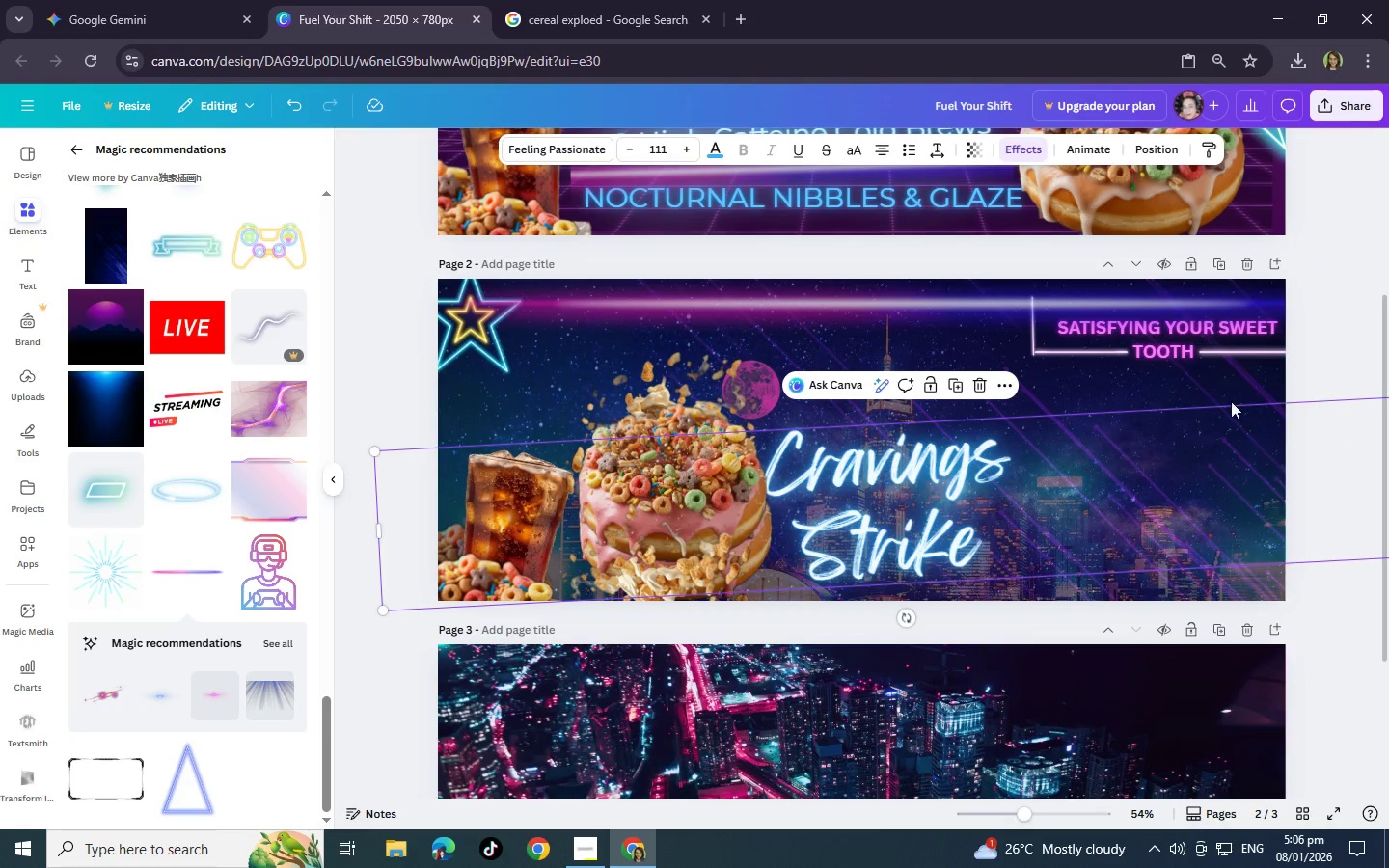 
left_click_drag(start_coordinate=[1170, 310], to_coordinate=[1166, 302])
 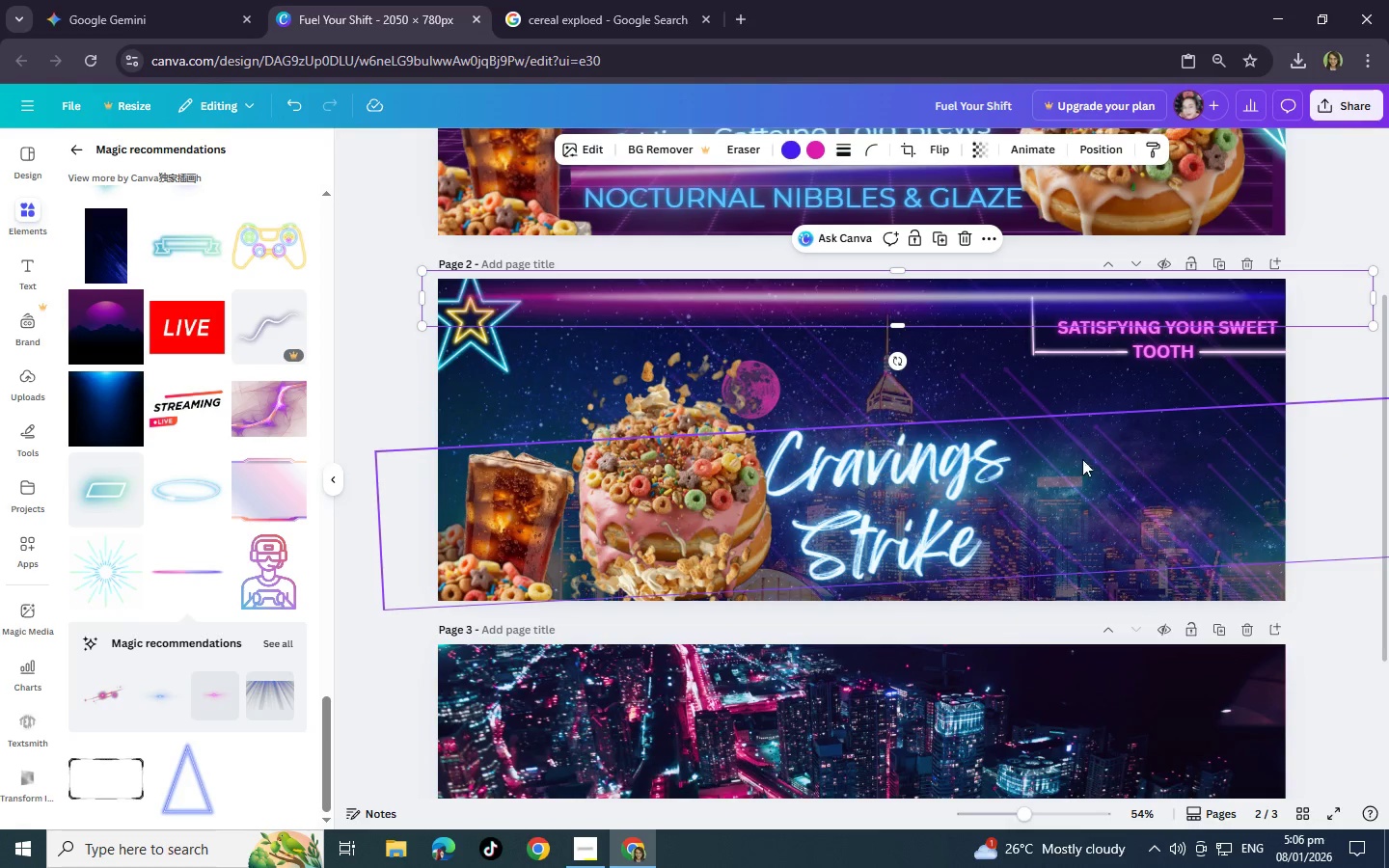 
left_click([1110, 474])
 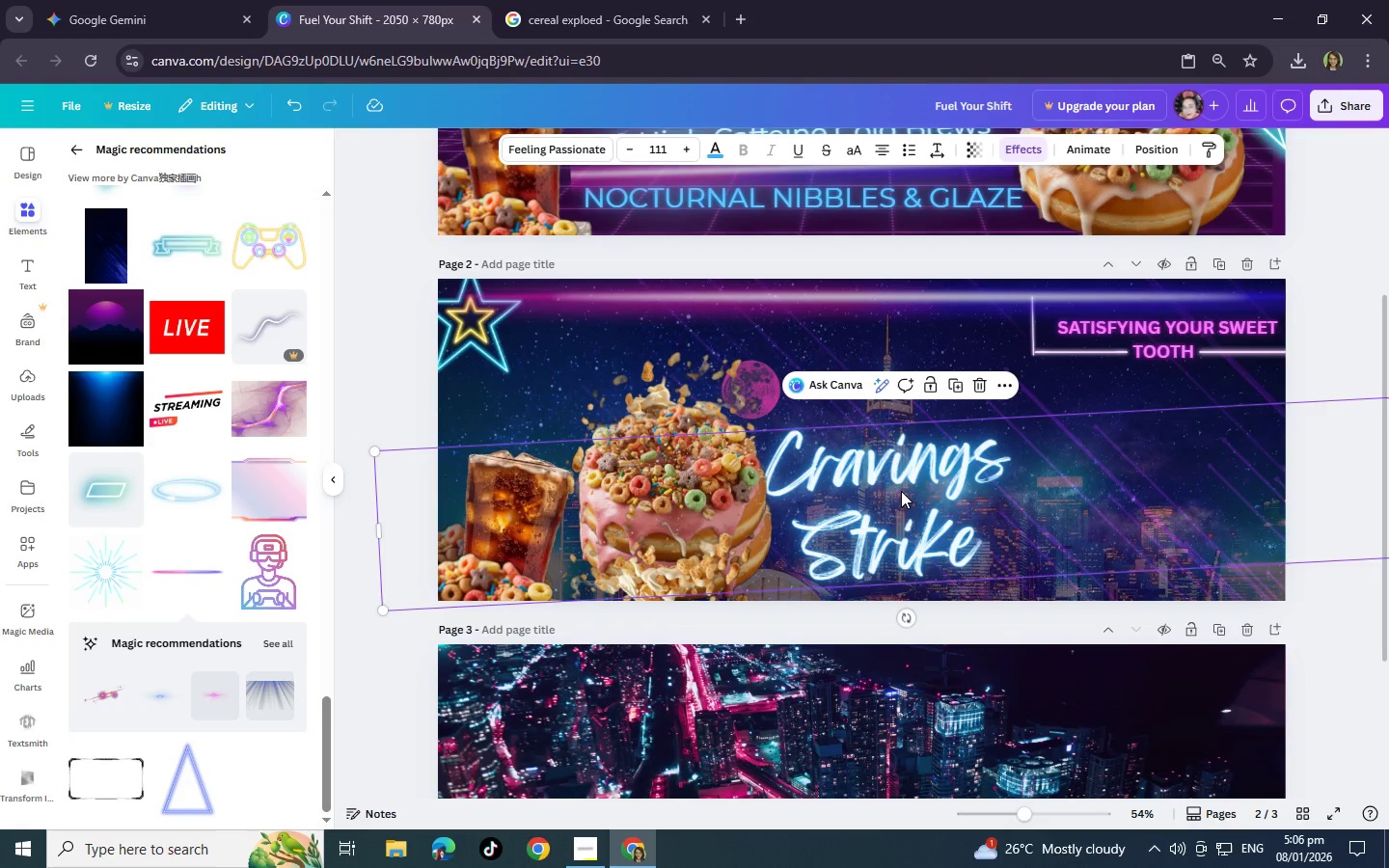 
left_click_drag(start_coordinate=[903, 510], to_coordinate=[927, 396])
 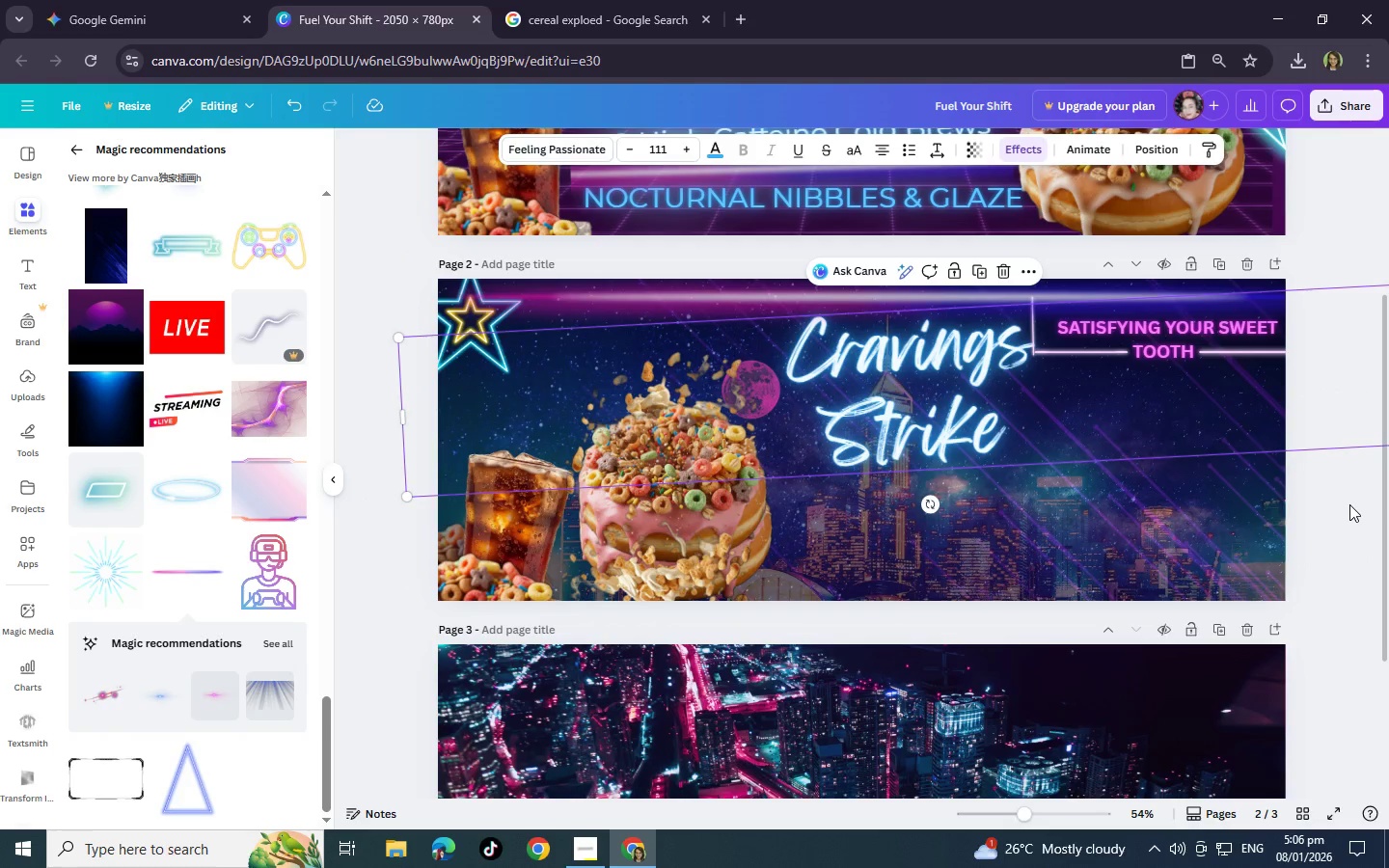 
left_click([1352, 508])
 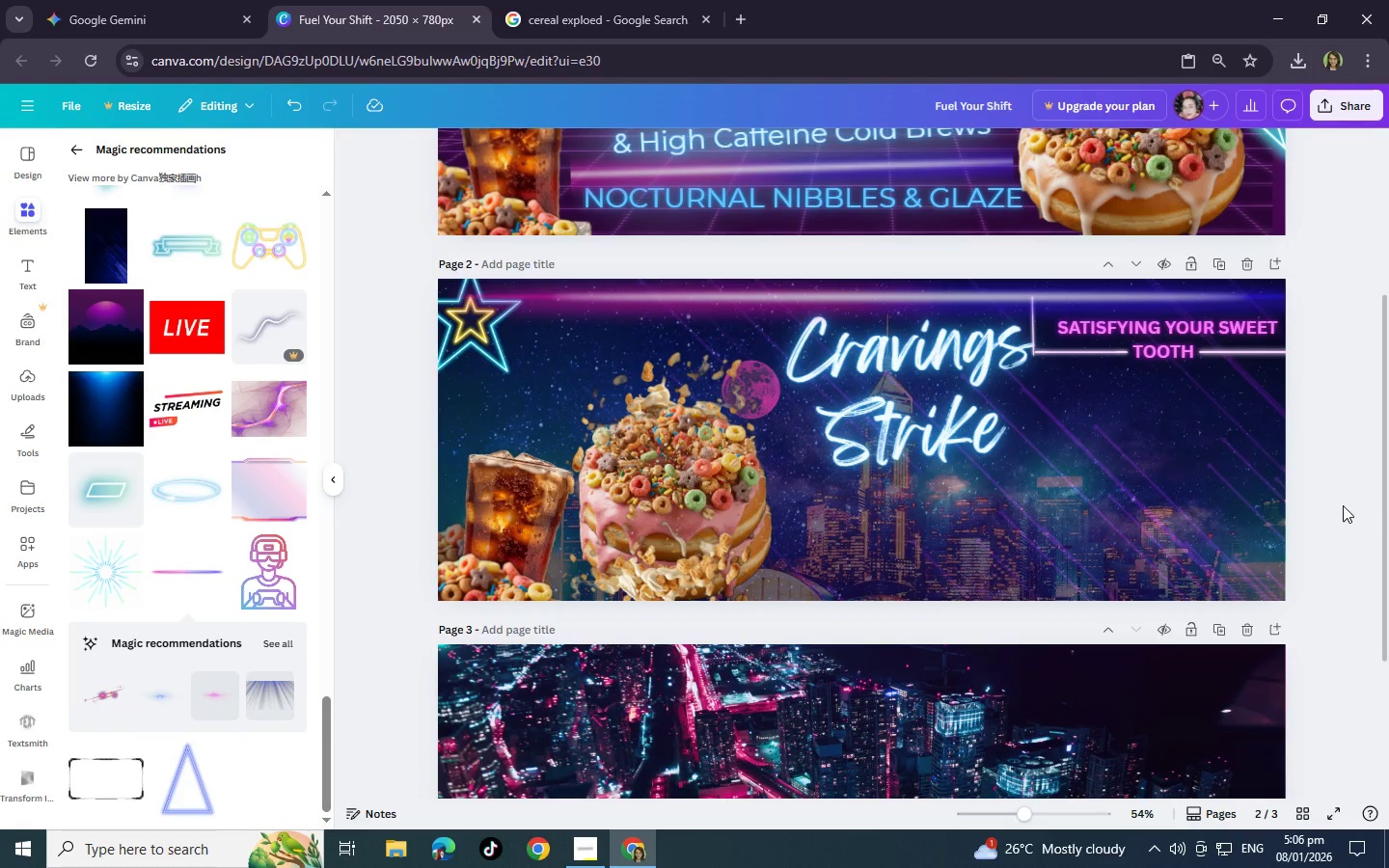 
left_click_drag(start_coordinate=[974, 356], to_coordinate=[985, 364])
 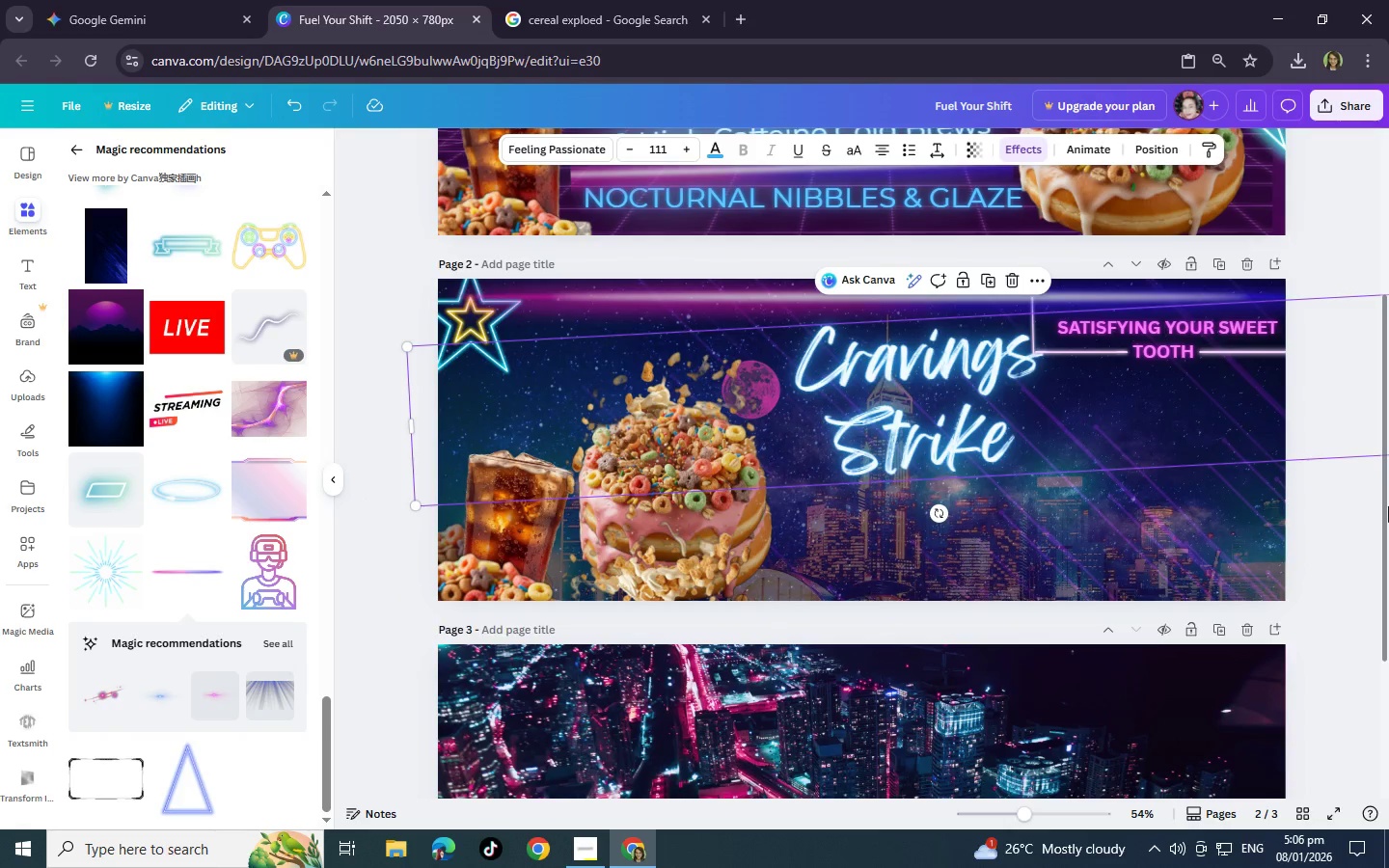 
left_click([1388, 506])
 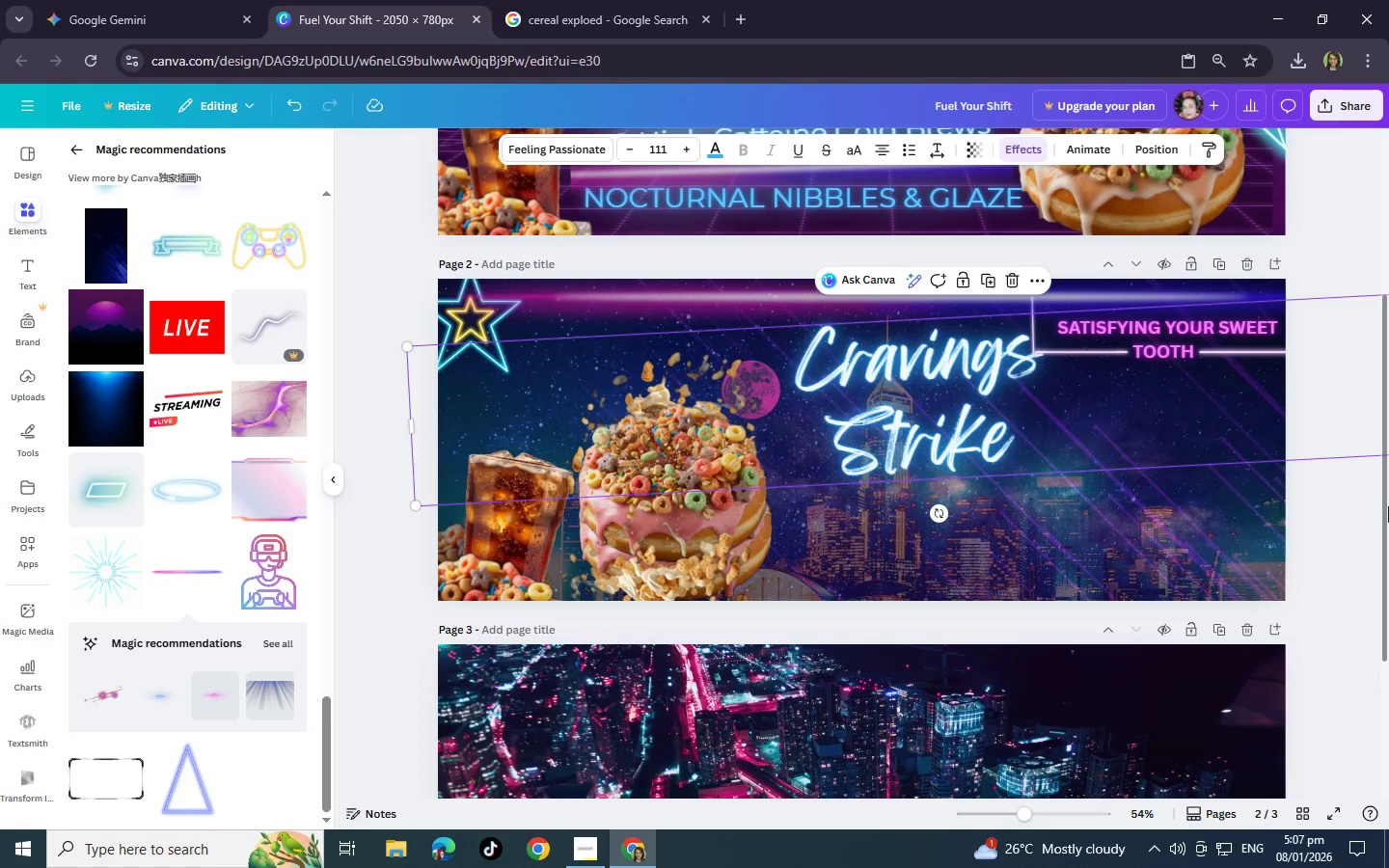 
wait(45.5)
 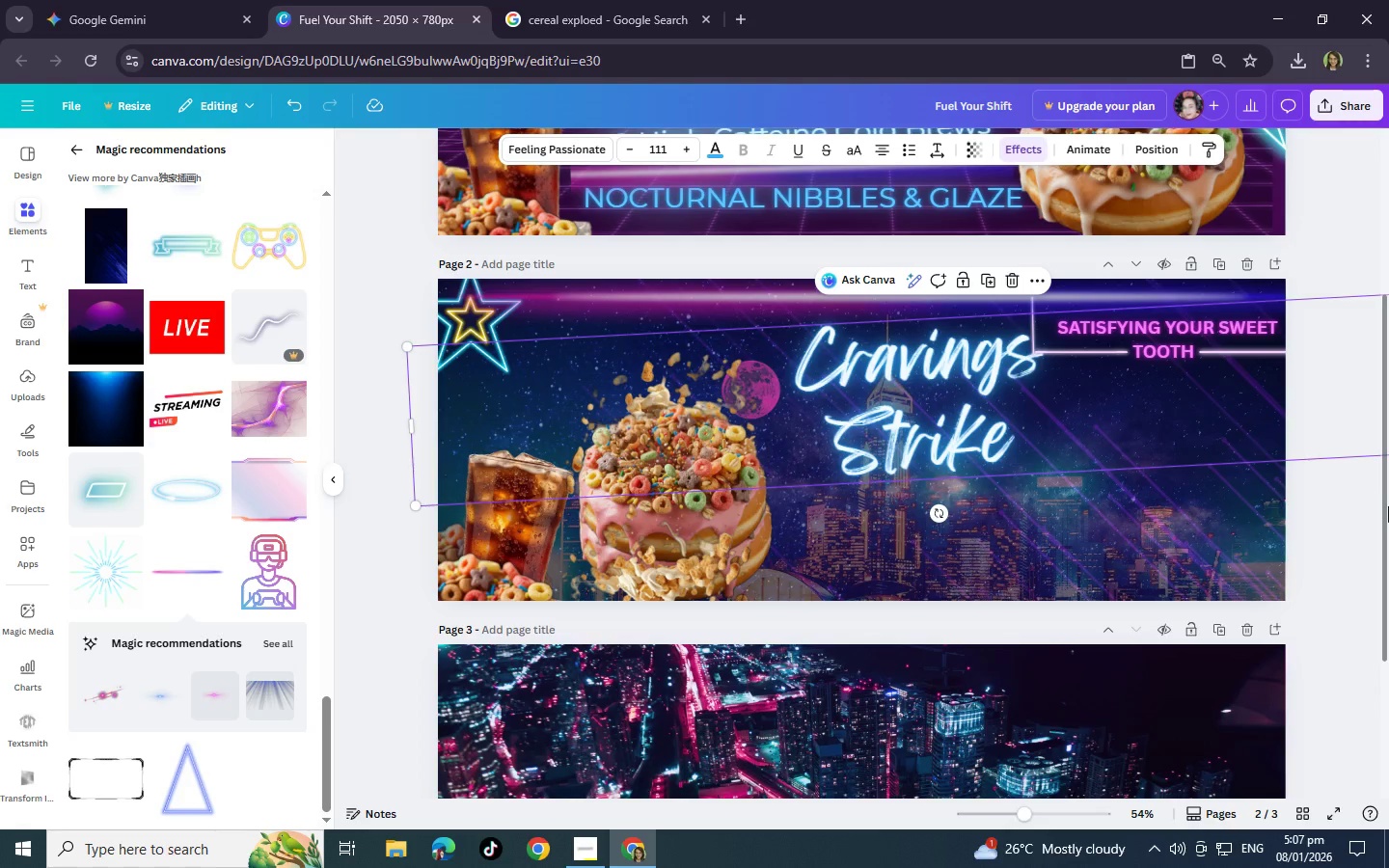 
left_click([1142, 731])
 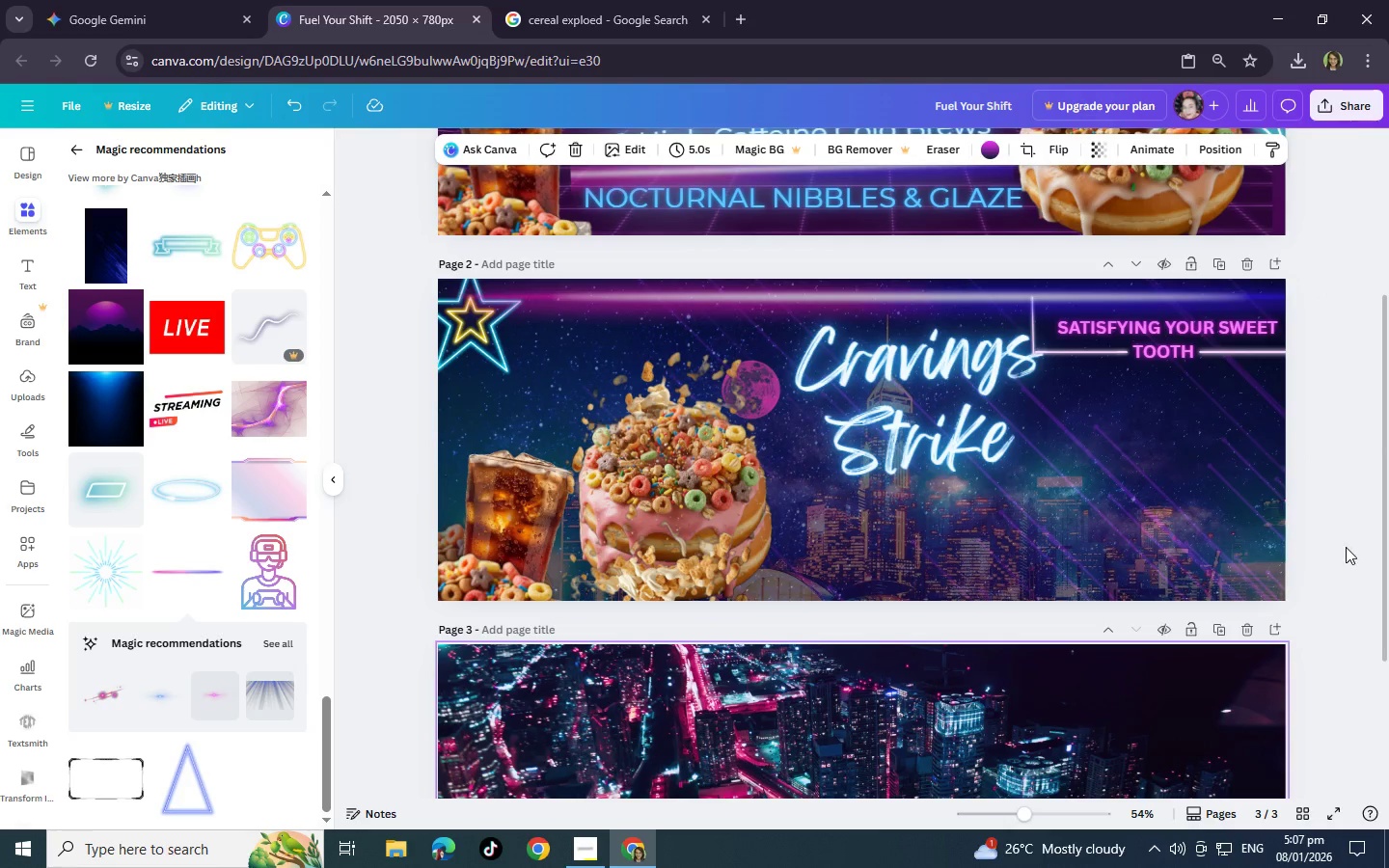 
left_click([1346, 547])
 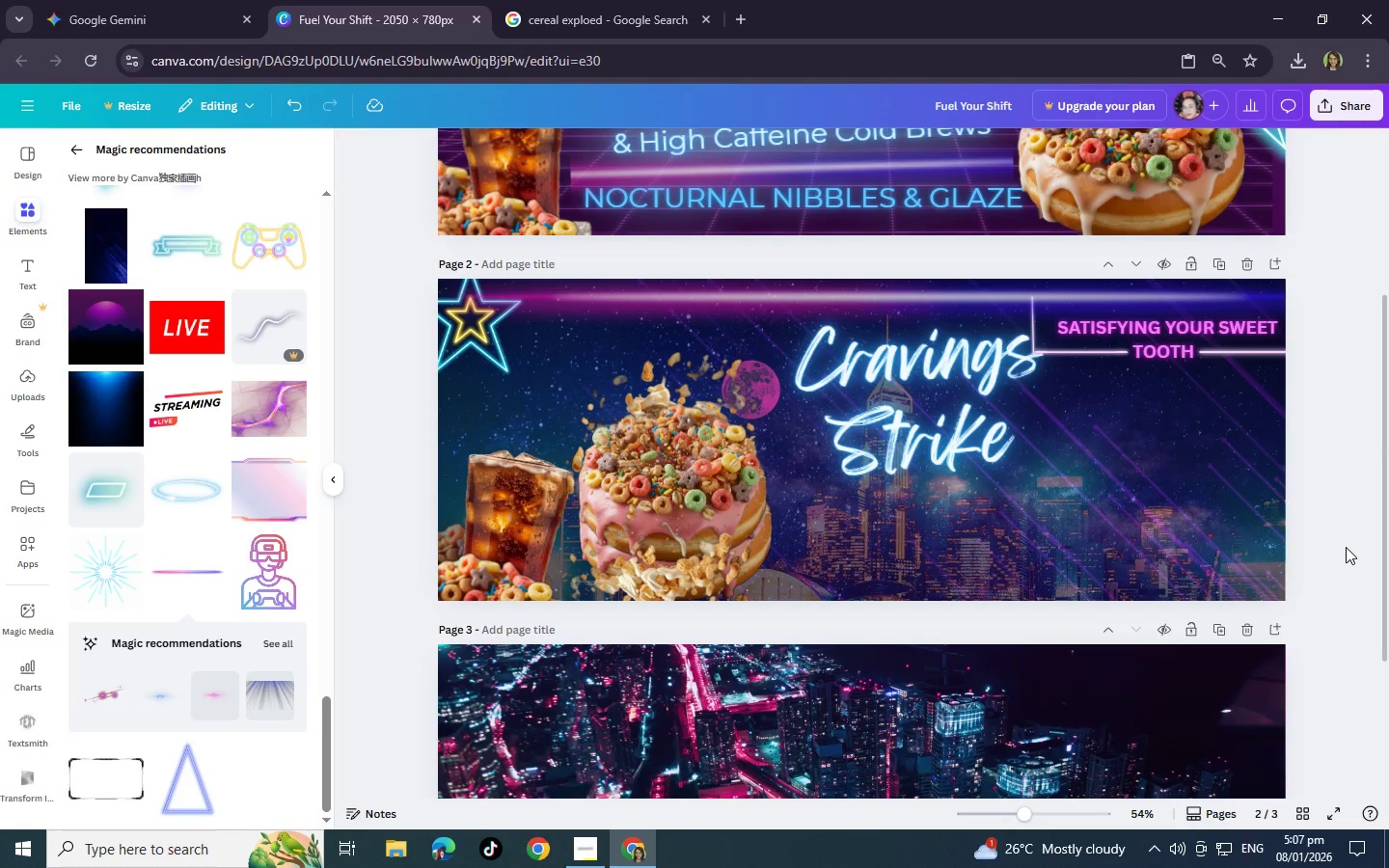 
wait(15.69)
 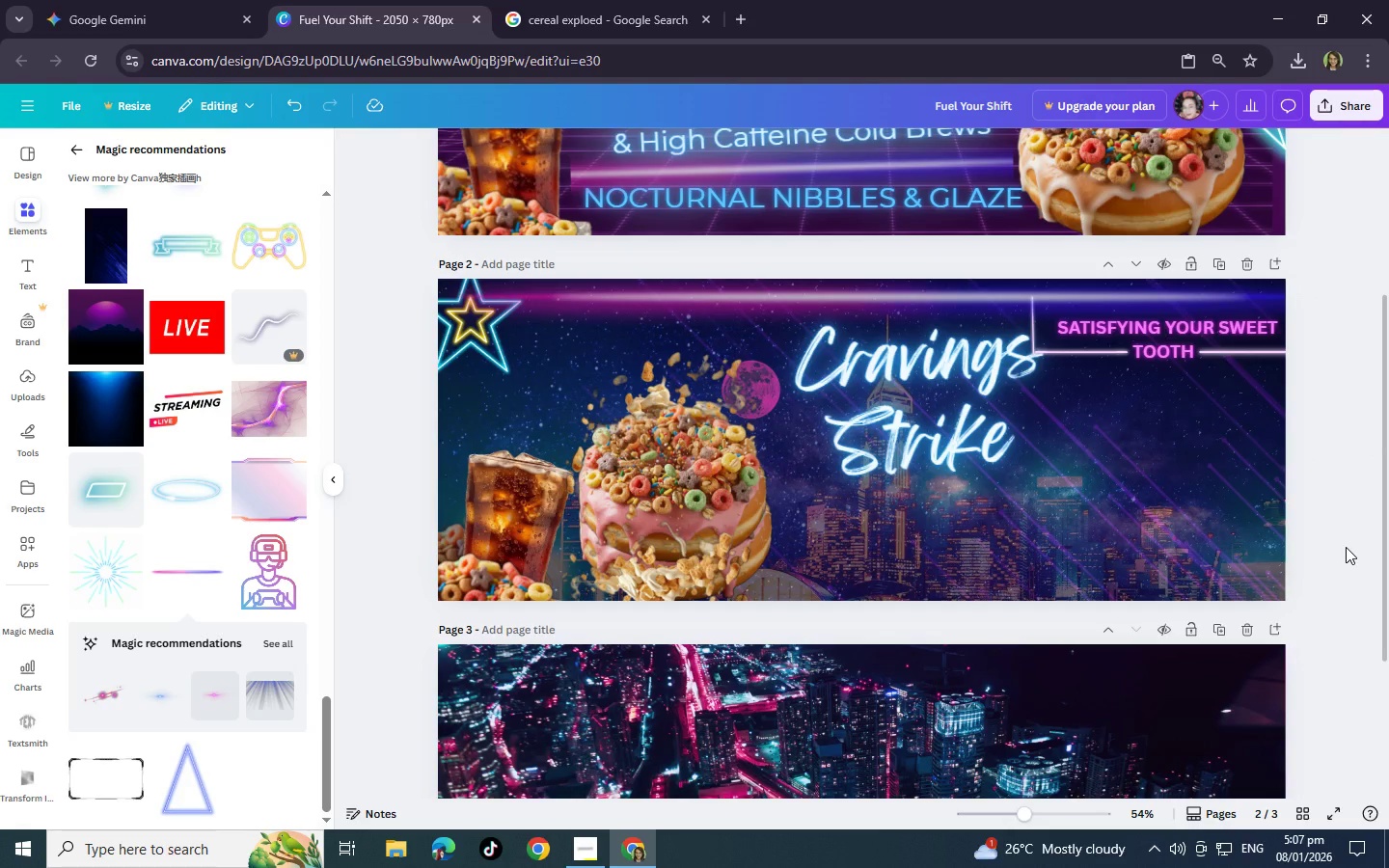 
left_click([1238, 355])
 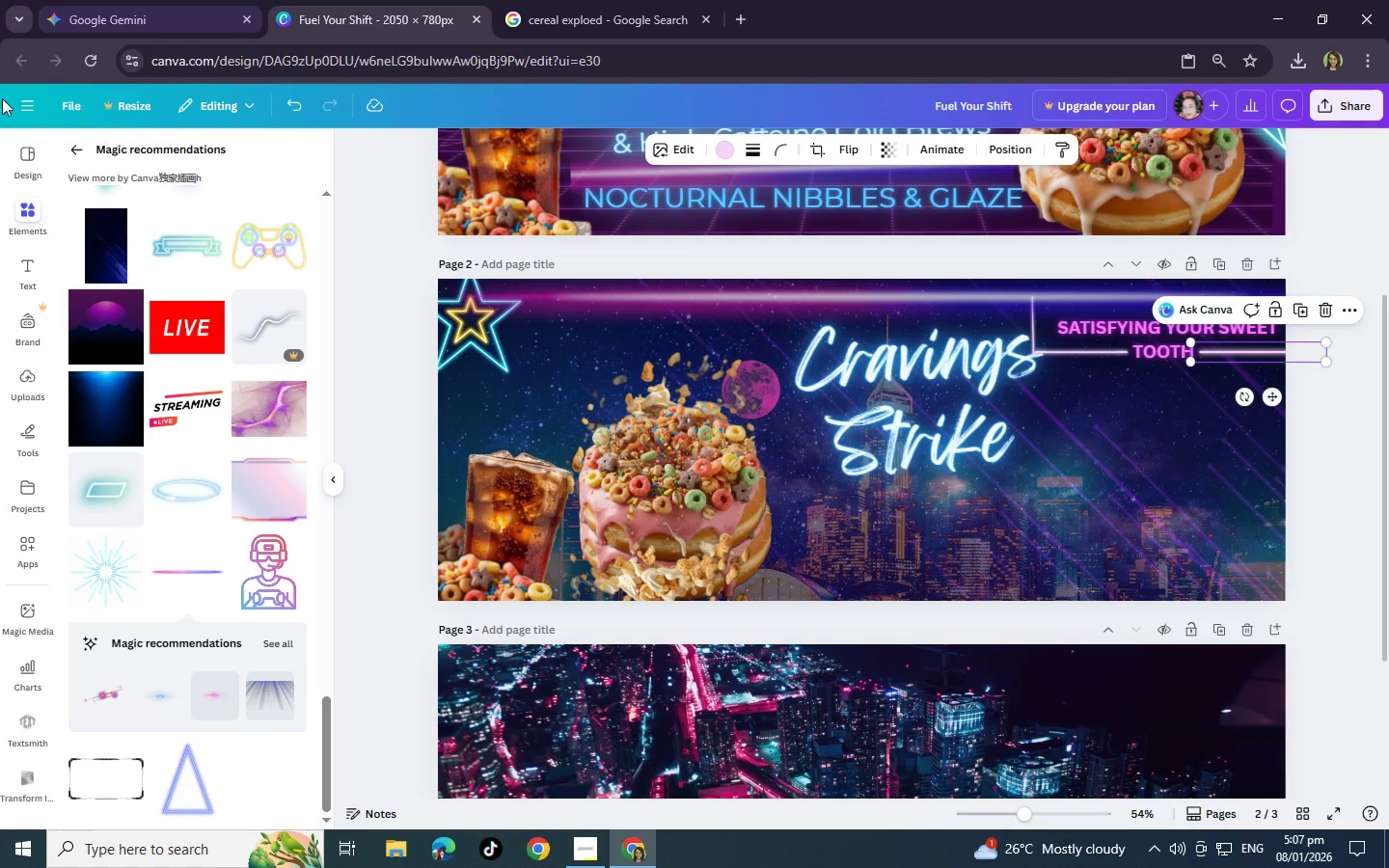 
left_click([74, 147])
 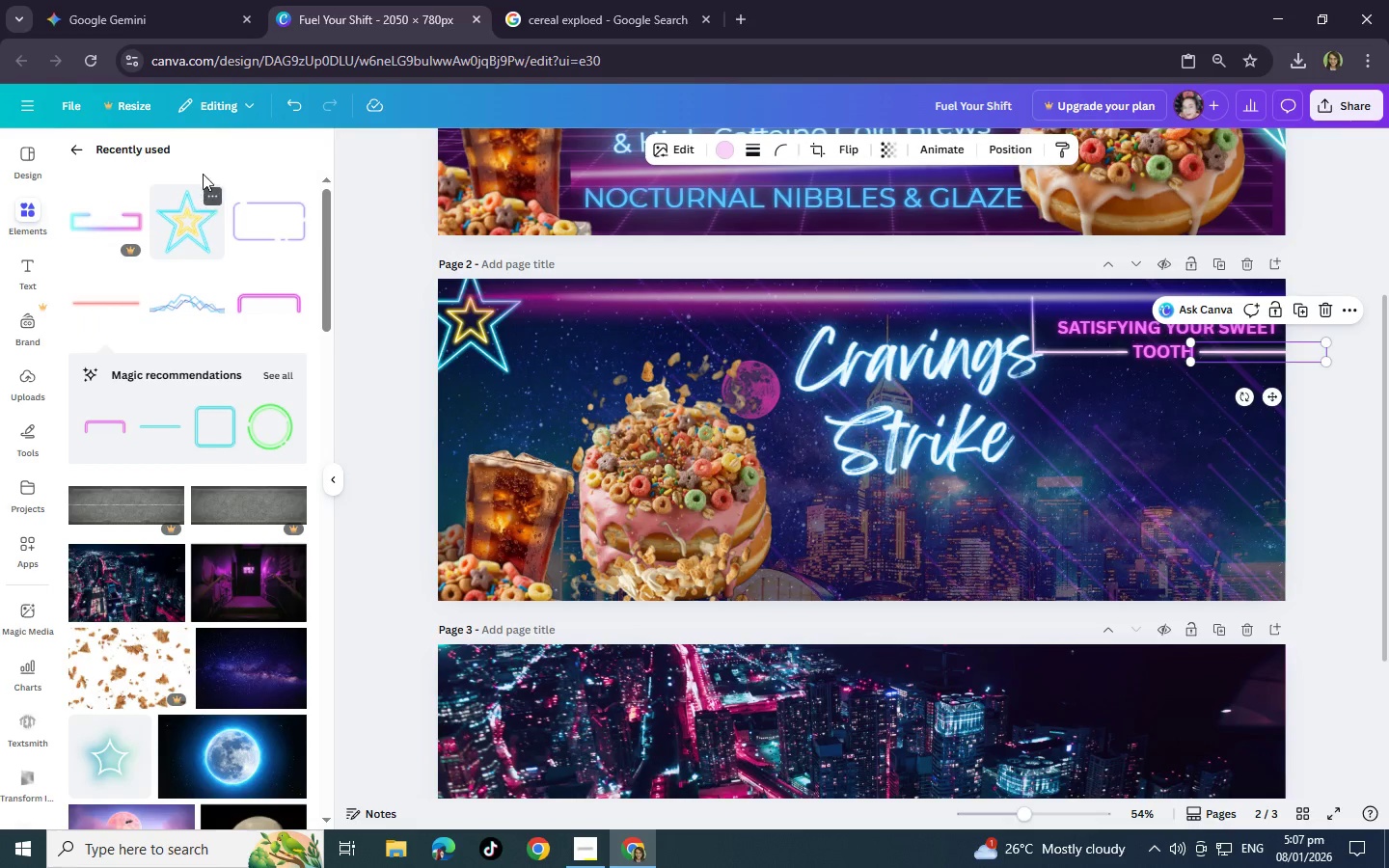 
scroll: coordinate [134, 285], scroll_direction: up, amount: 13.0
 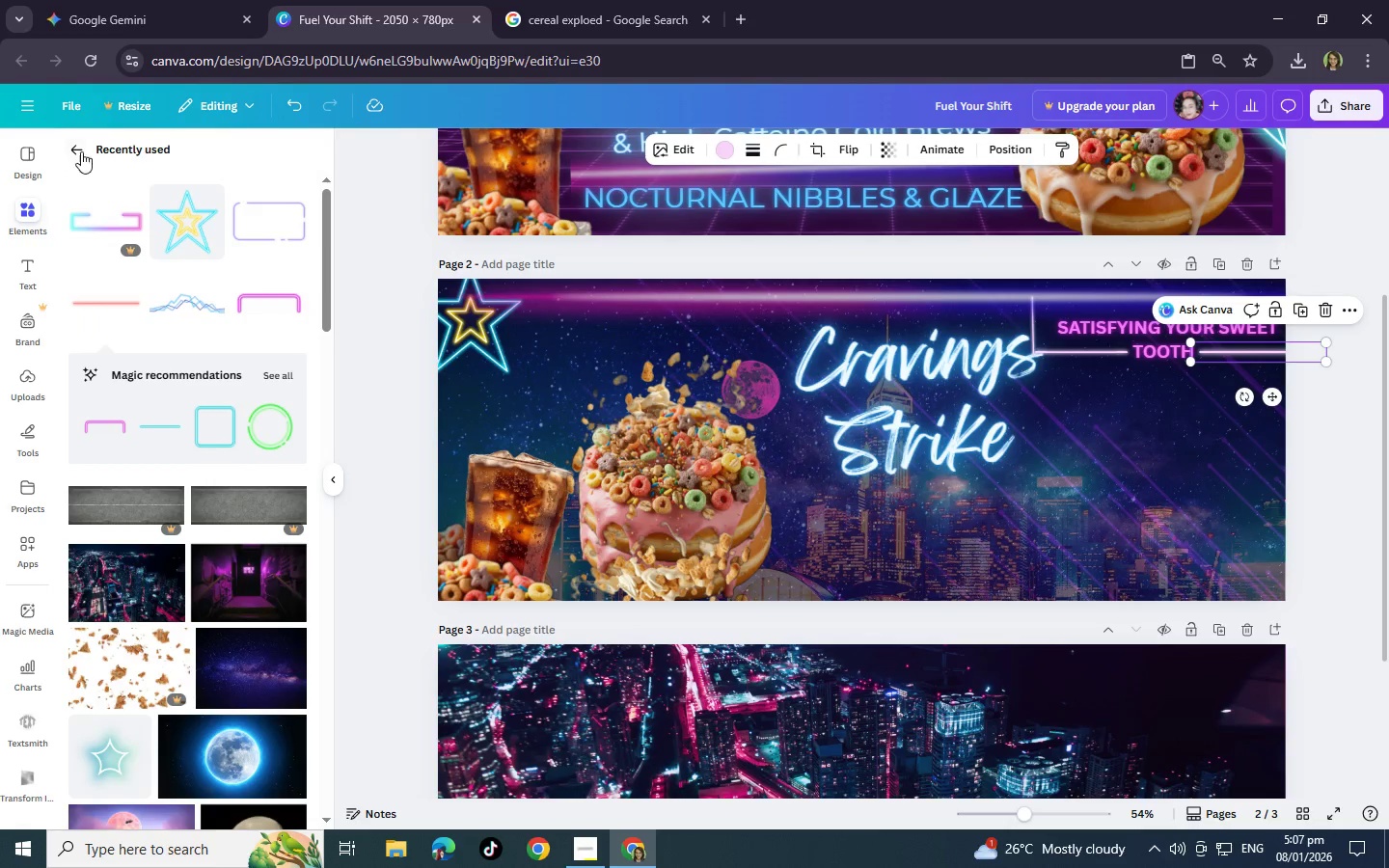 
left_click([80, 149])
 